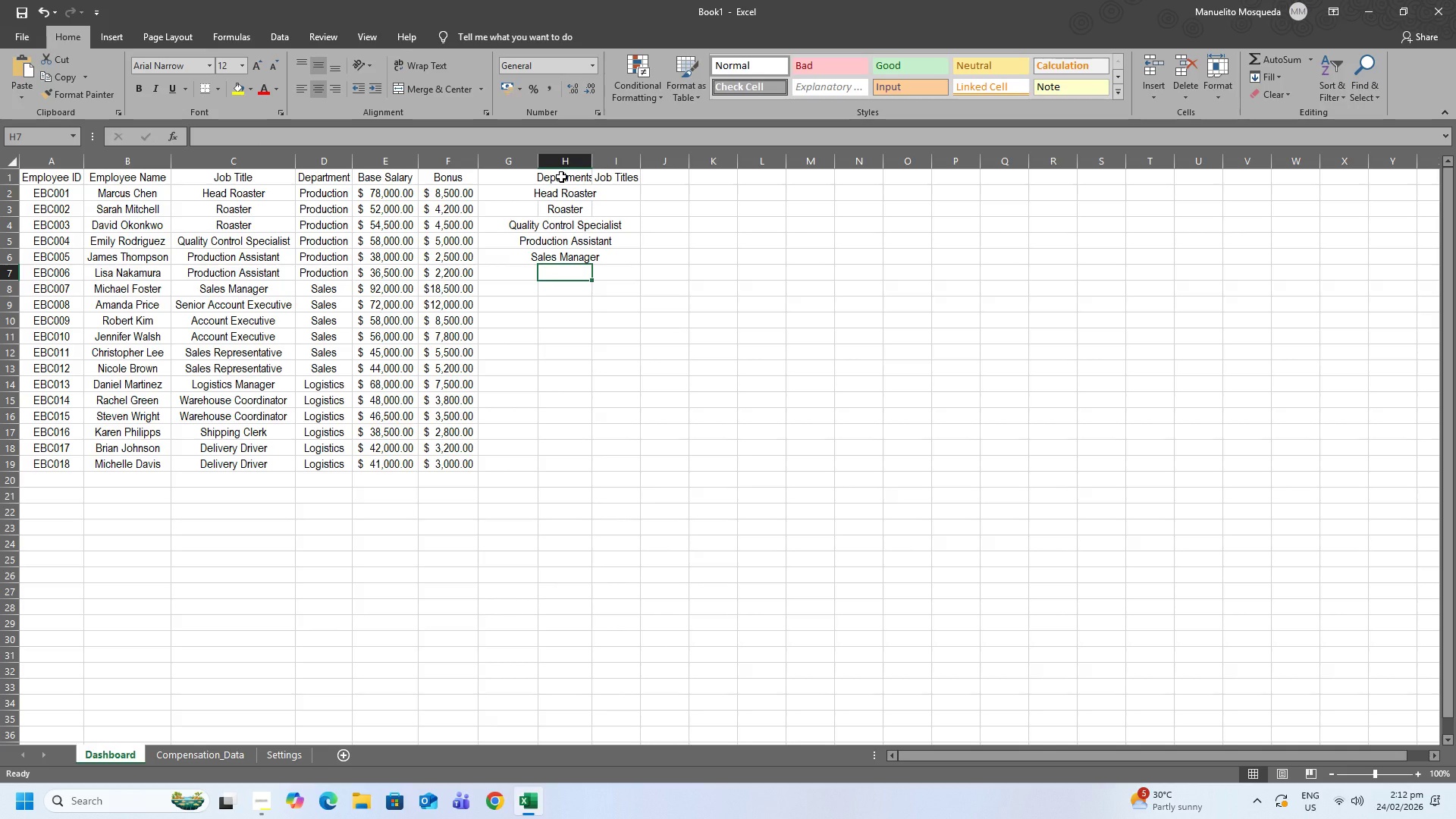 
type(Senior E)
key(Backspace)
type(Account Executive)
 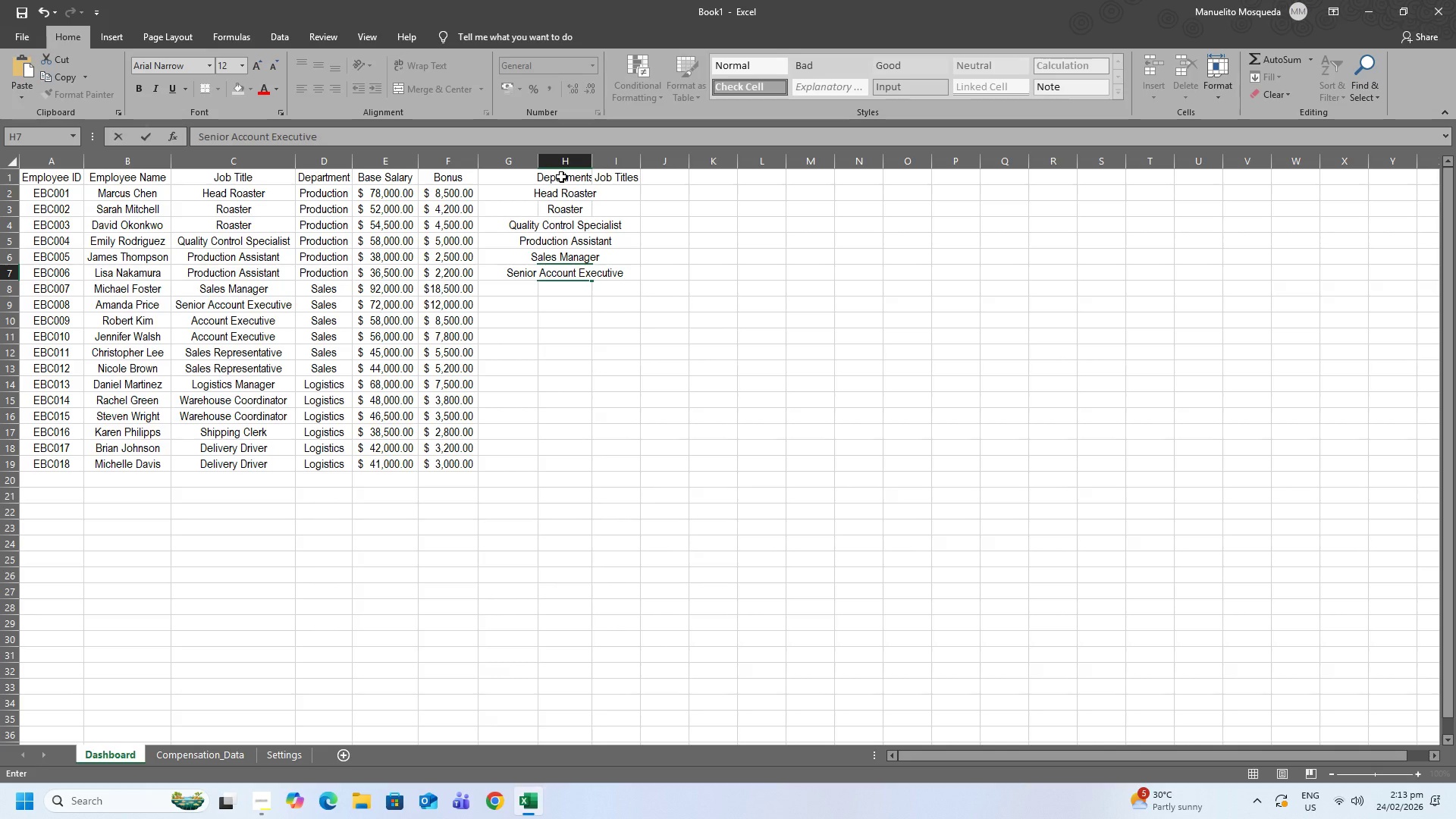 
key(Enter)
 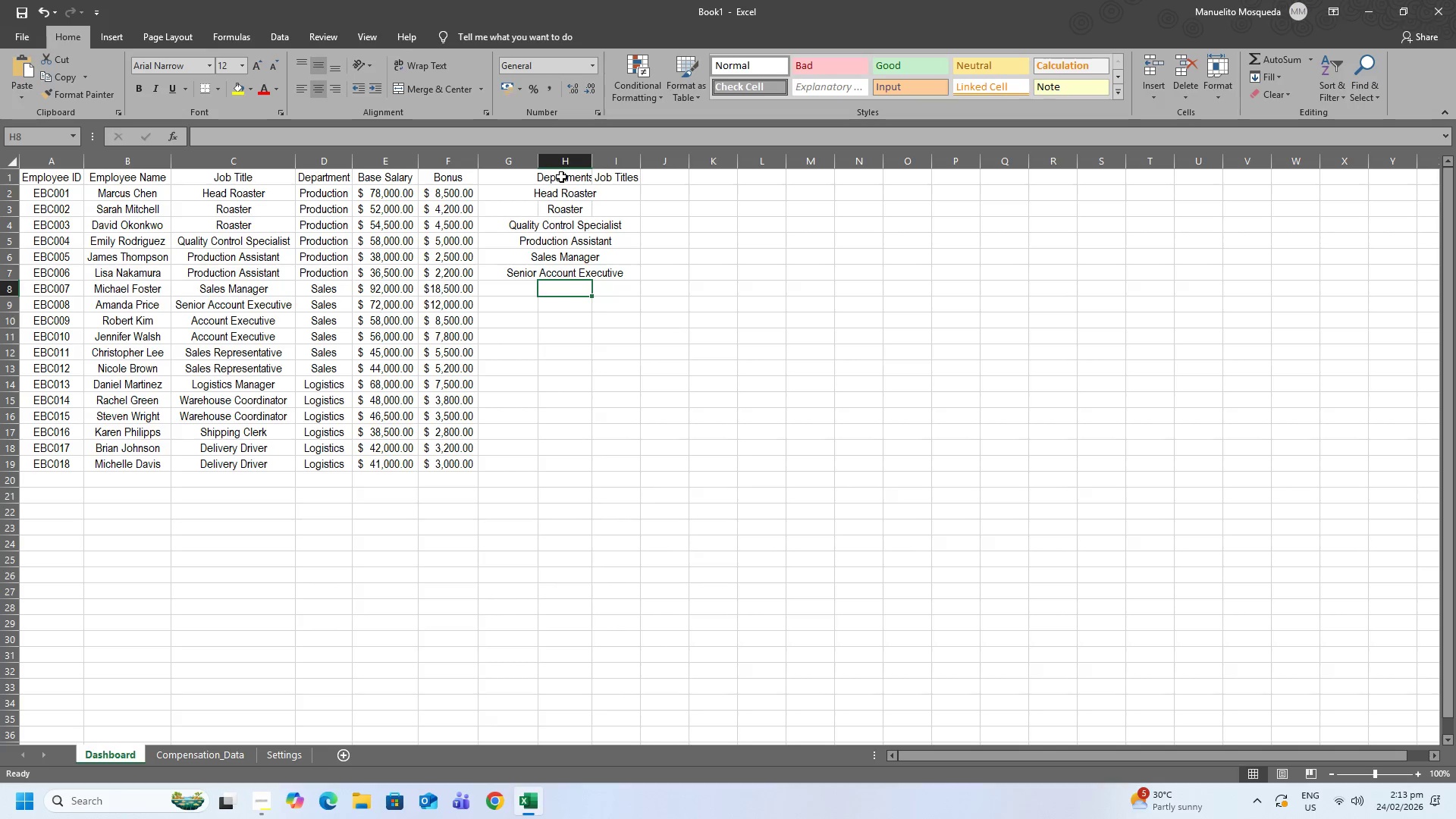 
type(Account Executive)
 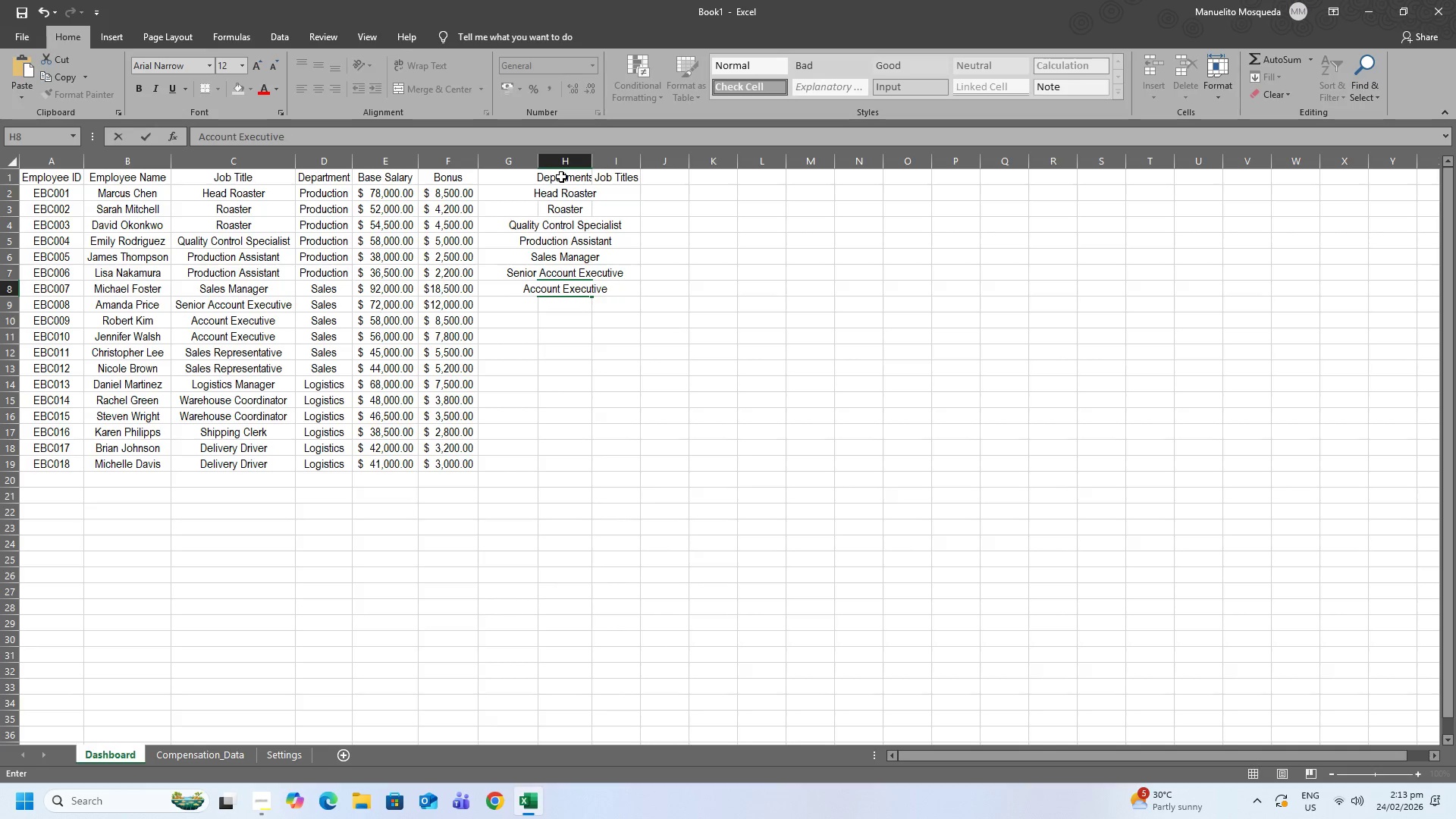 
key(Enter)
 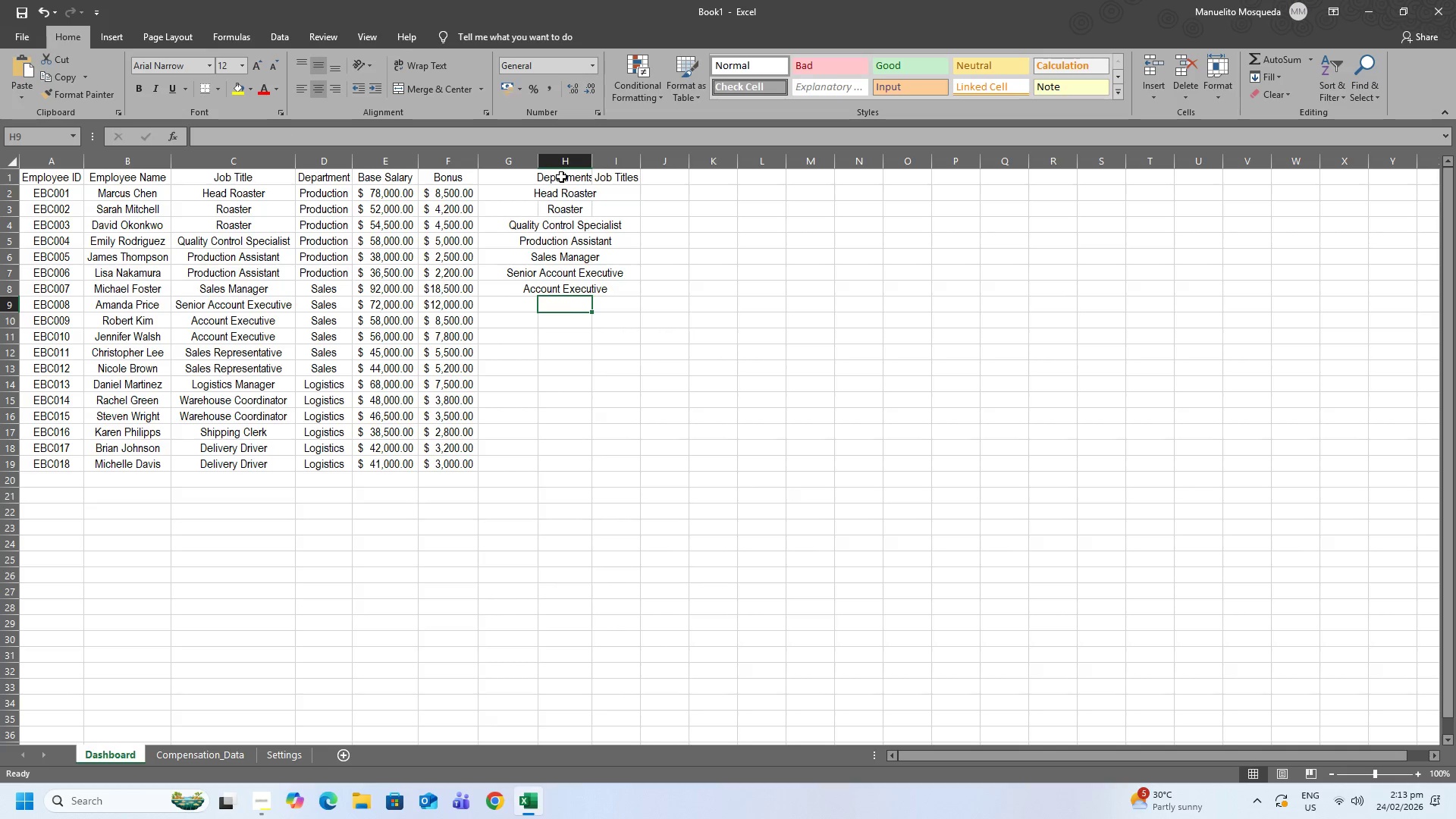 
type(Sales Representative)
 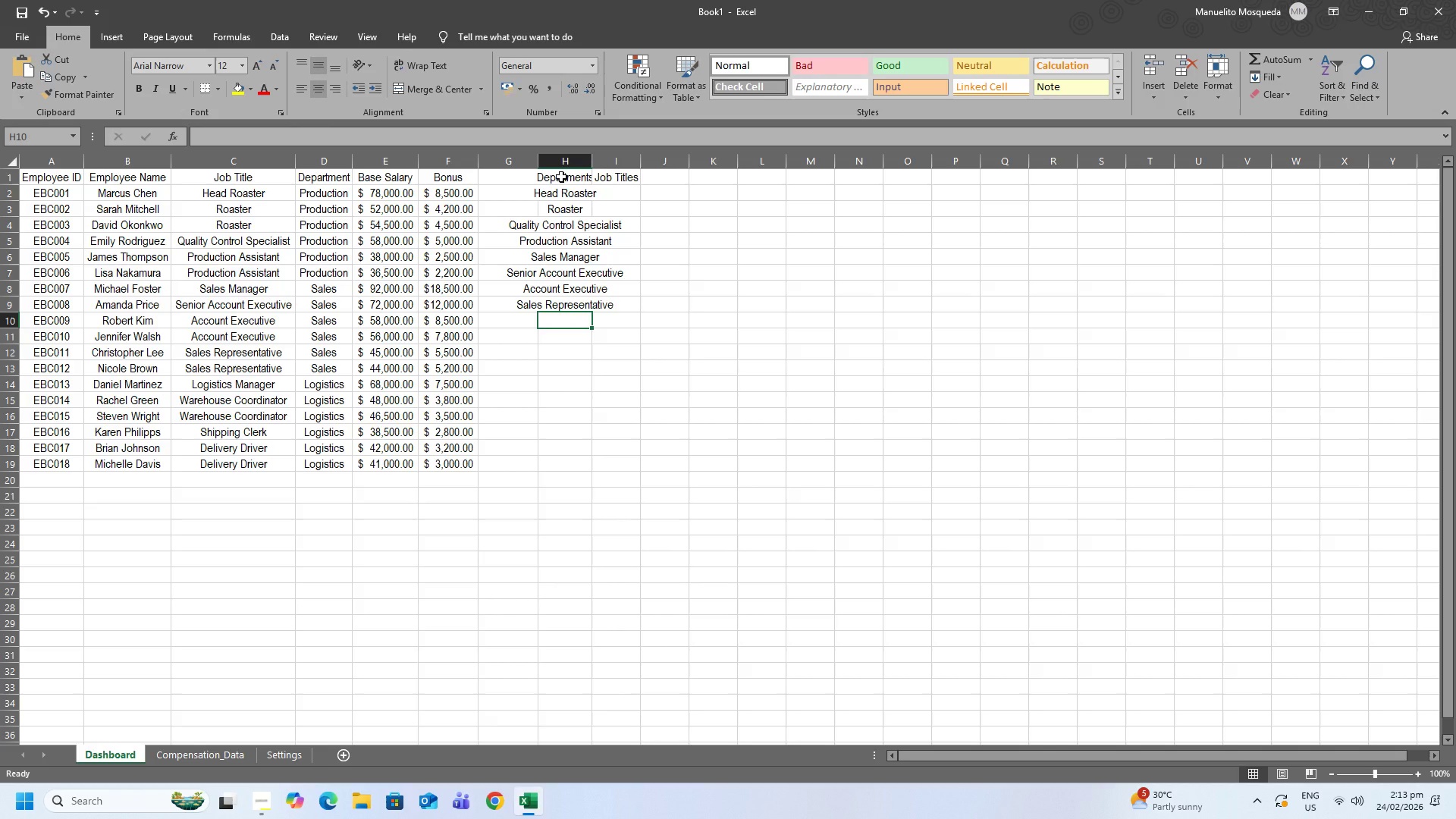 
 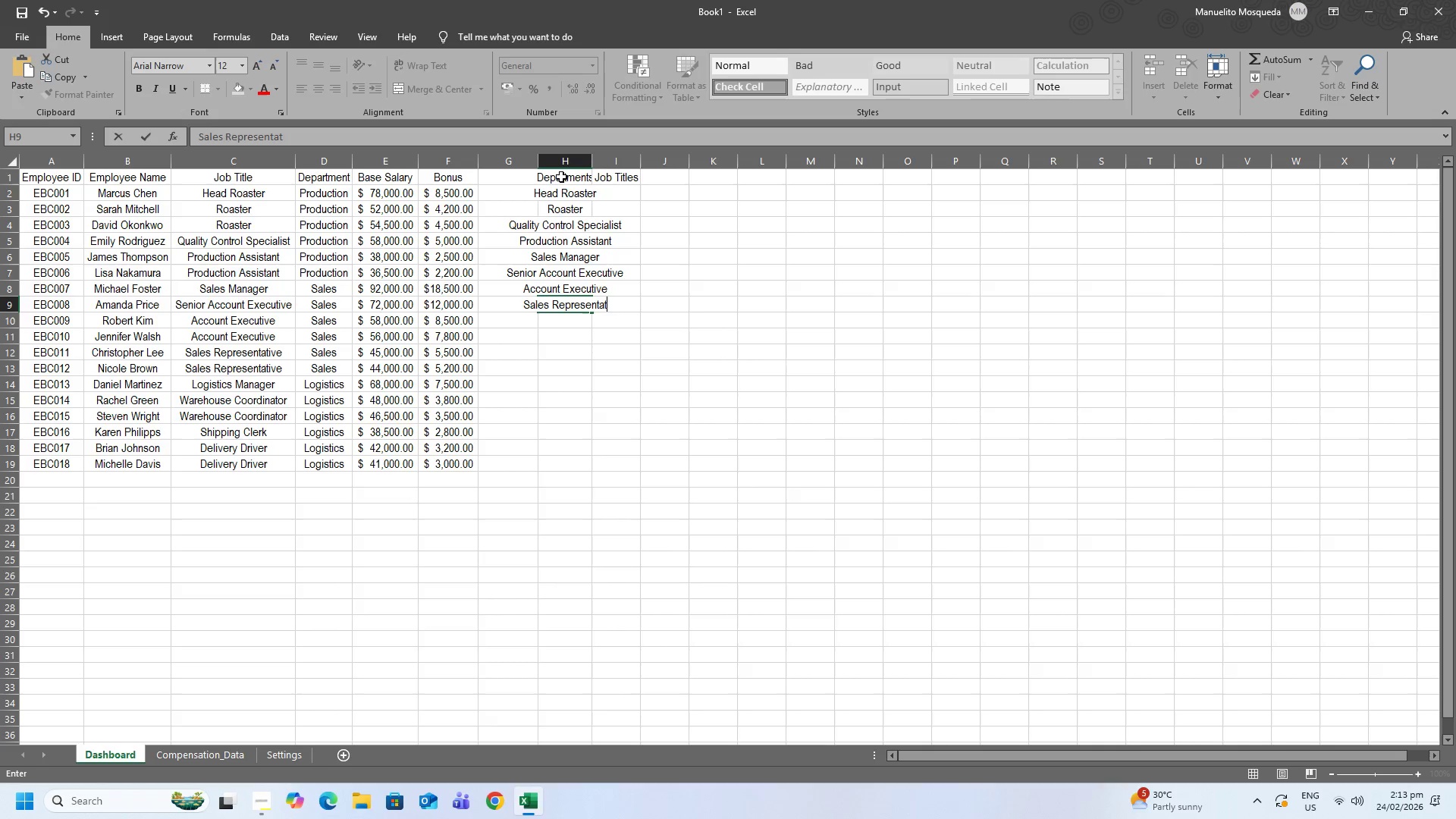 
key(Enter)
 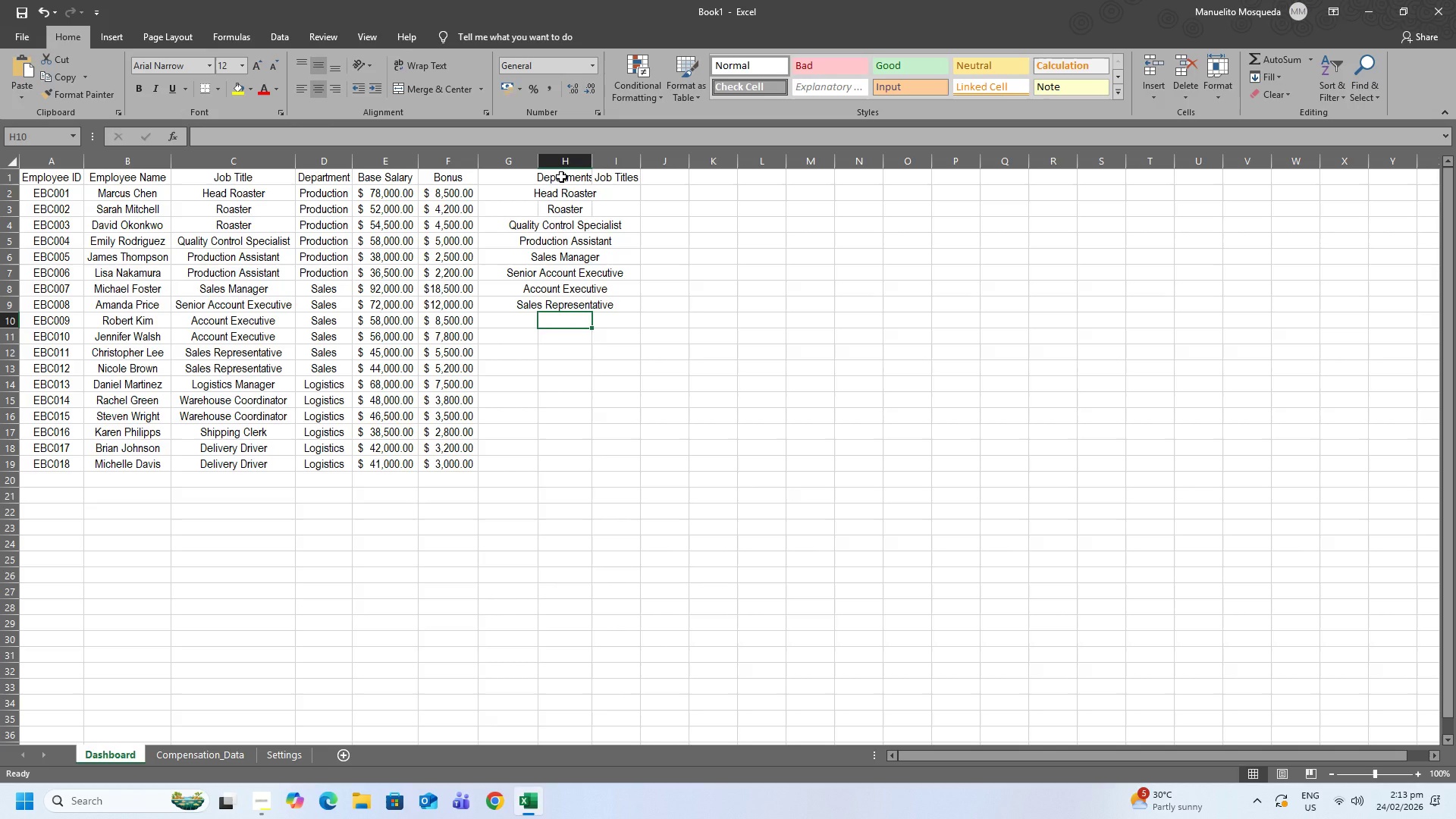 
type(Los)
key(Backspace)
type(gistics Manager)
 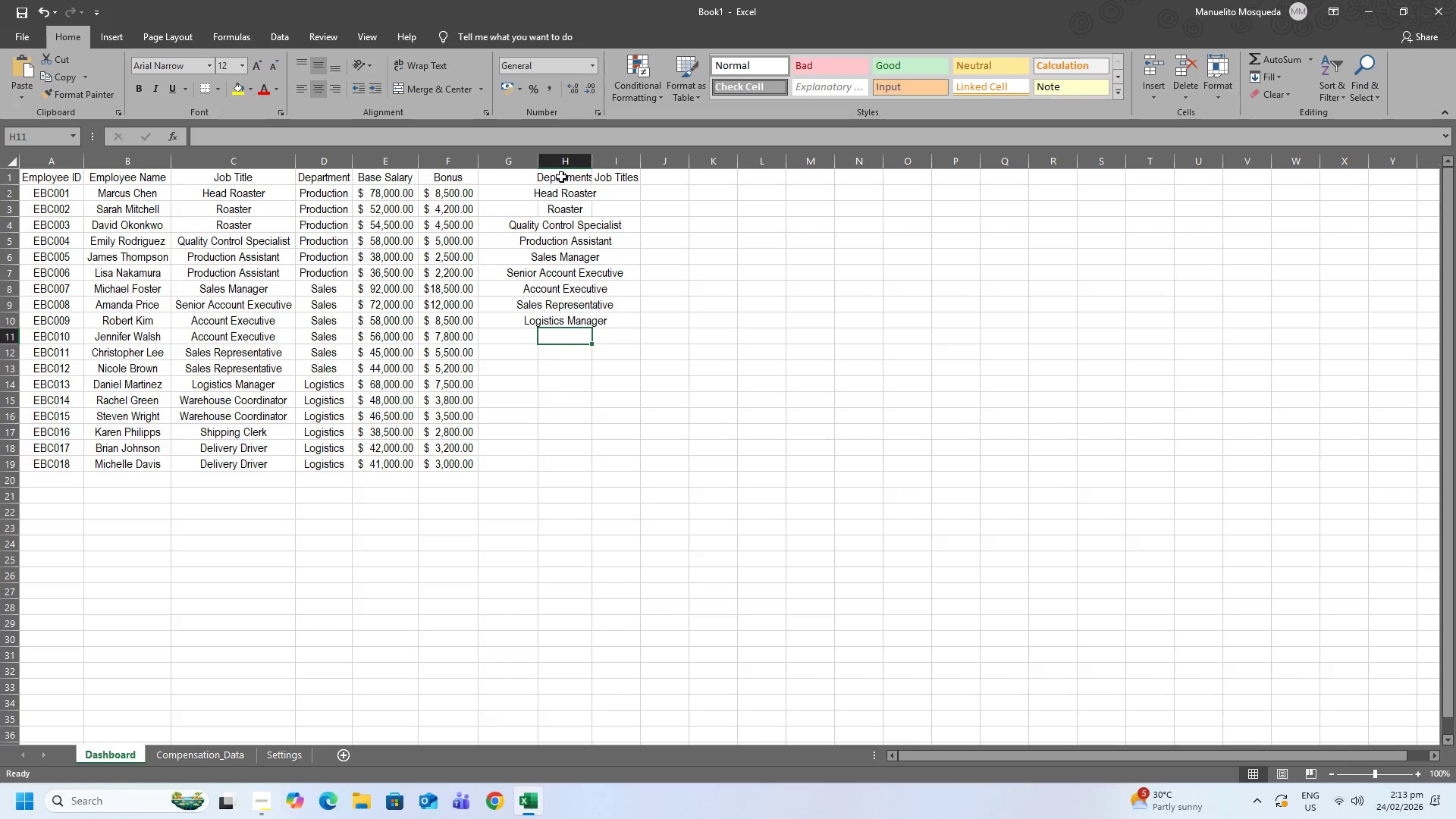 
 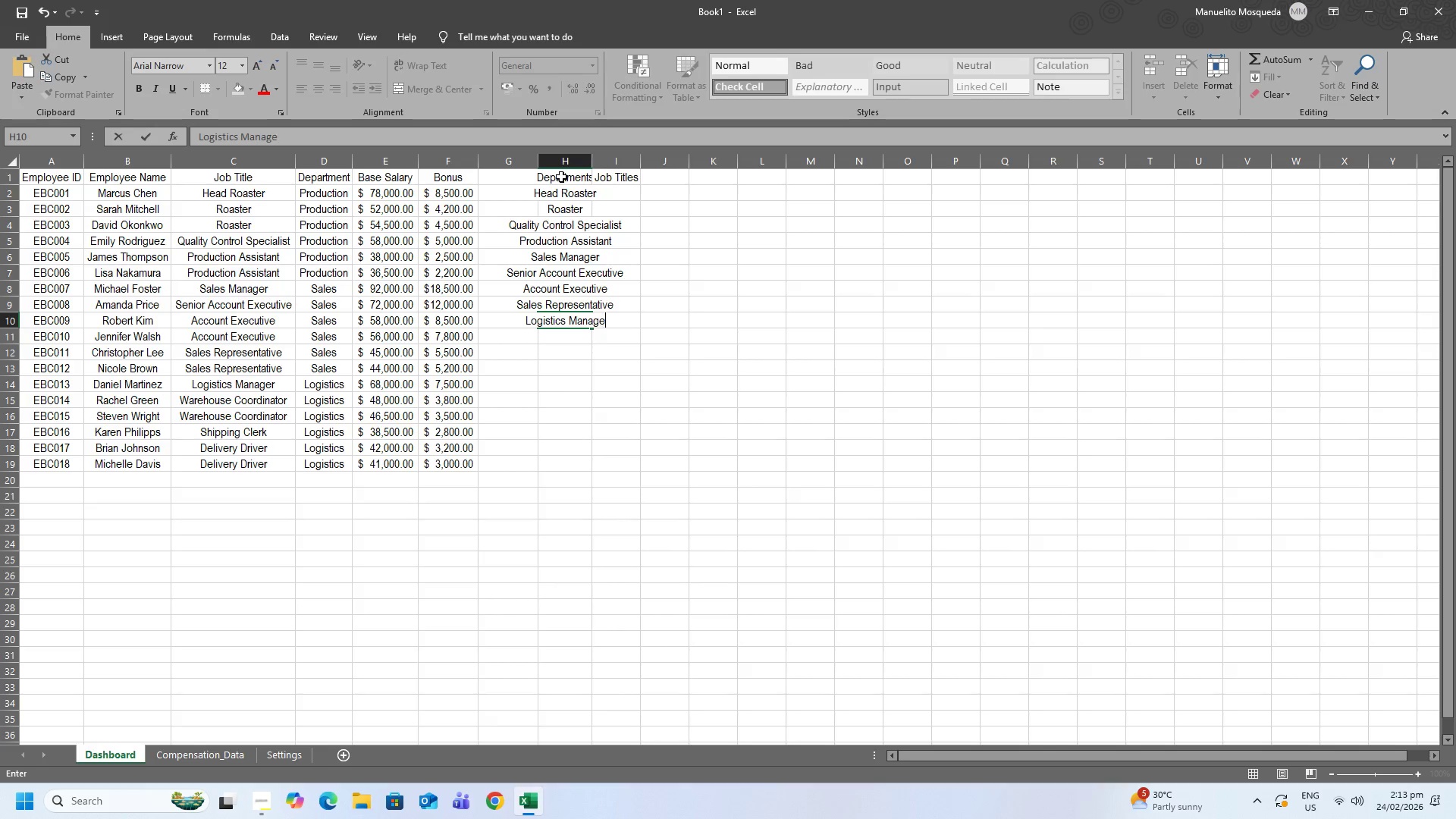 
key(Enter)
 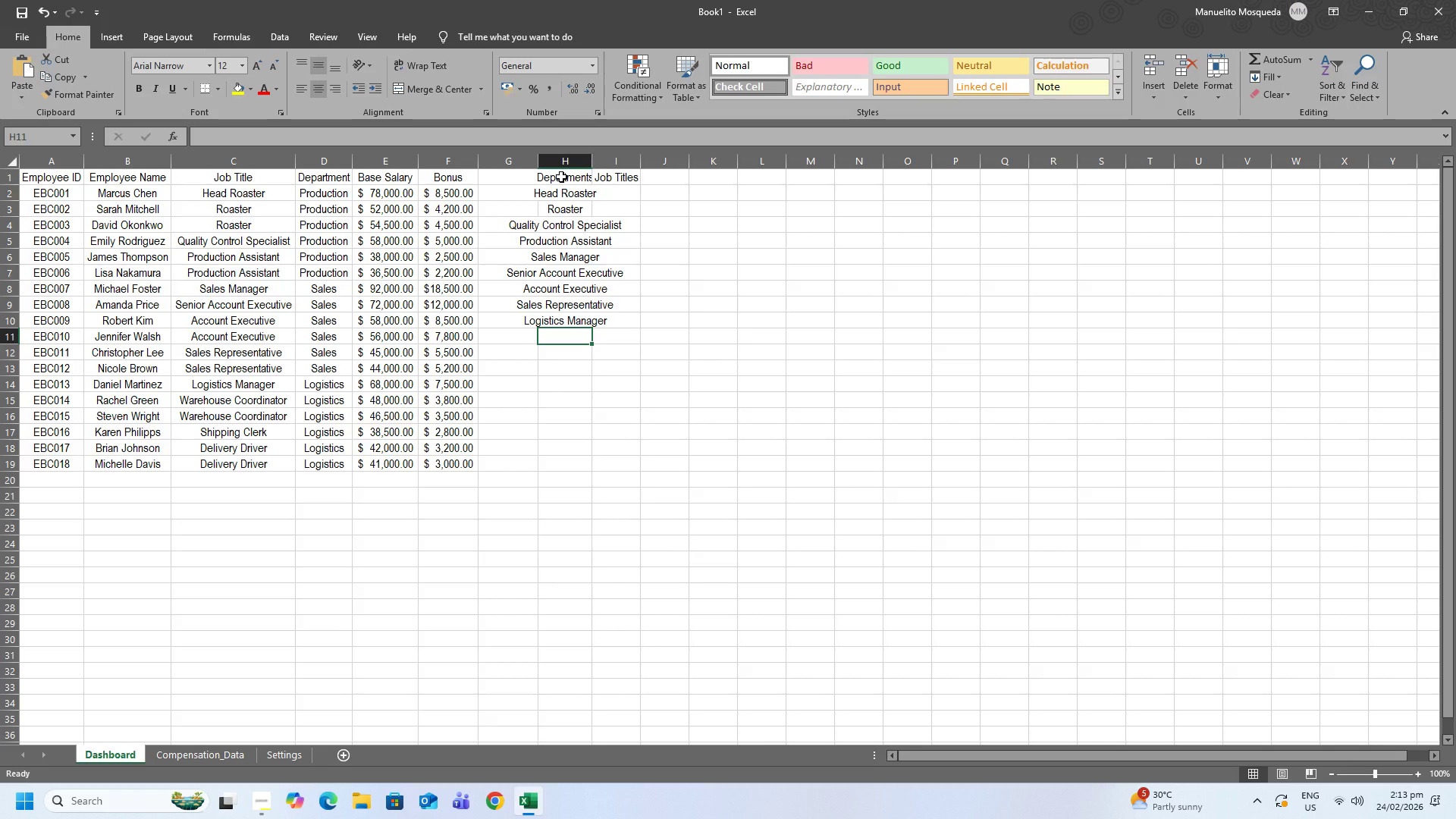 
type(Warehouse Coordinatio)
key(Backspace)
key(Backspace)
type(or)
 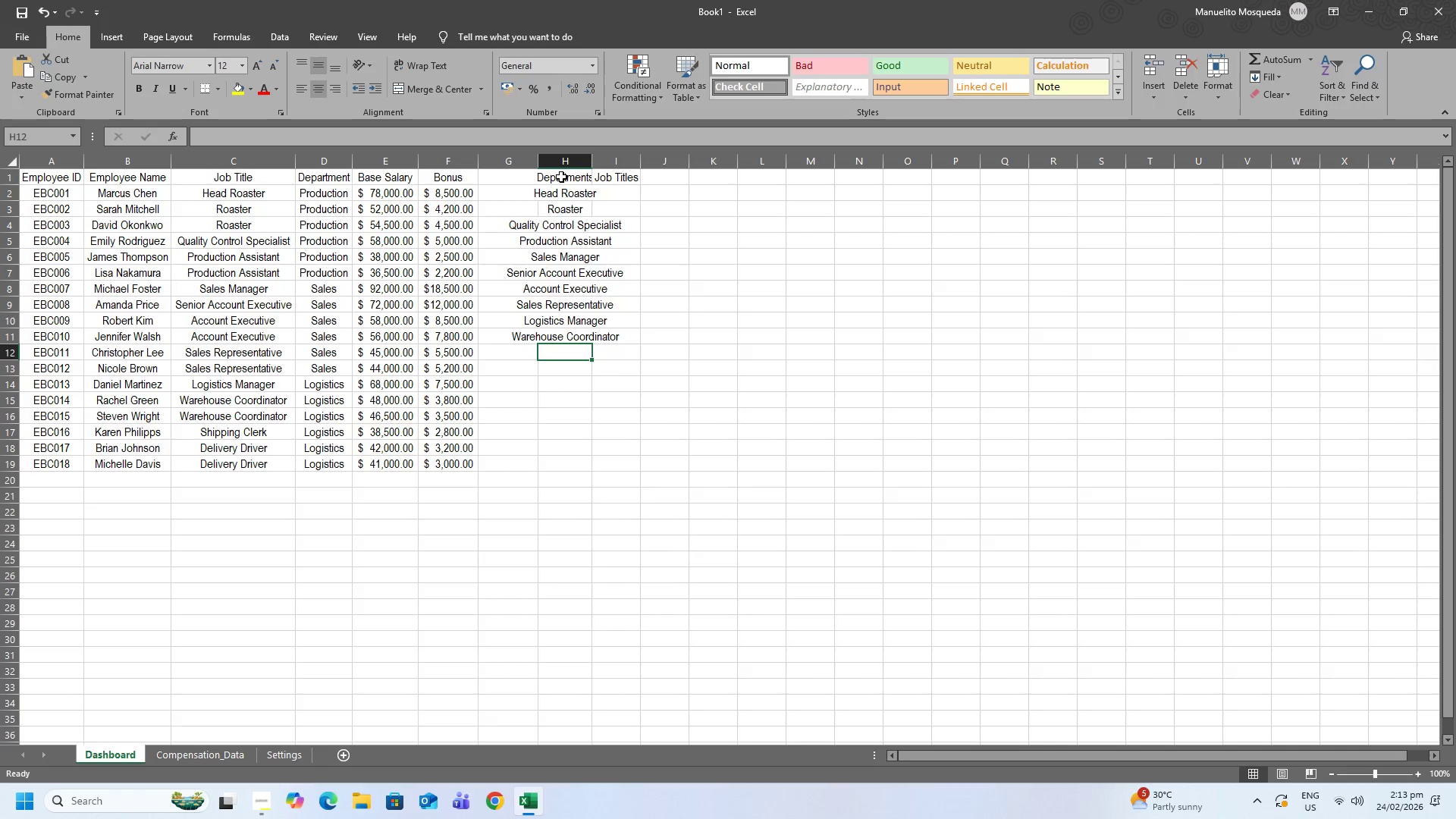 
 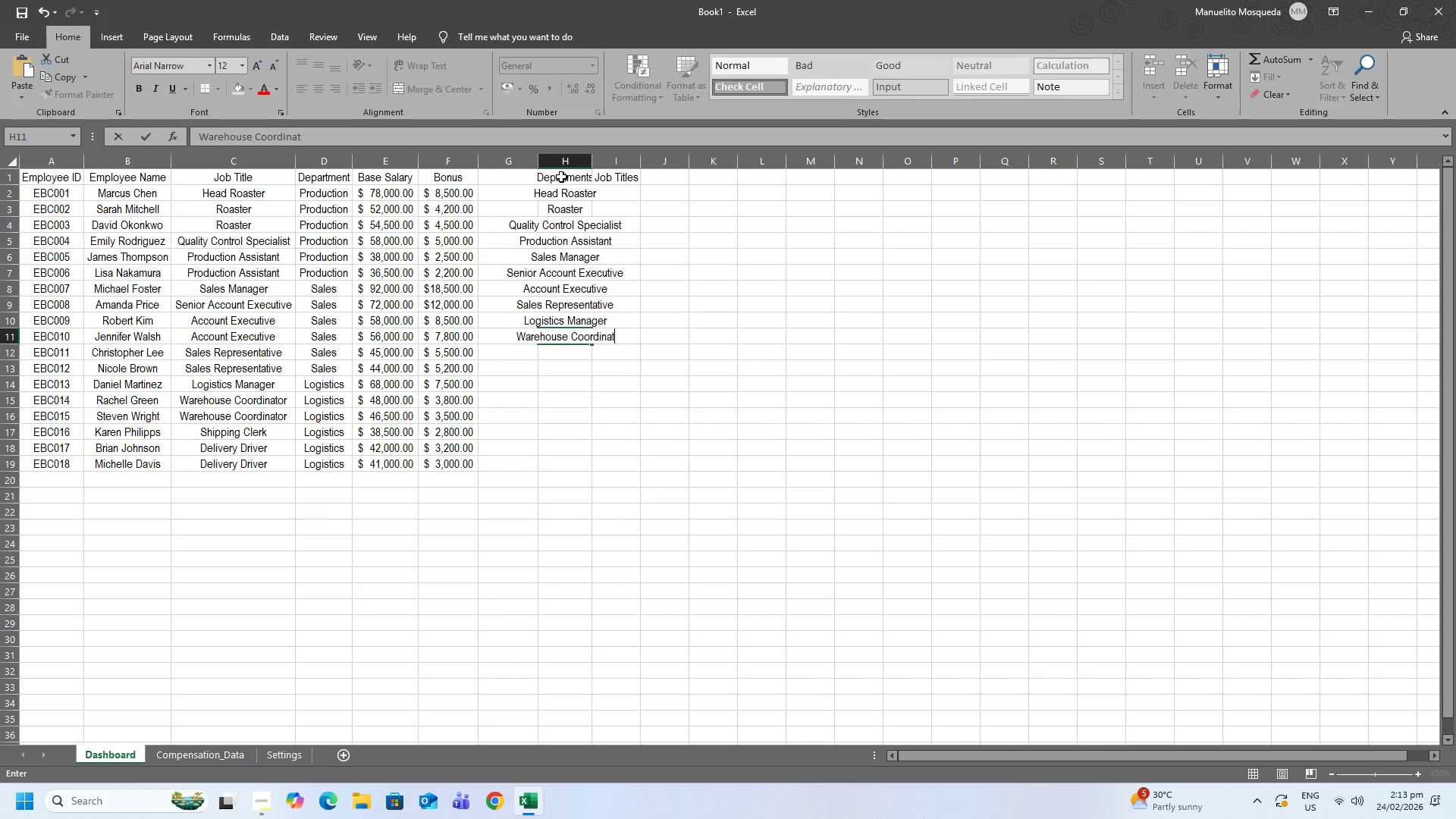 
key(Enter)
 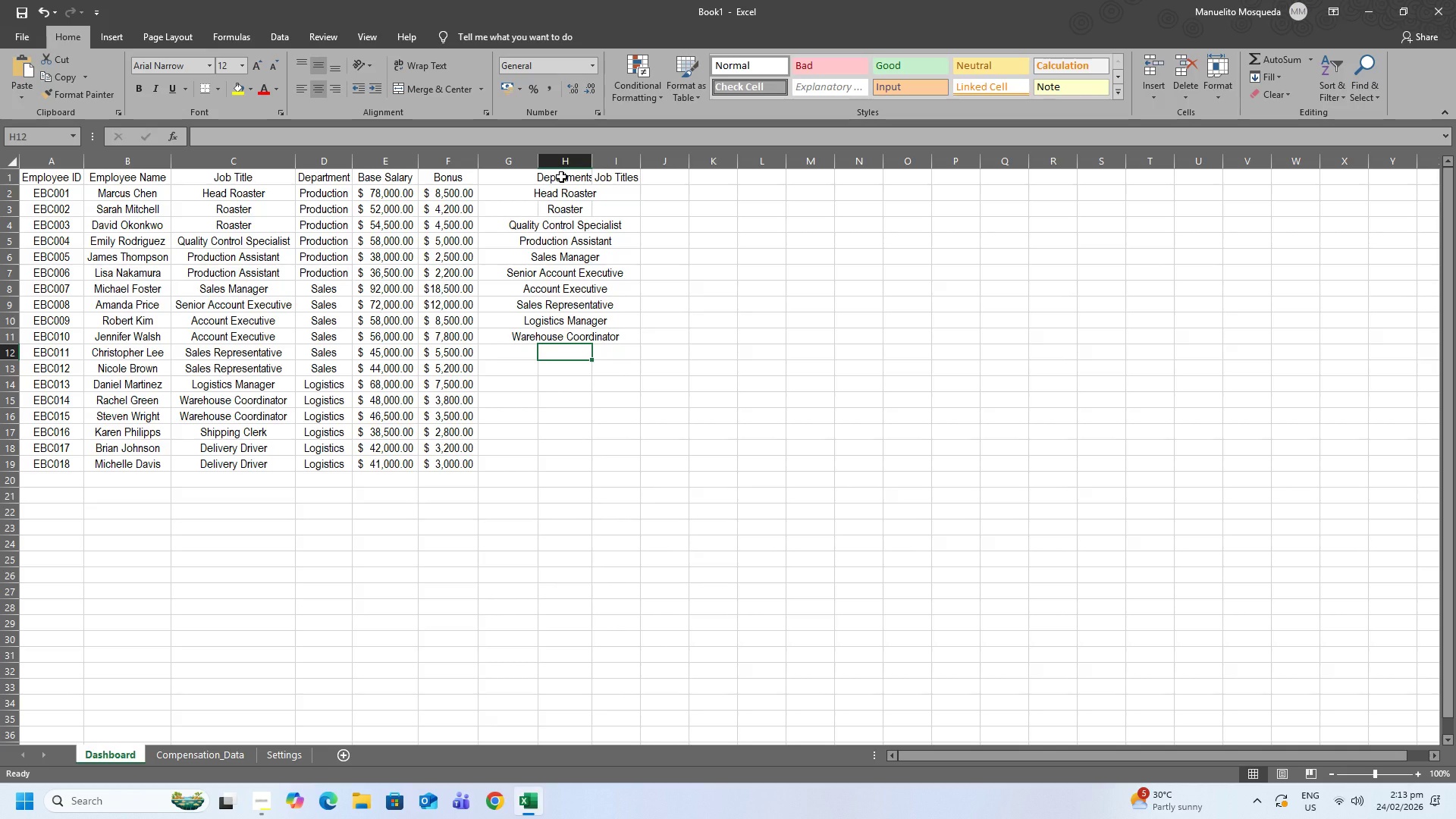 
type(Shippinf)
key(Backspace)
type(g)
 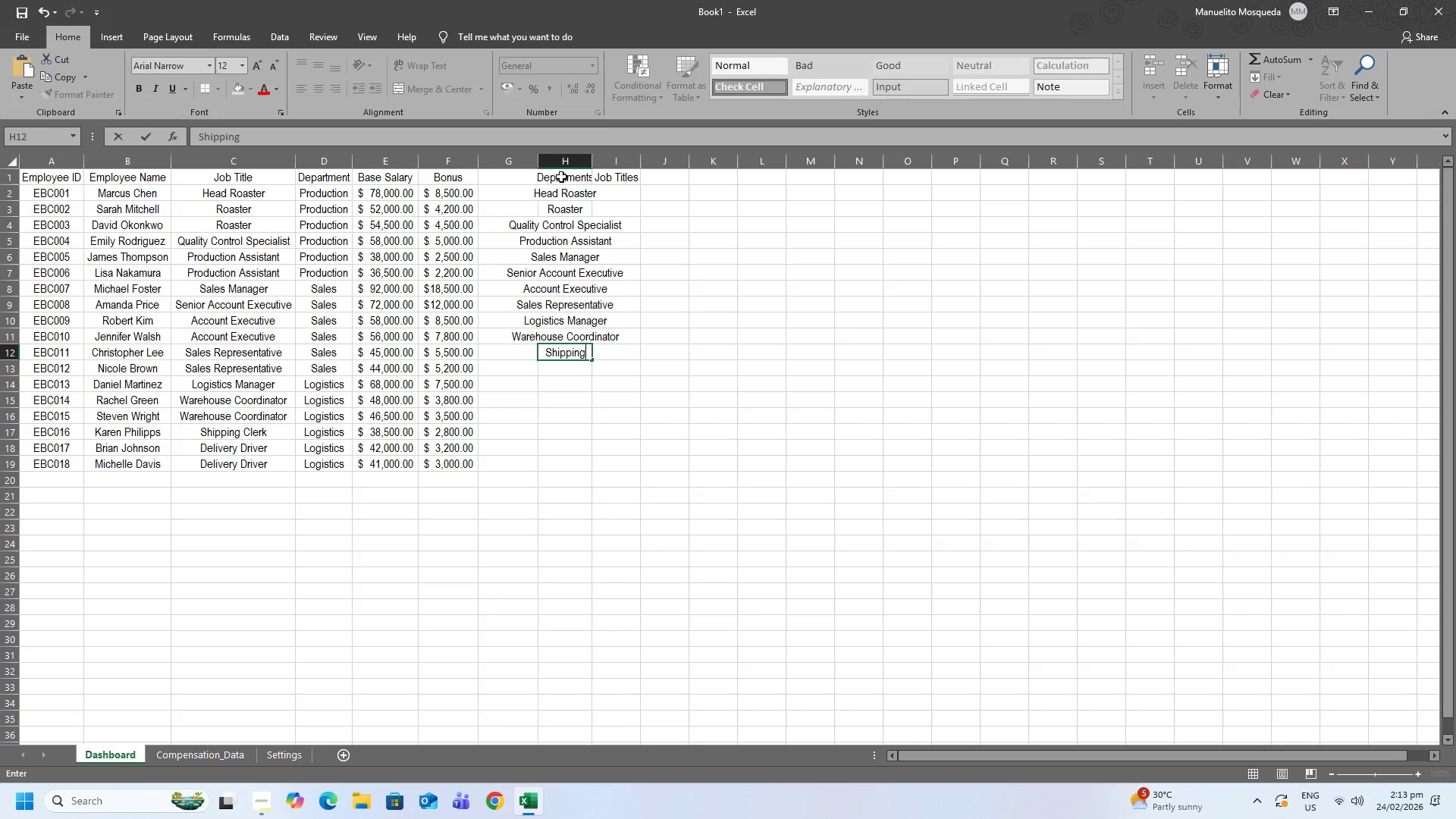 
hold_key(key=ShiftRight, duration=0.39)
 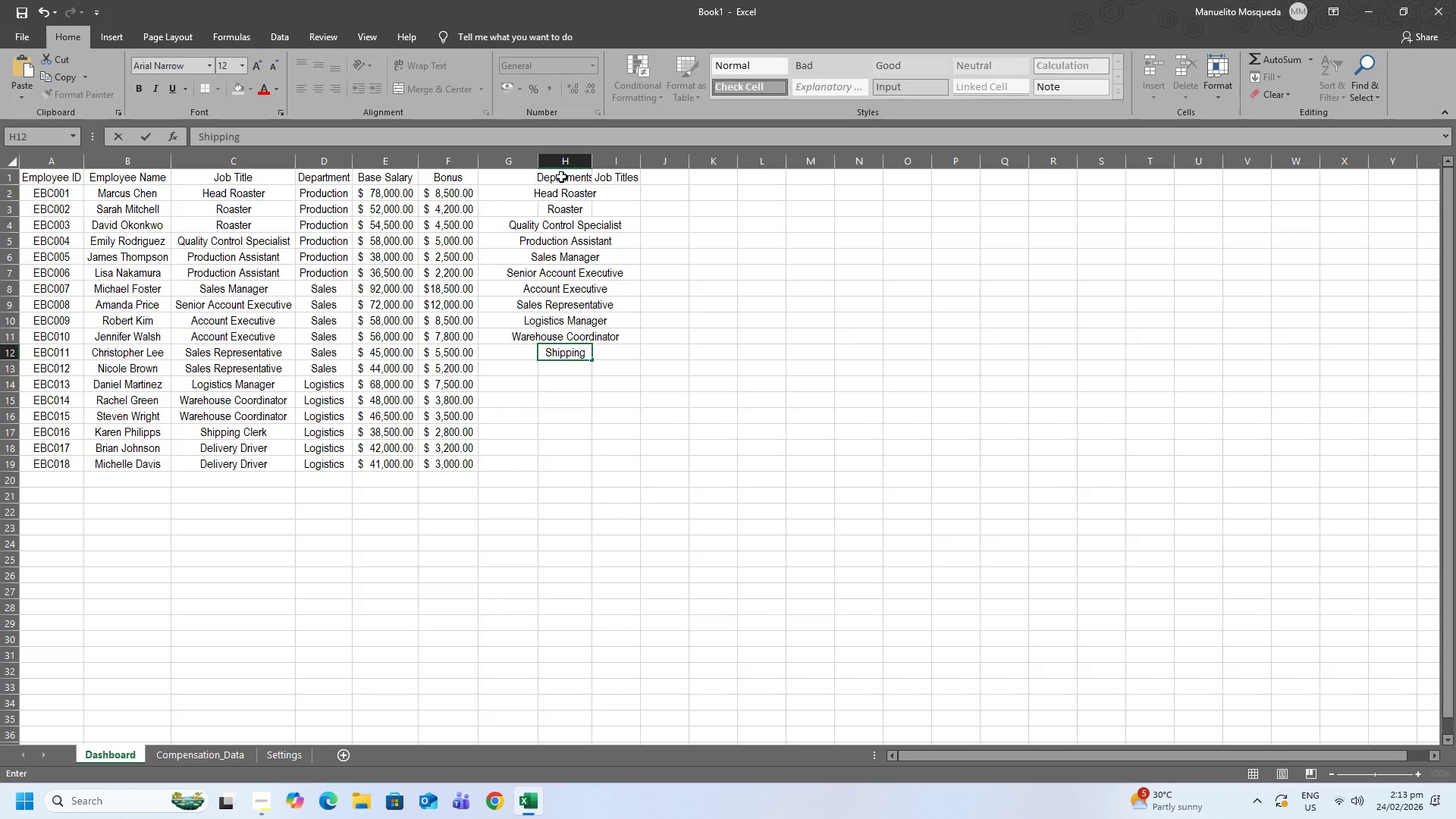 
type( C;e)
key(Backspace)
key(Backspace)
type(ler)
 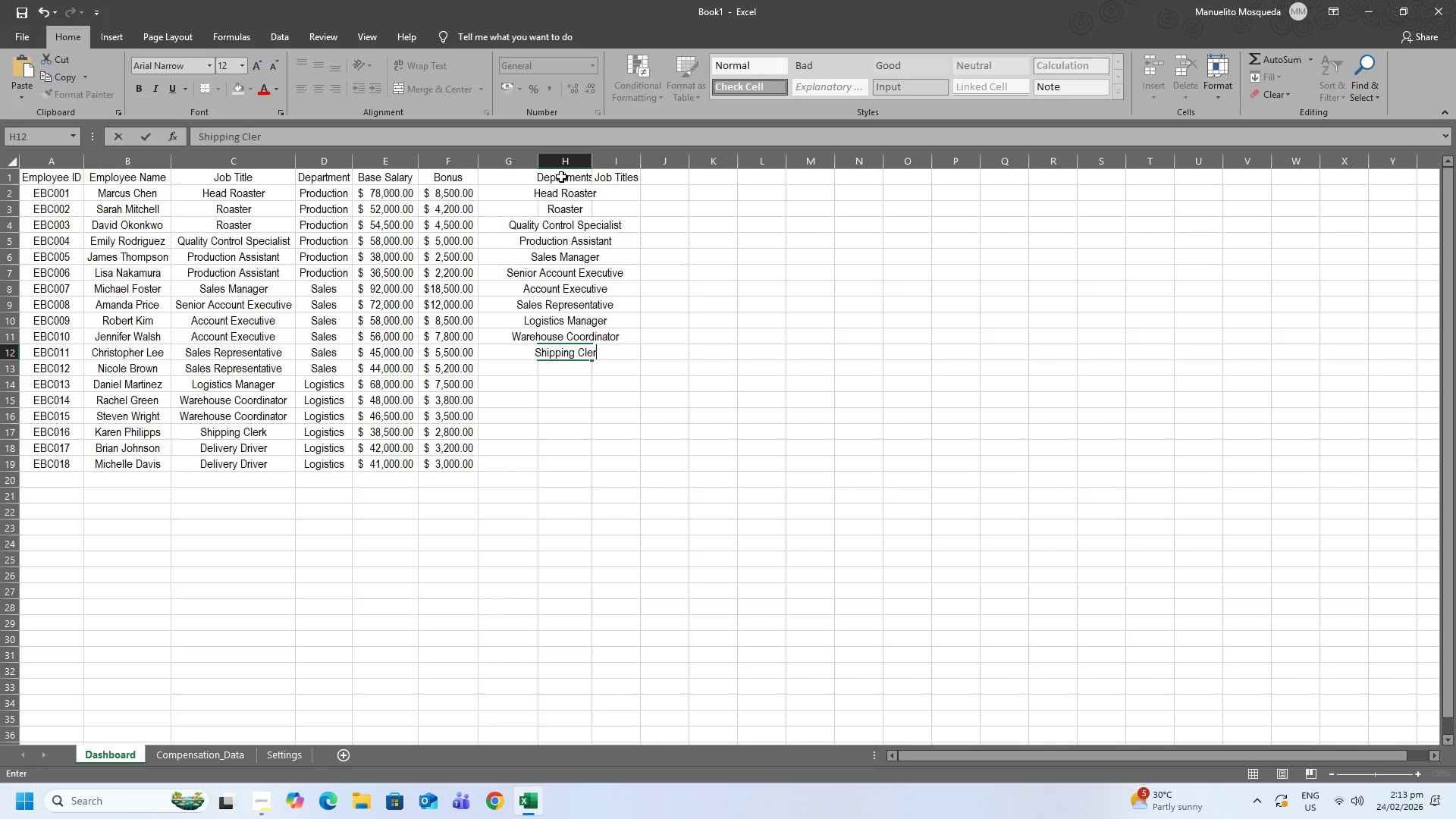 
key(Enter)
 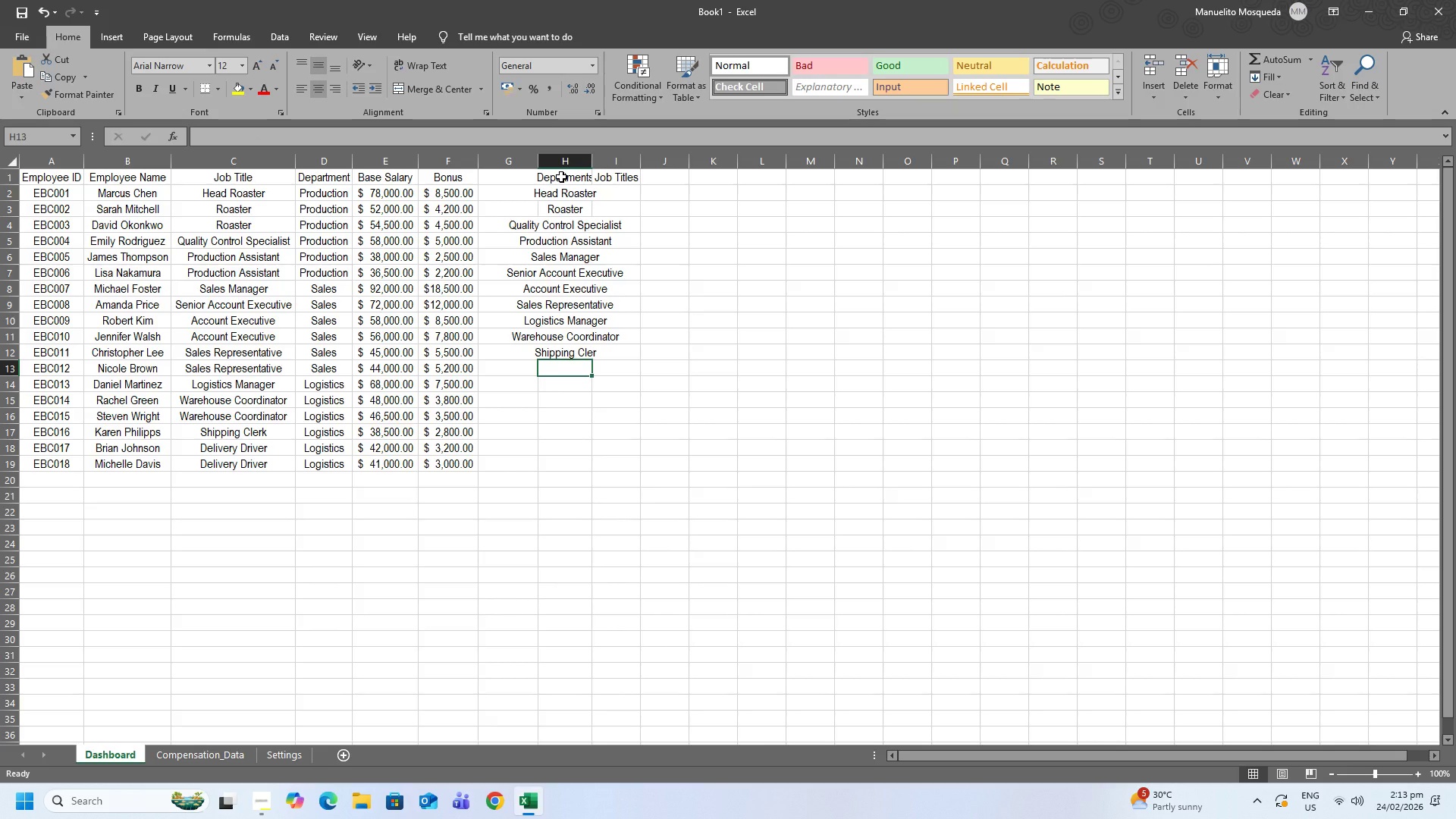 
key(ArrowUp)
 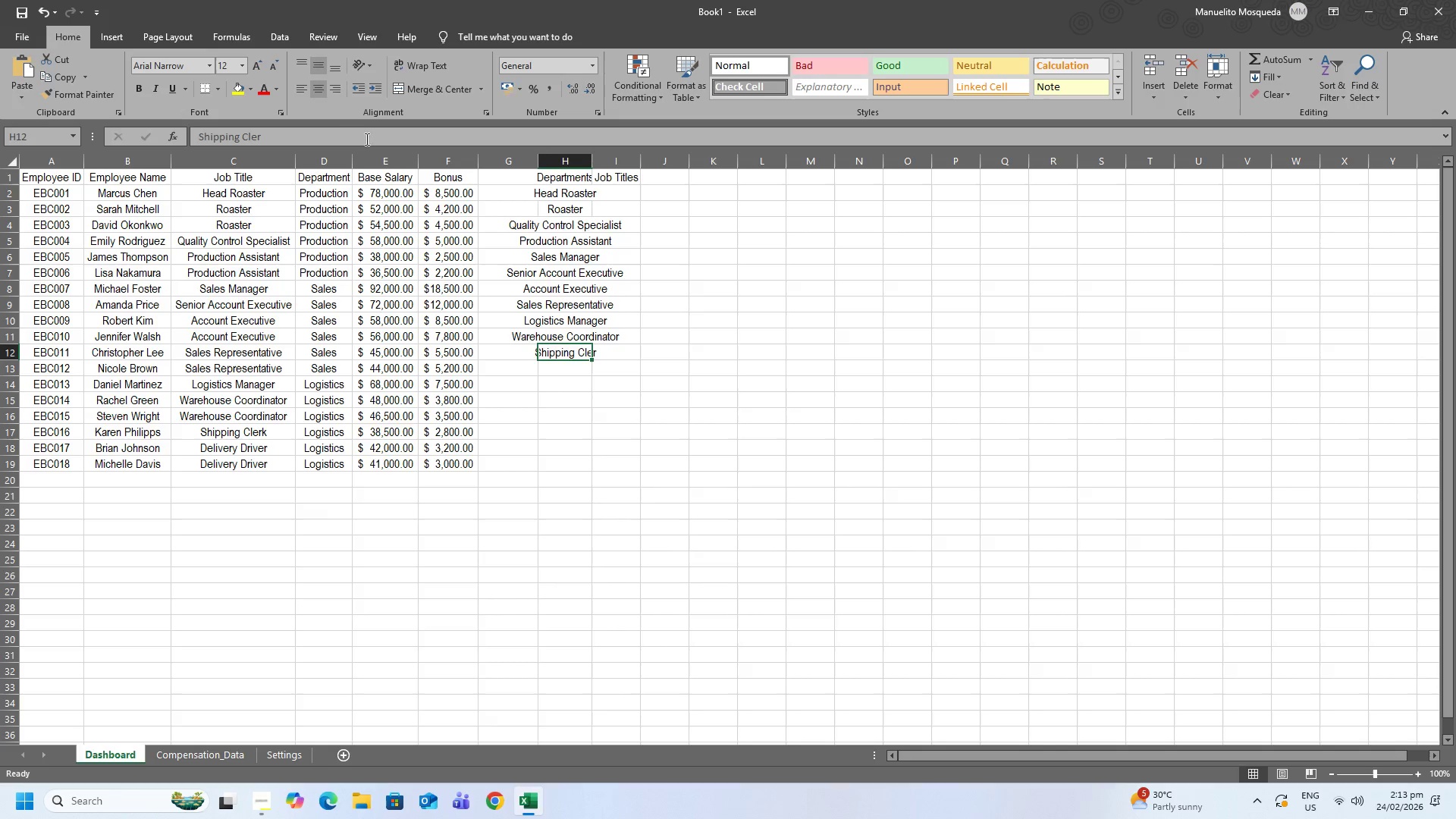 
left_click([337, 137])
 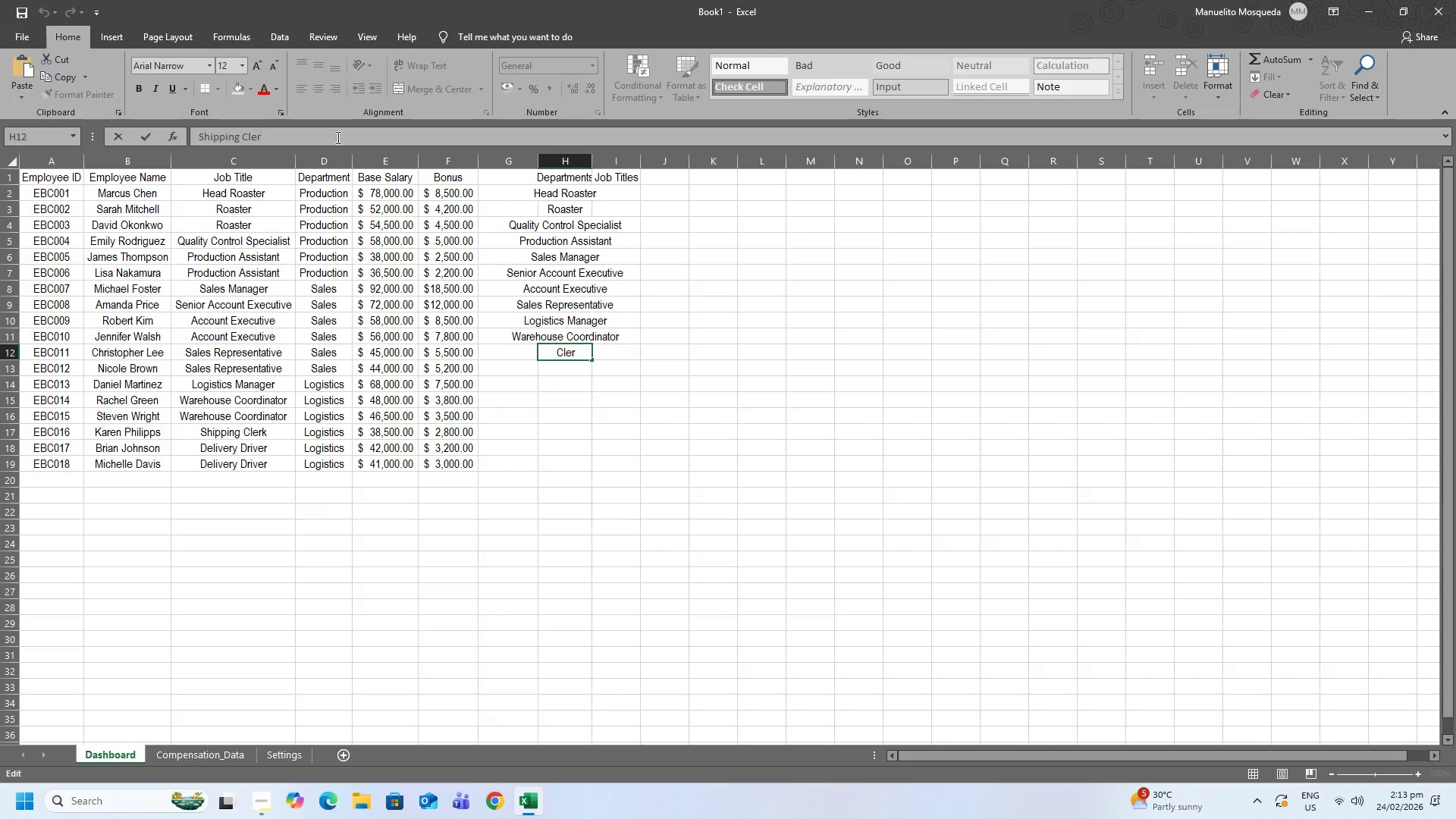 
key(K)
 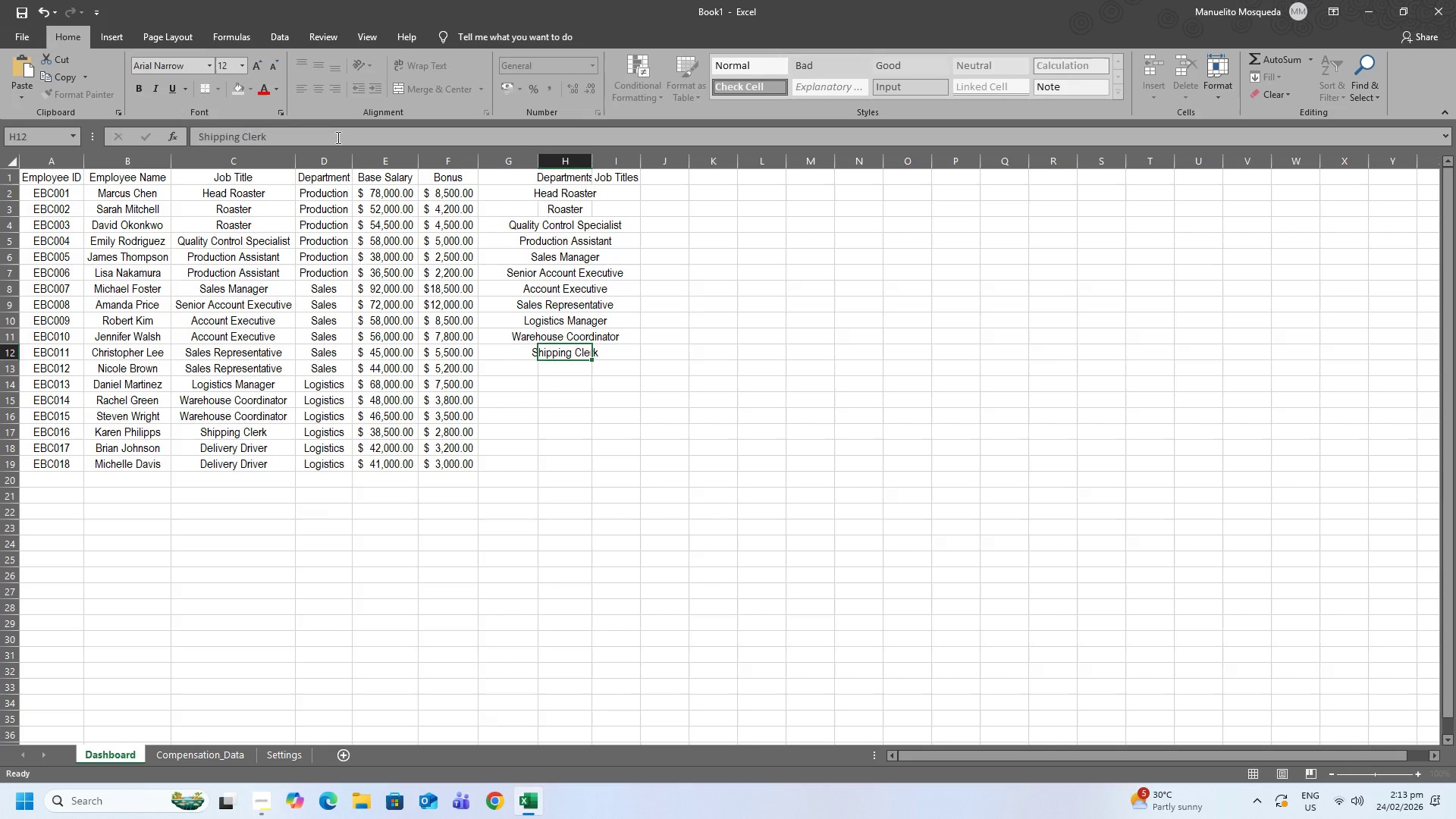 
key(Enter)
 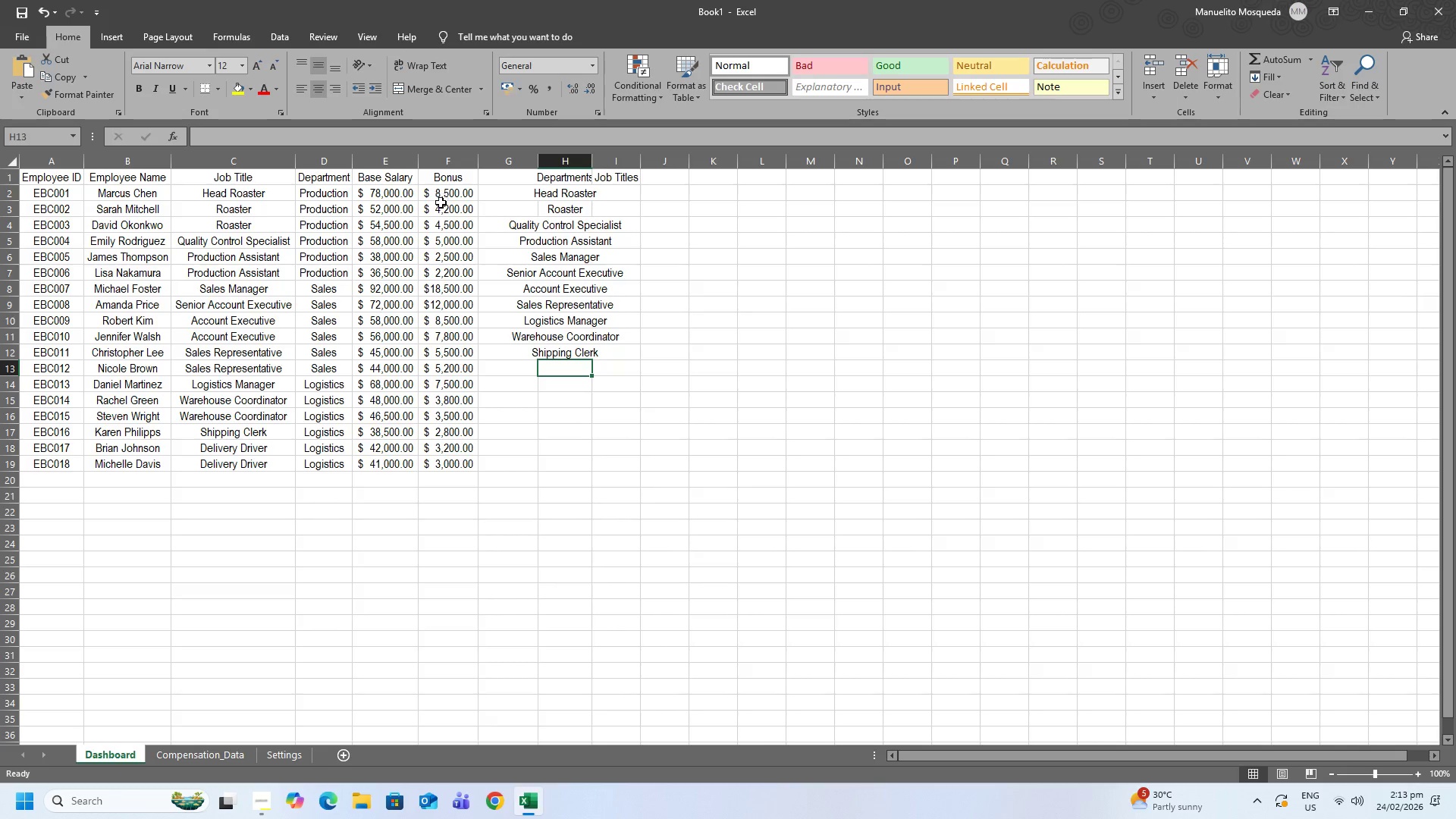 
scroll: coordinate [931, 366], scroll_direction: up, amount: 5.0
 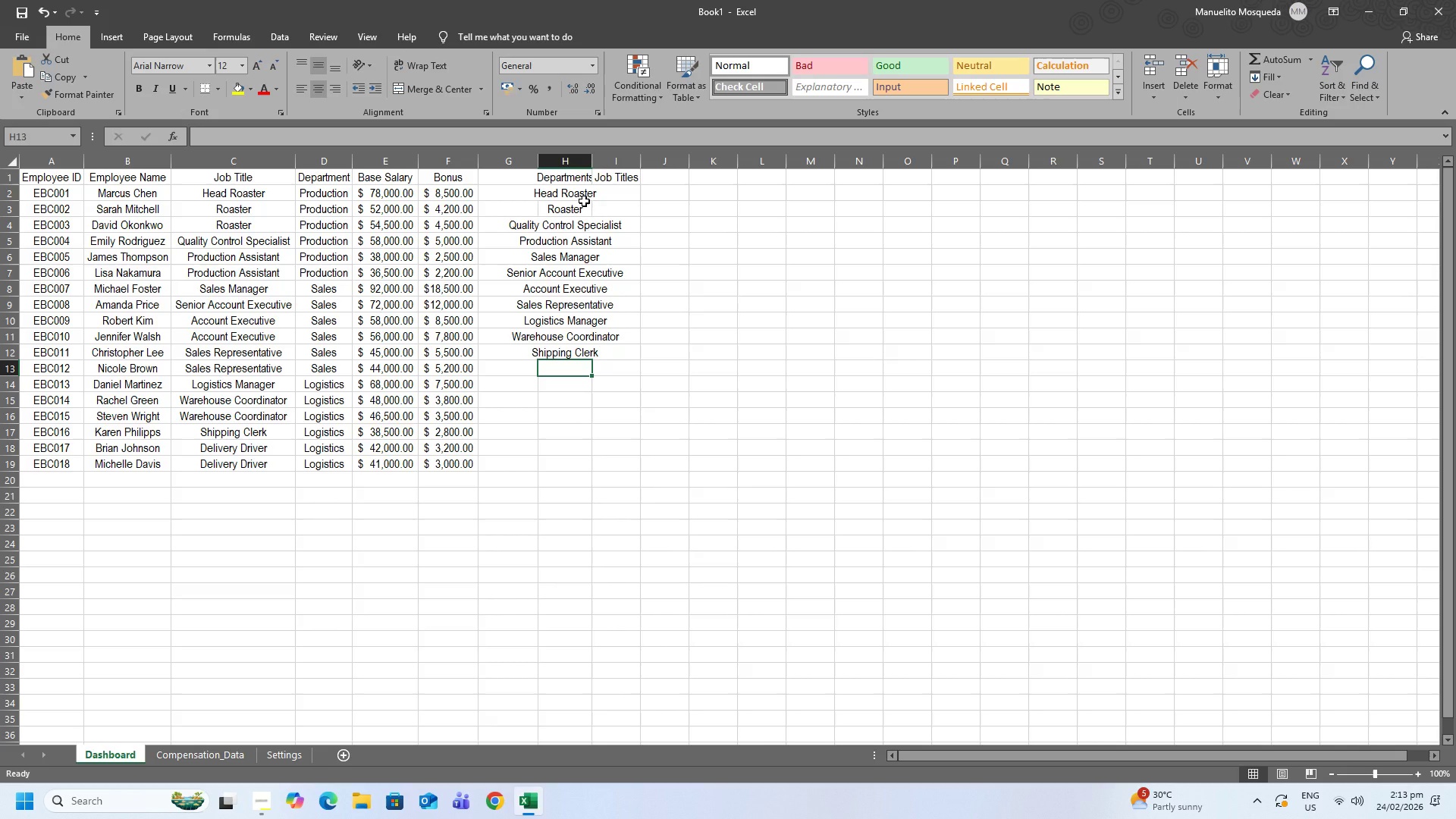 
left_click_drag(start_coordinate=[585, 195], to_coordinate=[582, 349])
 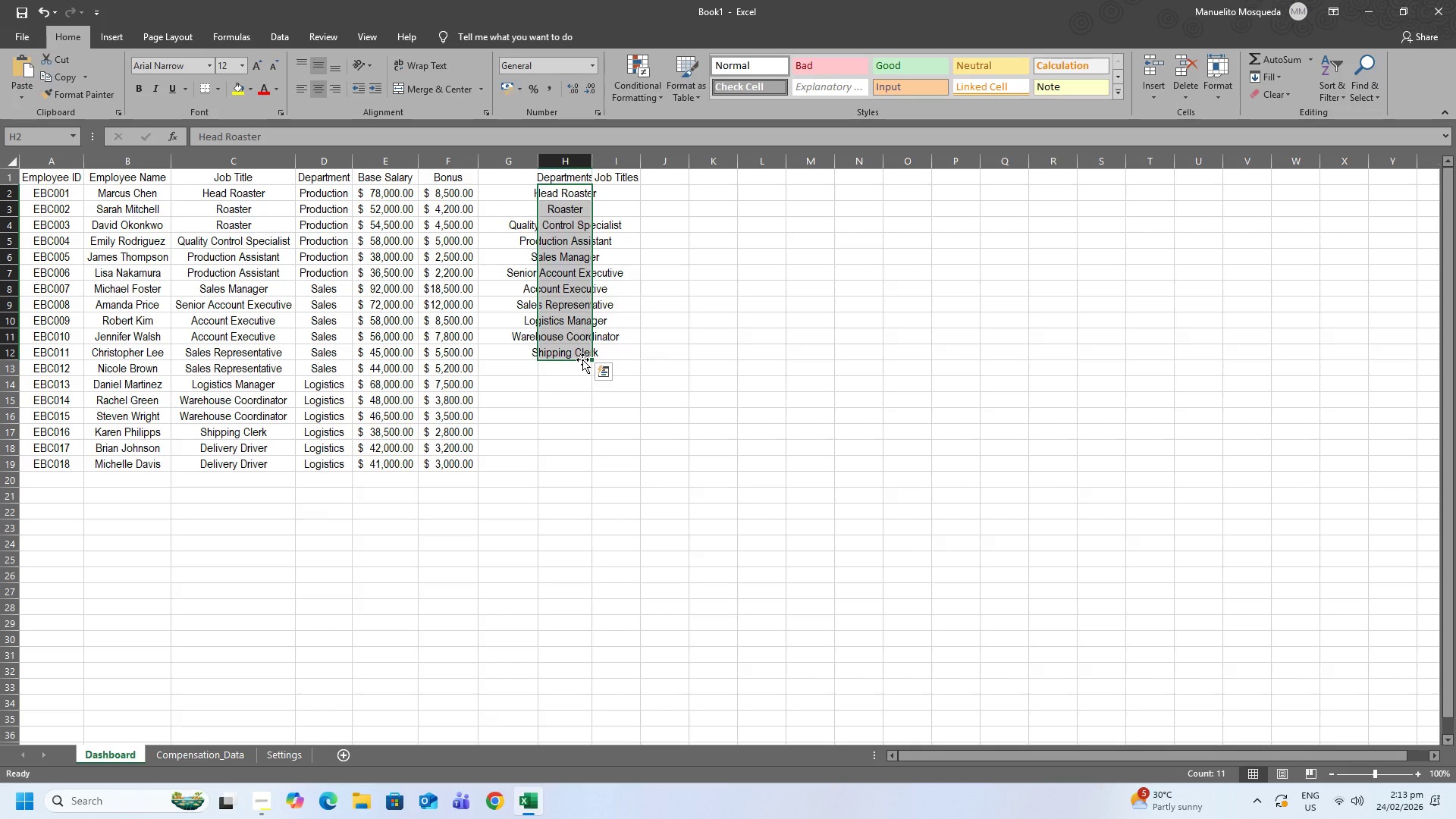 
left_click_drag(start_coordinate=[582, 359], to_coordinate=[609, 358])
 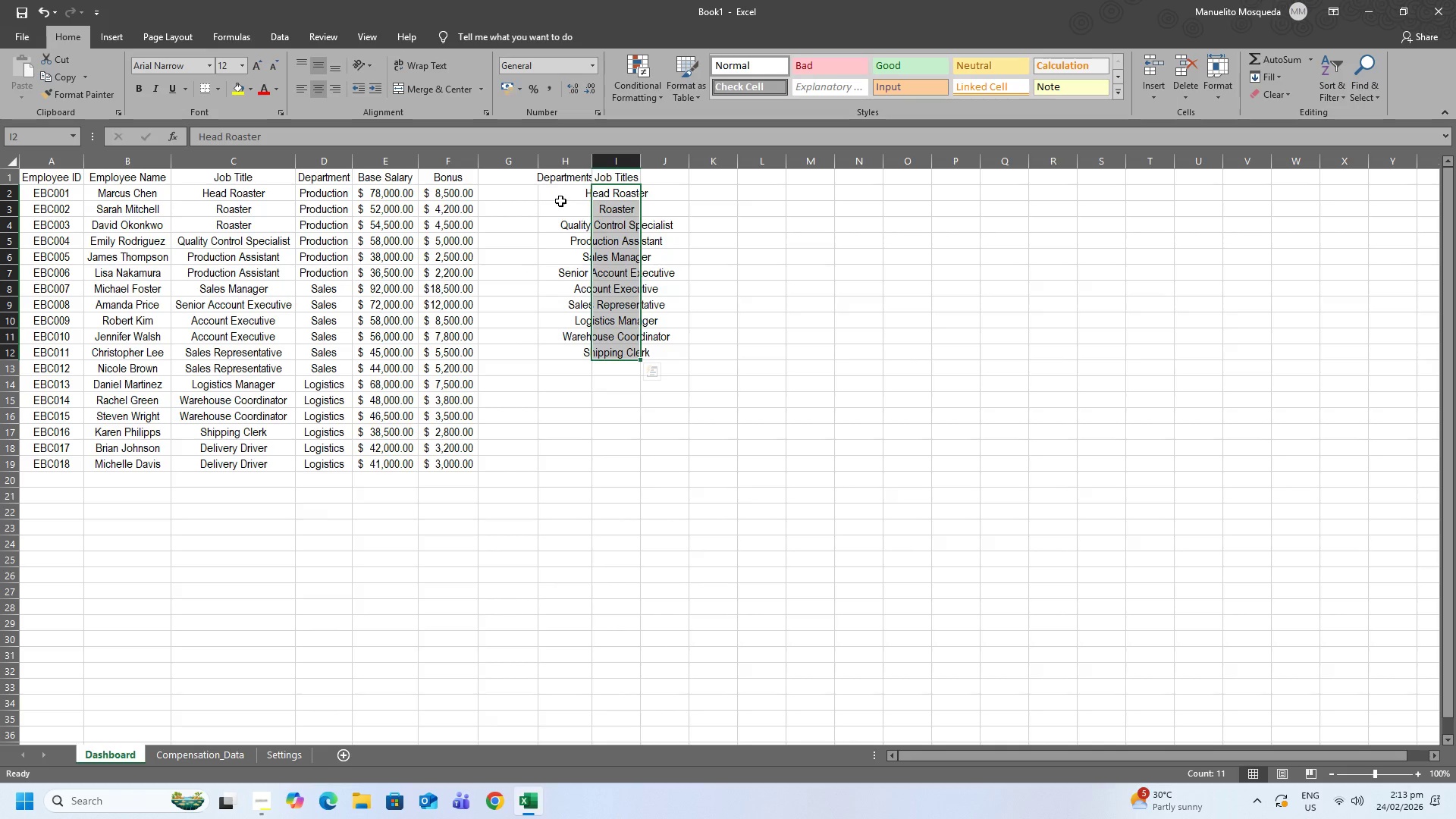 
left_click([563, 194])
 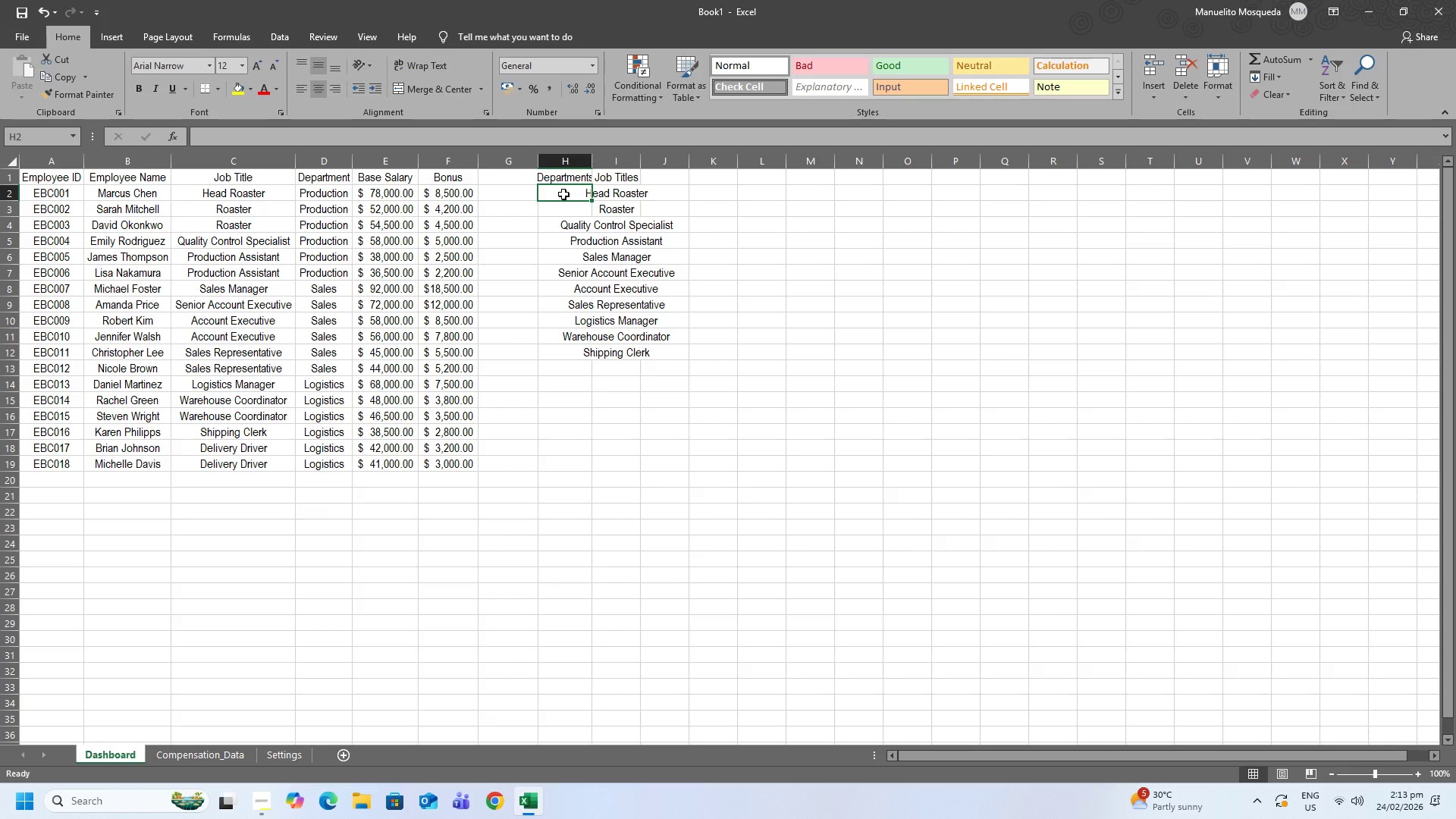 
type(Production)
 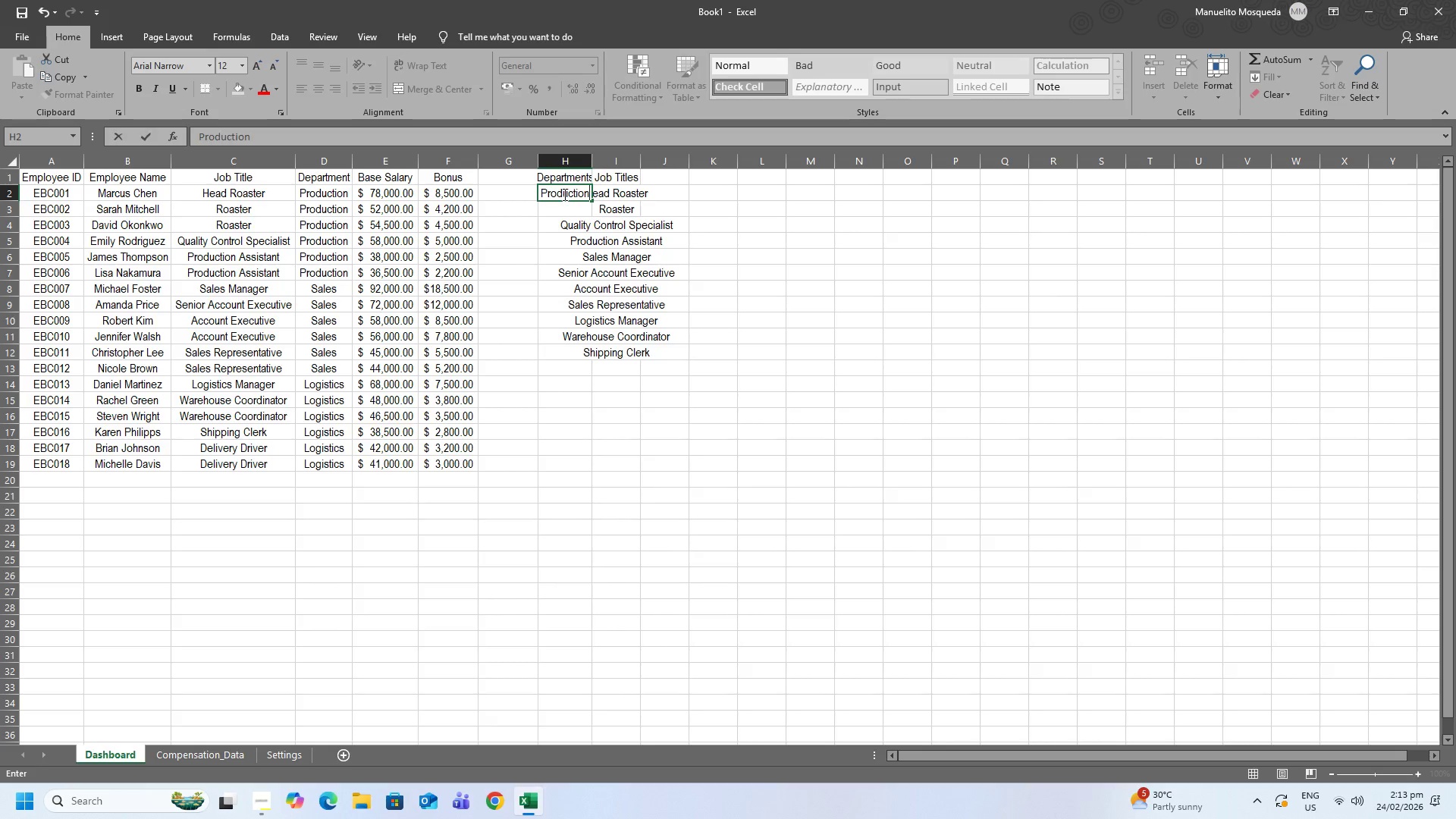 
key(Enter)
 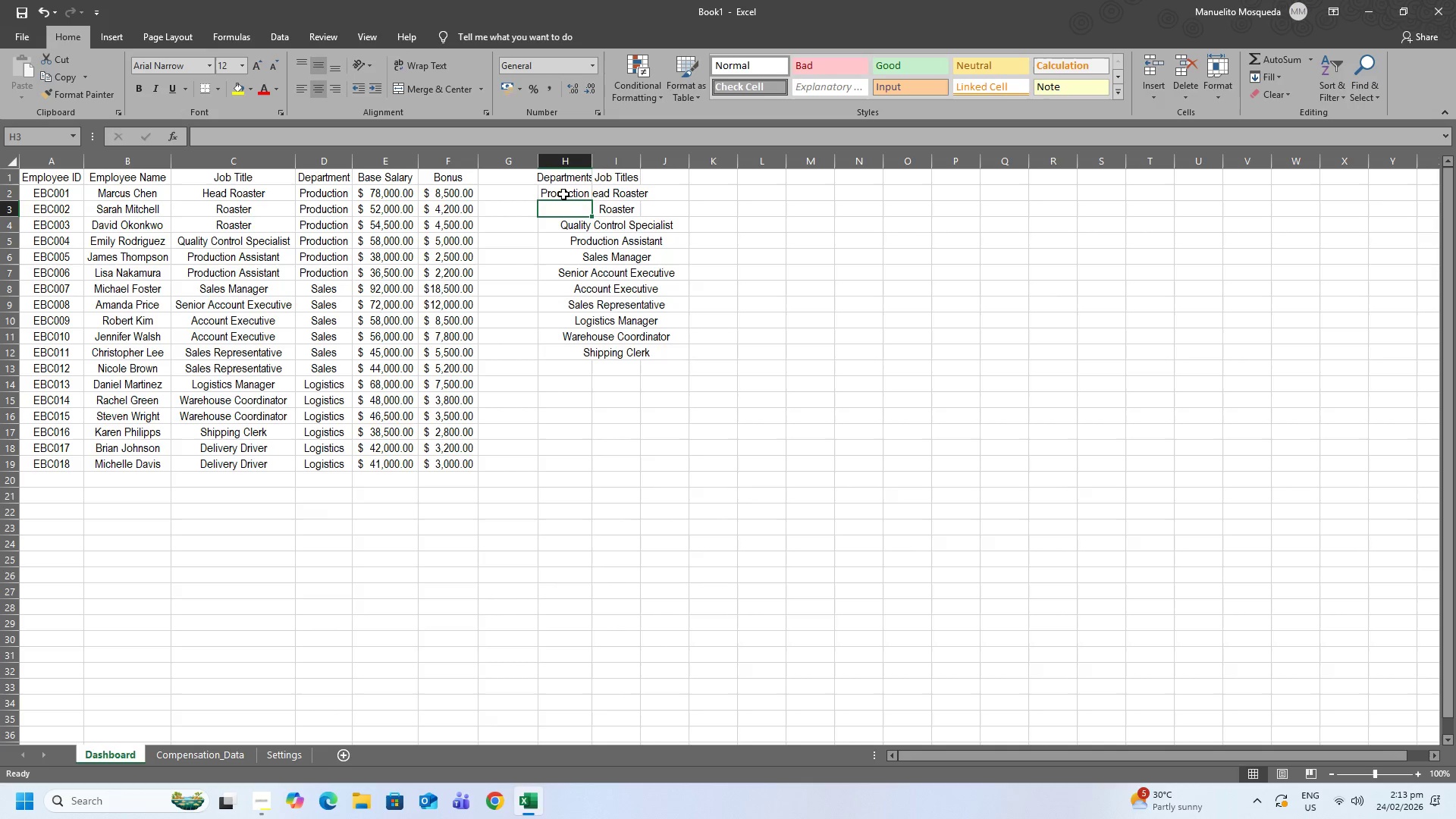 
type(Sales )
key(Backspace)
 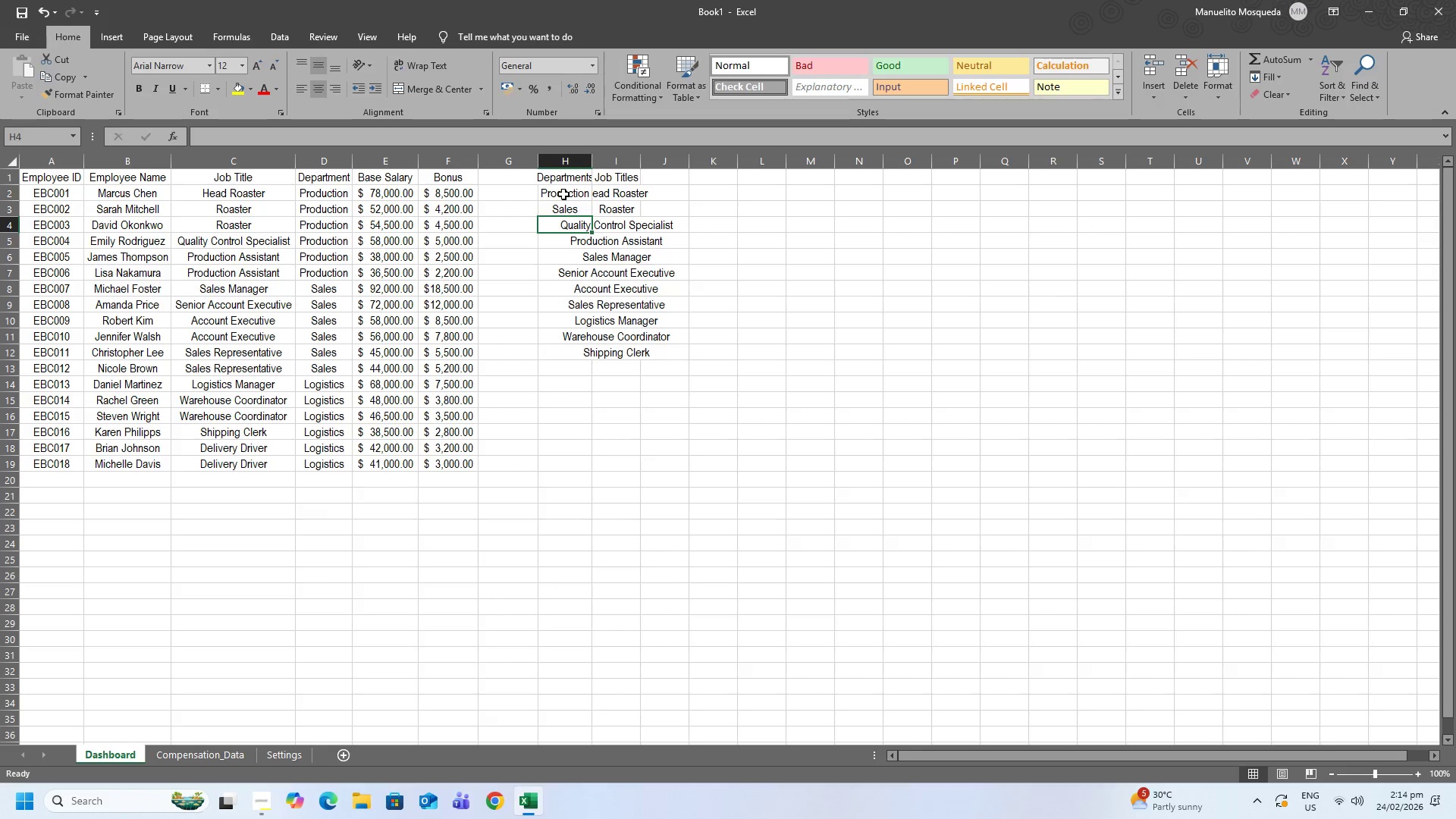 
 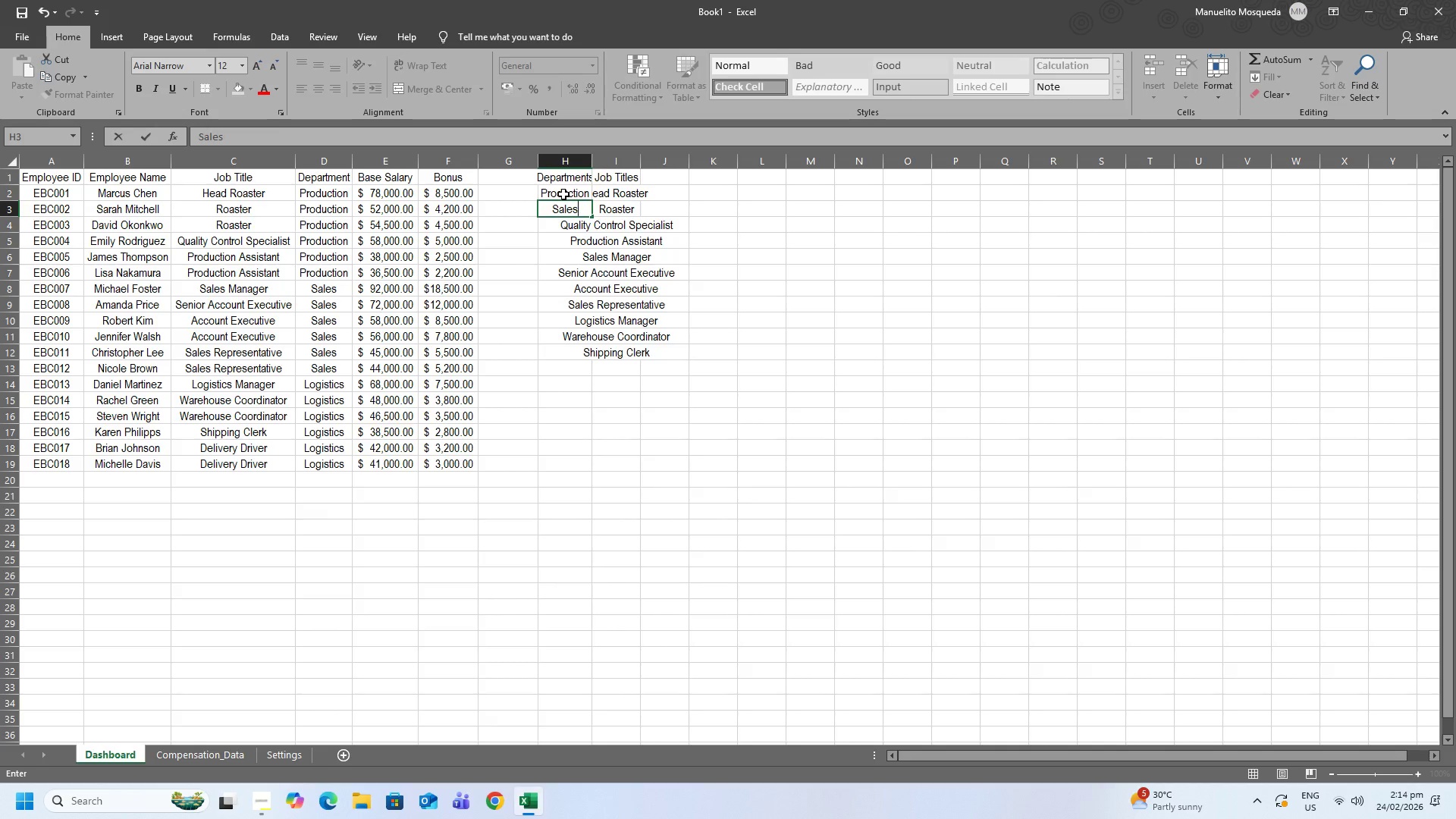 
key(Enter)
 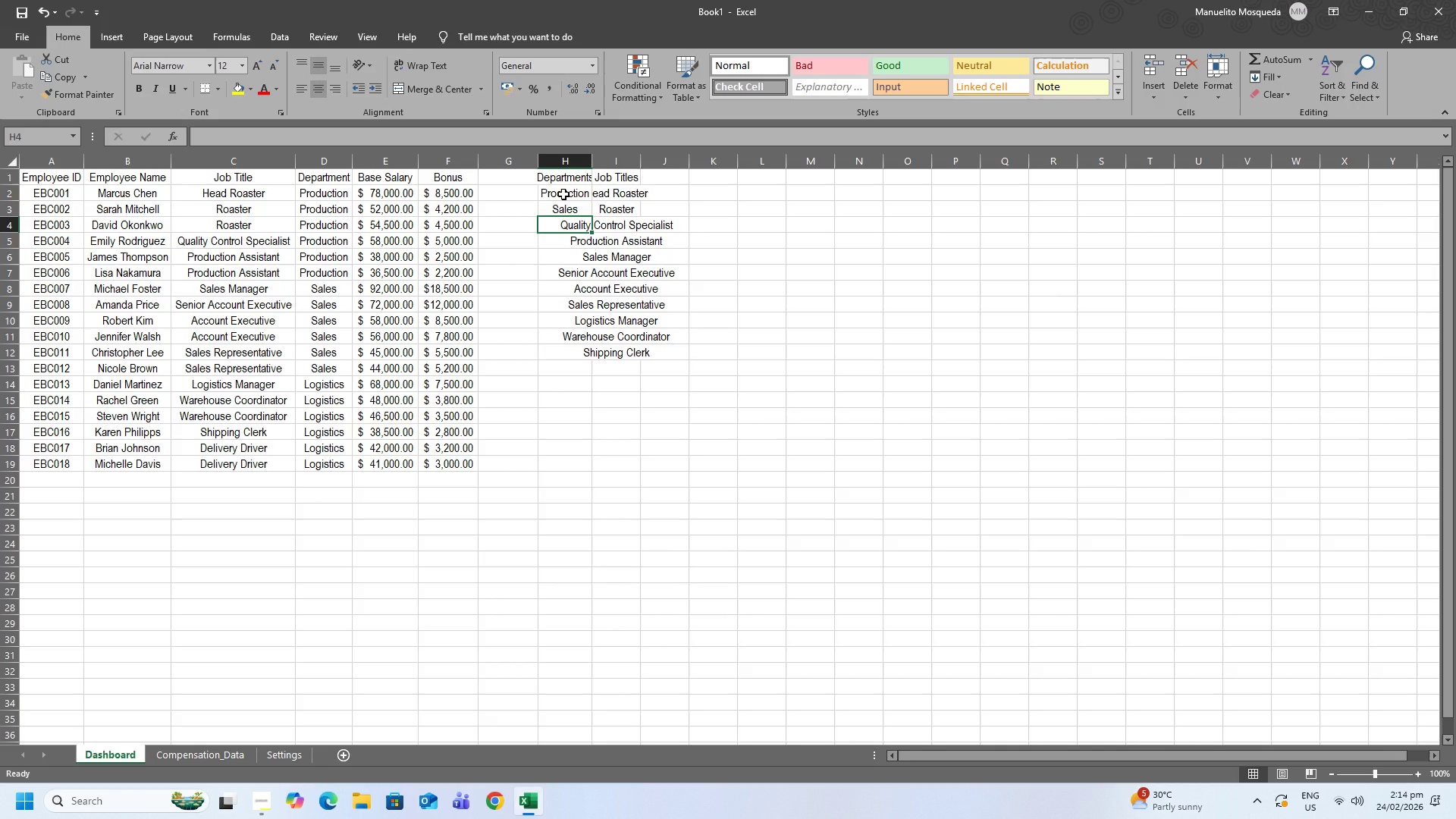 
type(Logistics)
 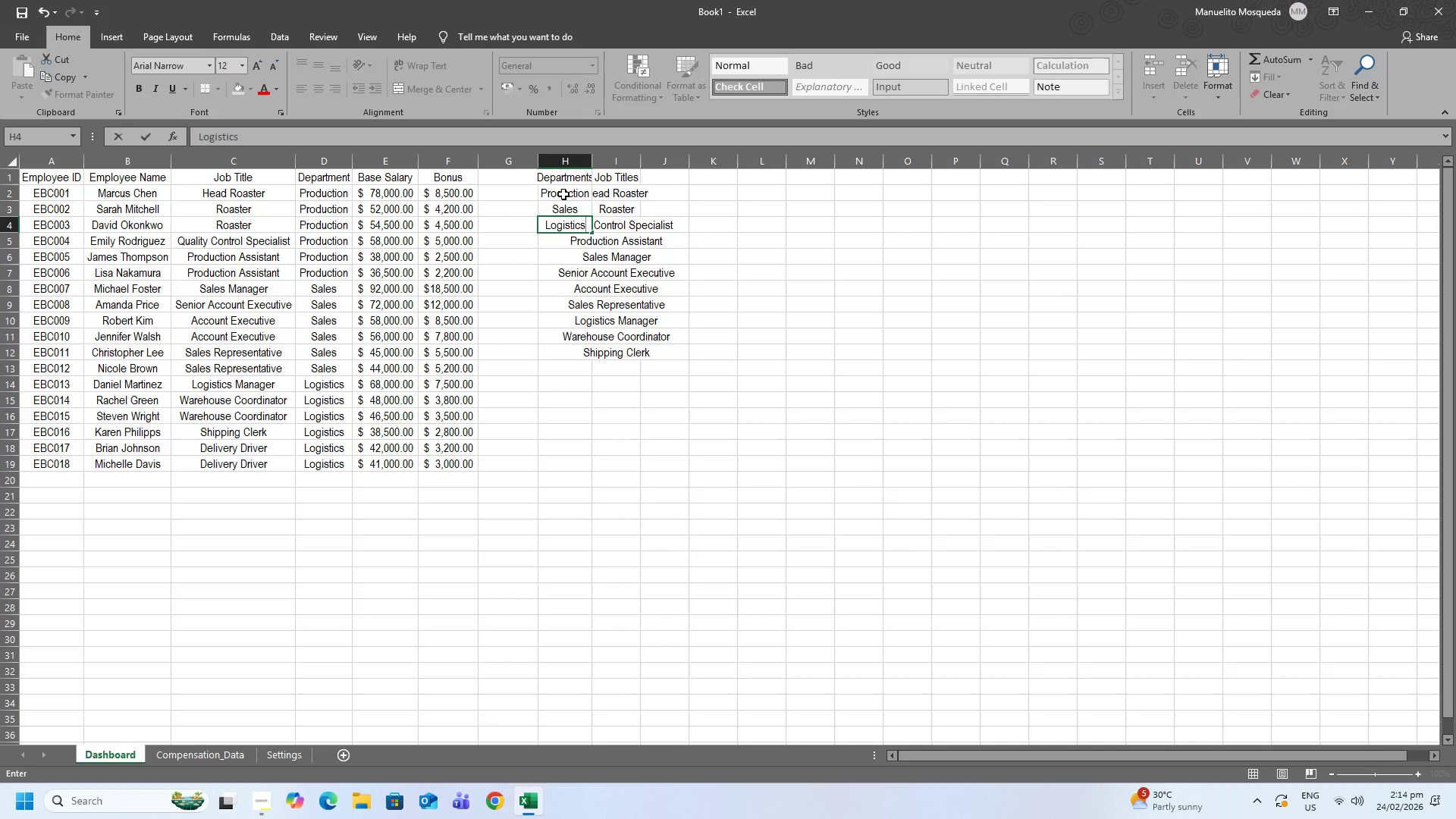 
key(Enter)
 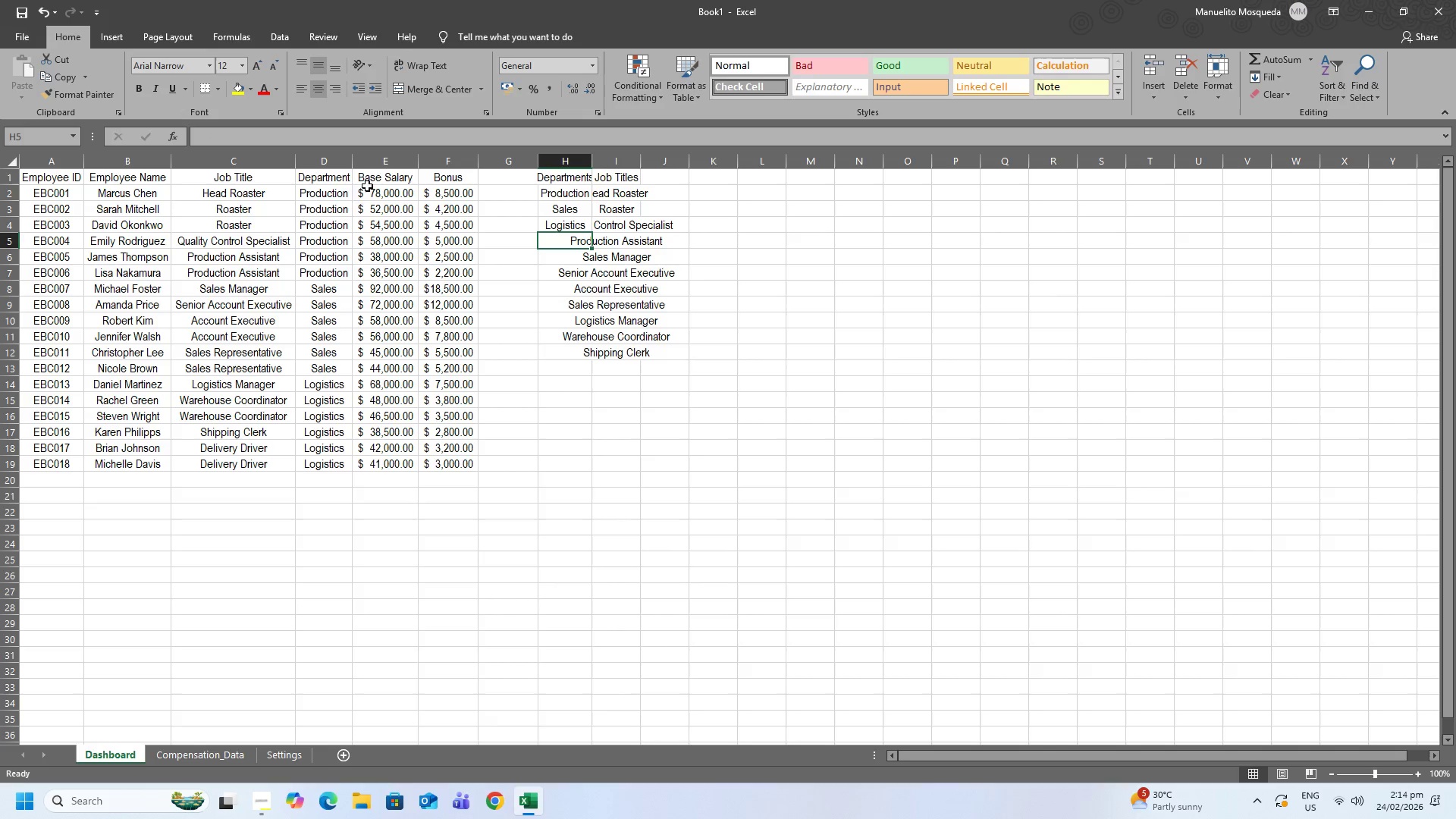 
left_click([307, 197])
 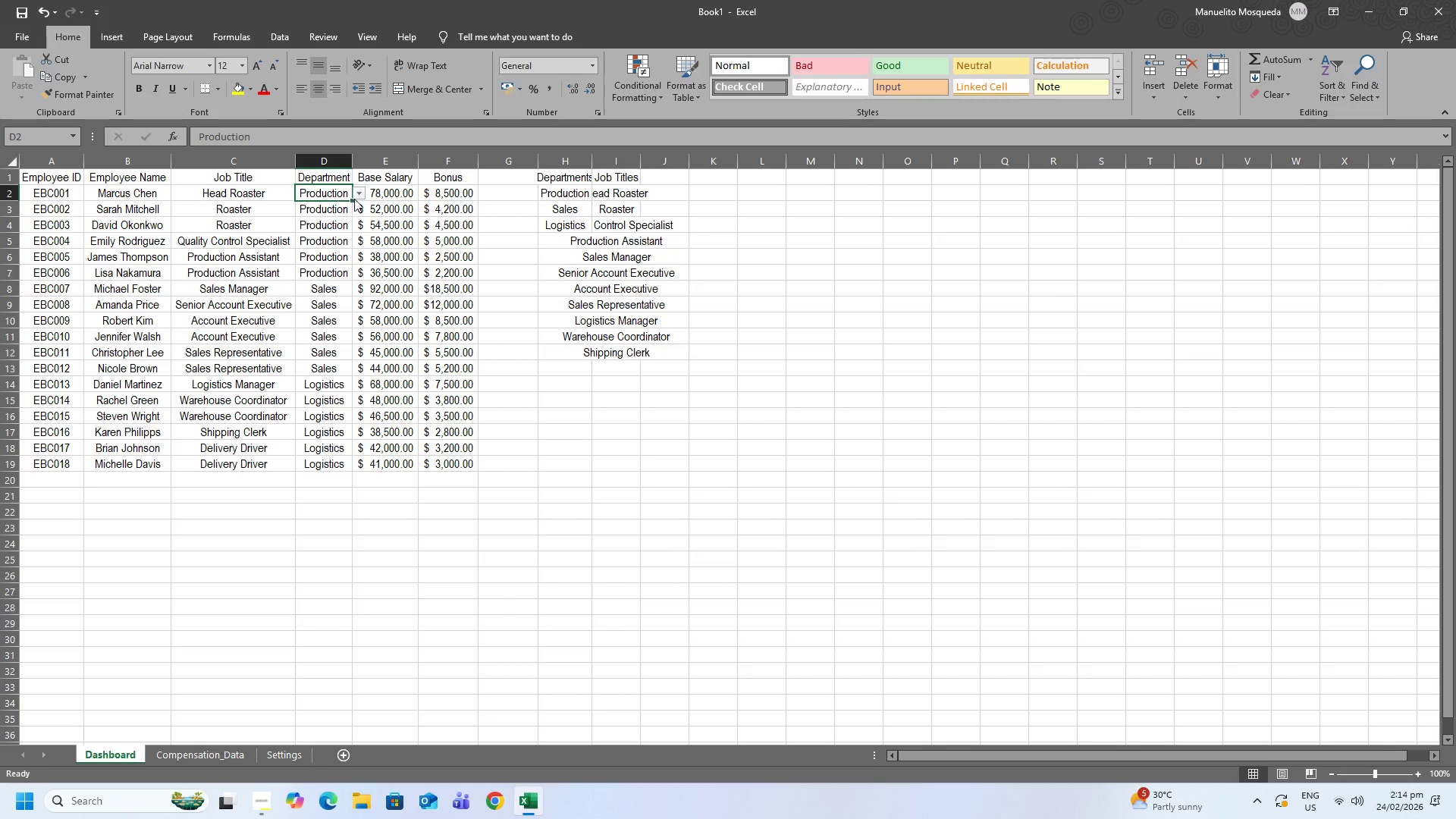 
left_click([358, 196])
 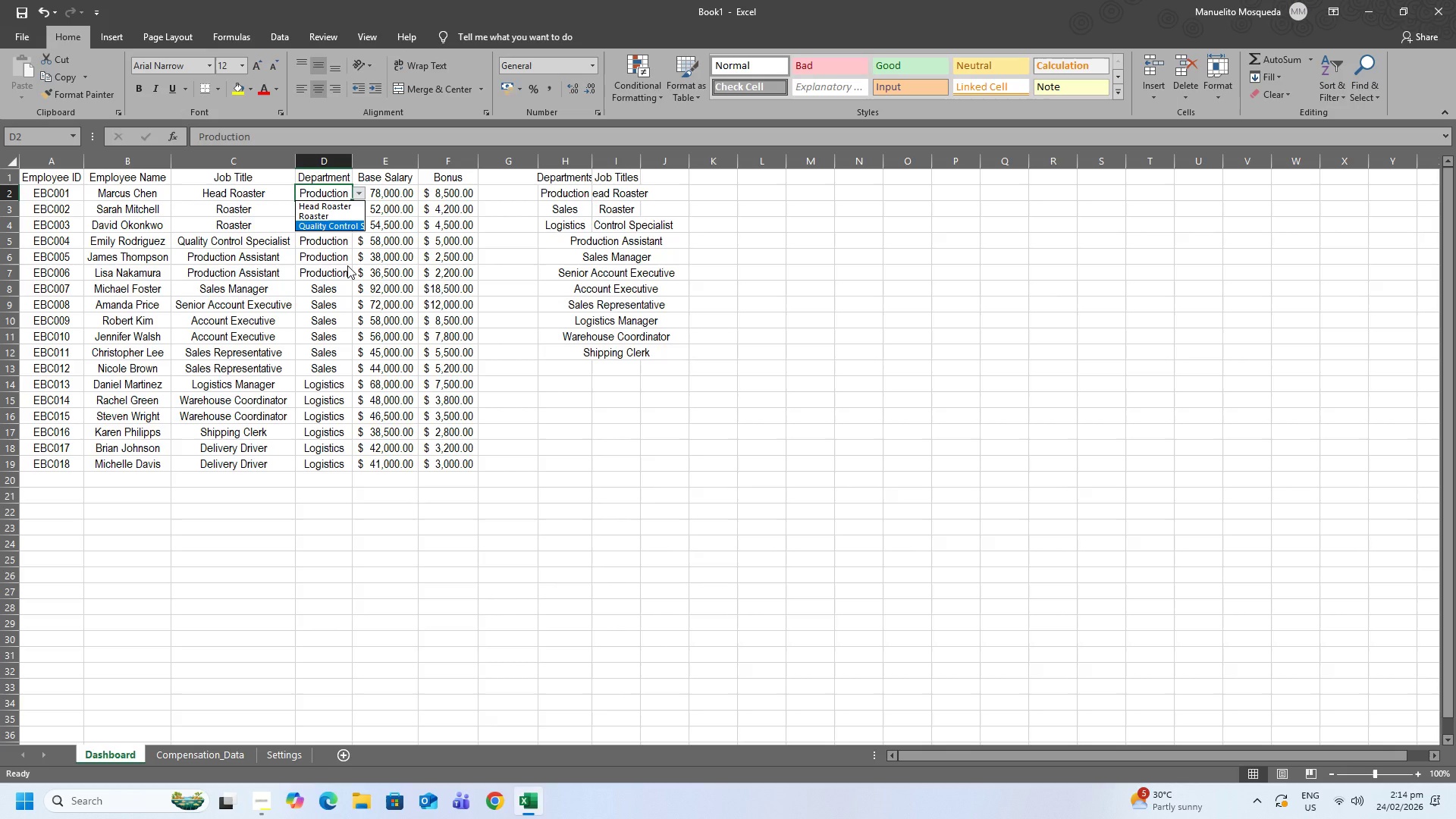 
left_click([504, 303])
 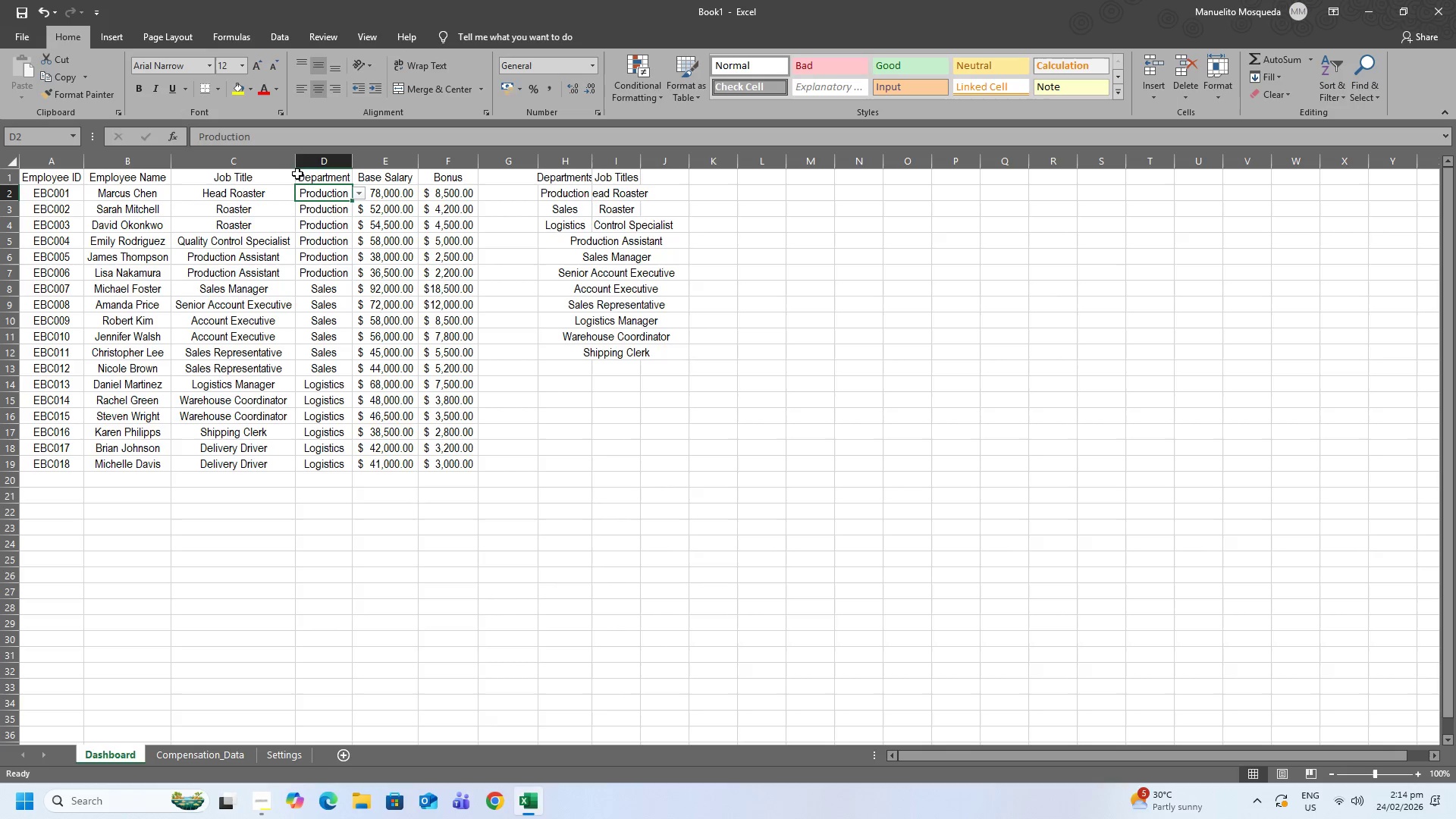 
left_click([255, 151])
 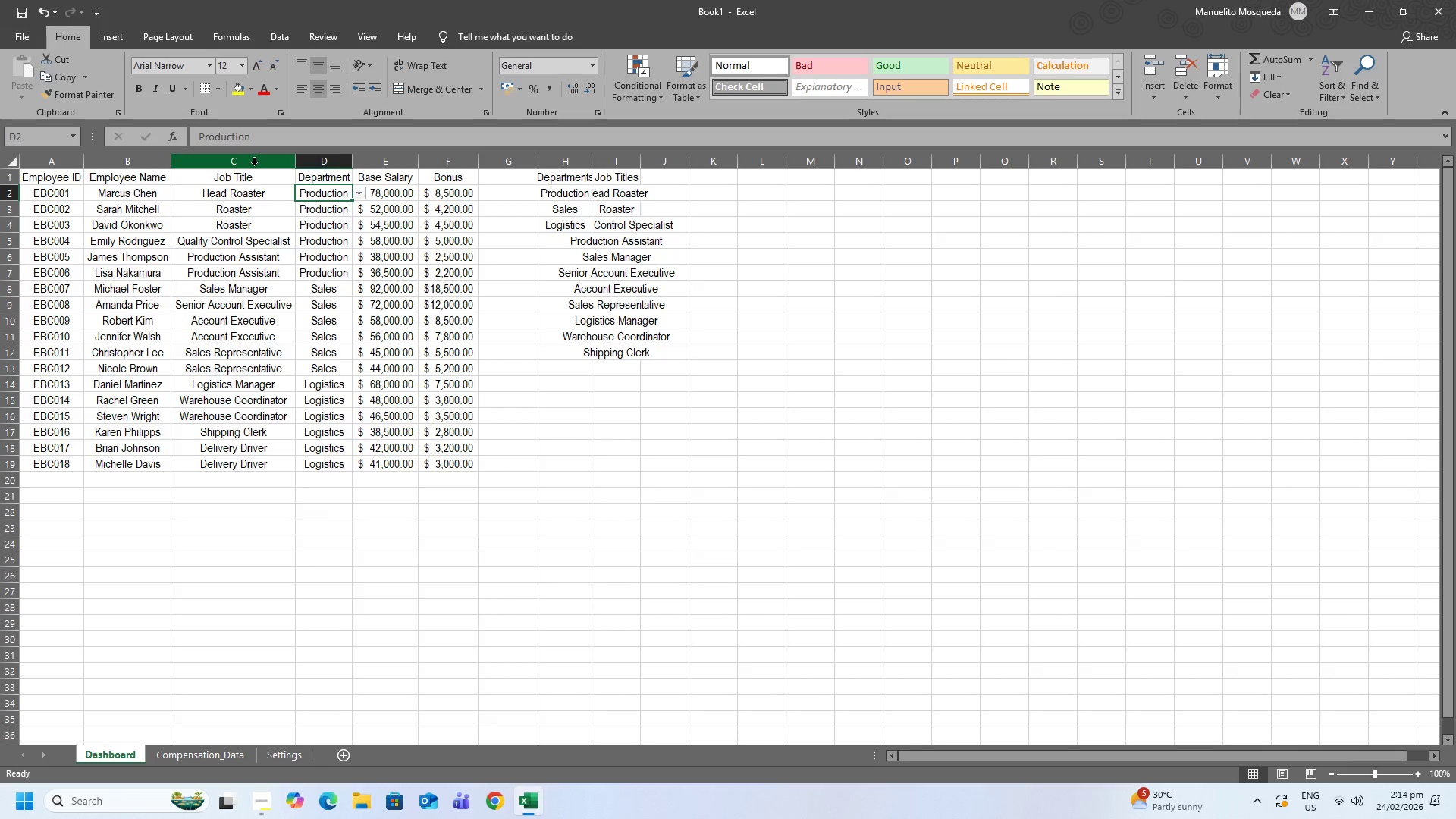 
left_click([254, 165])
 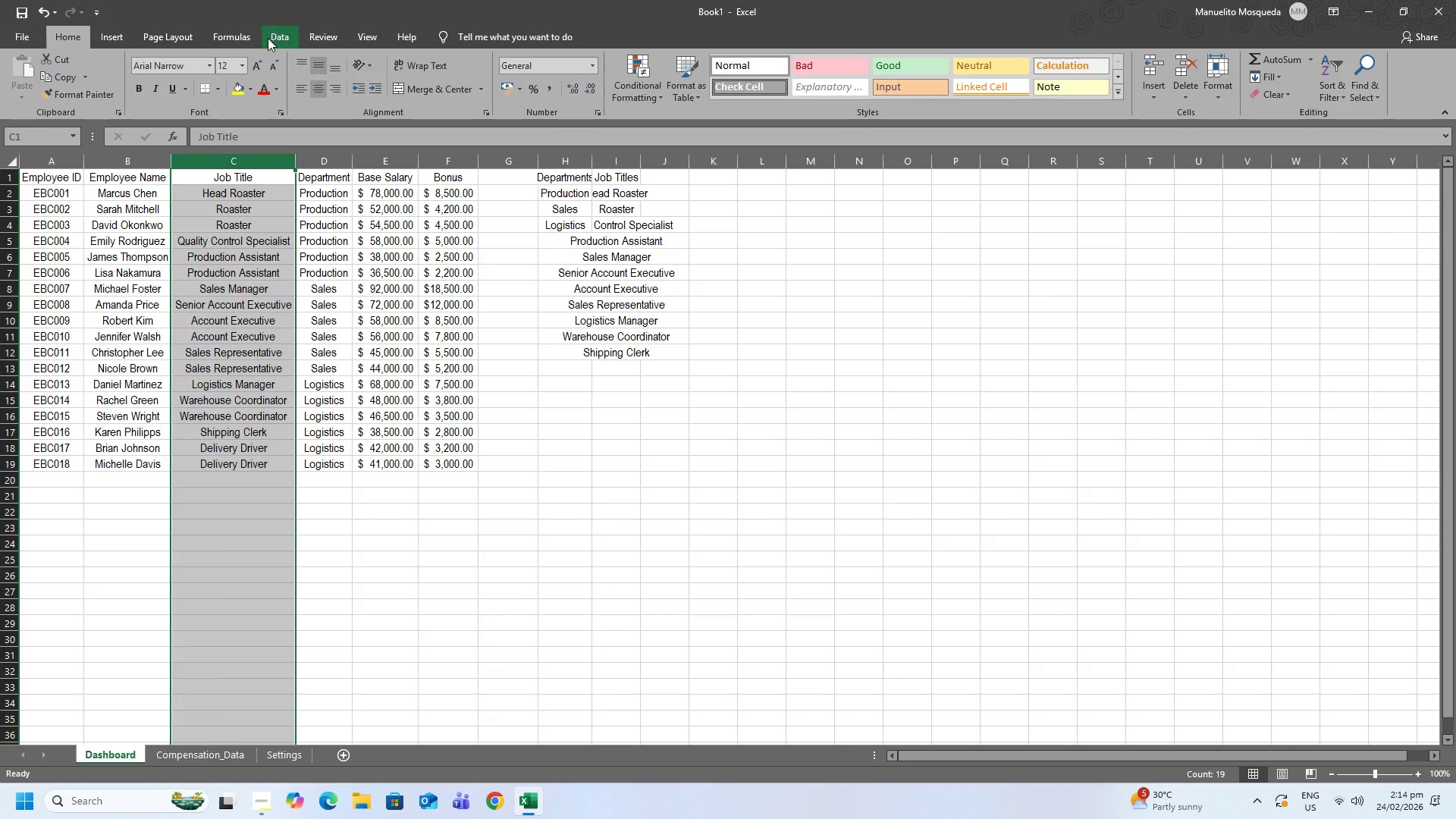 
left_click([268, 39])
 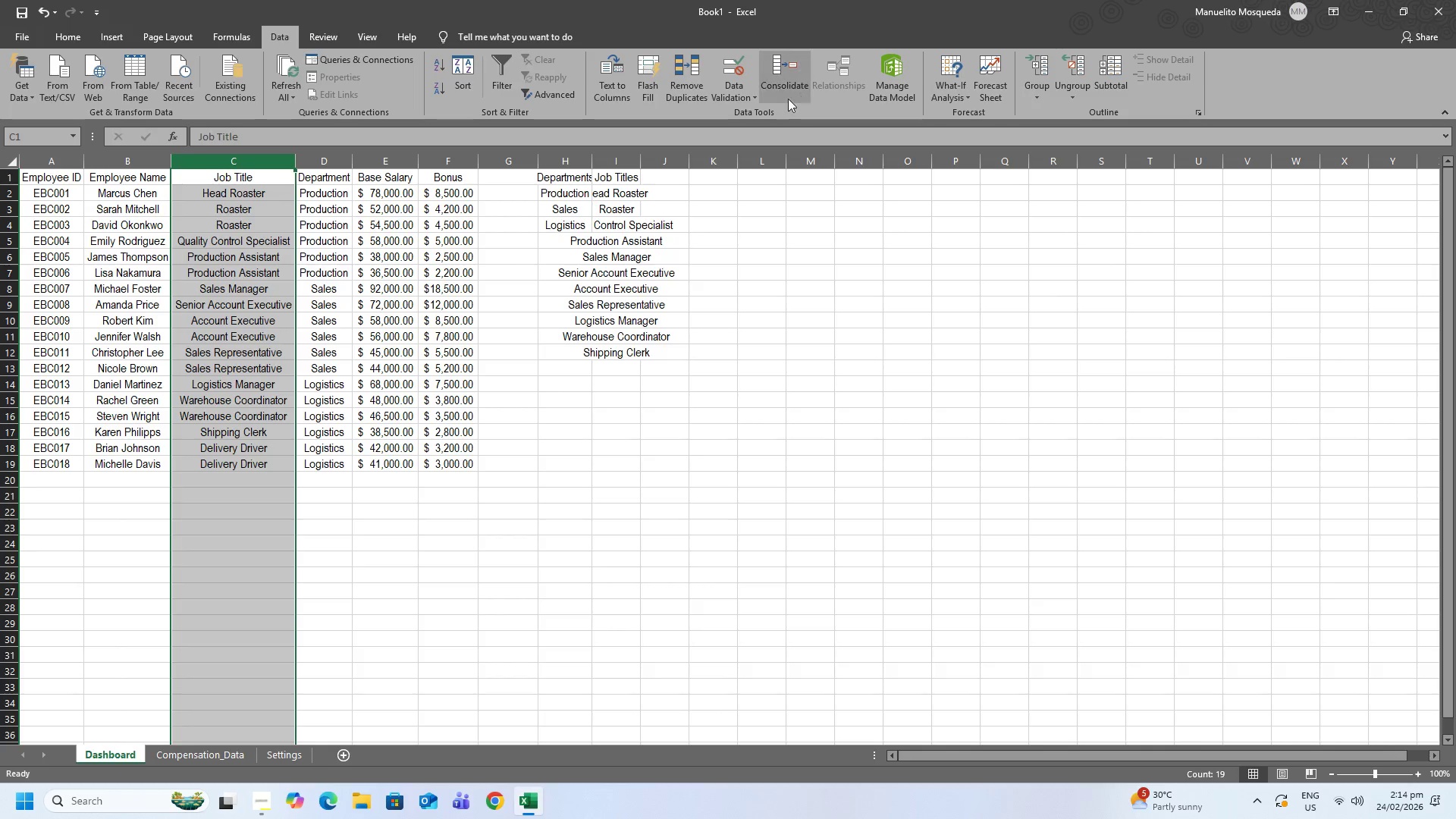 
left_click([720, 87])
 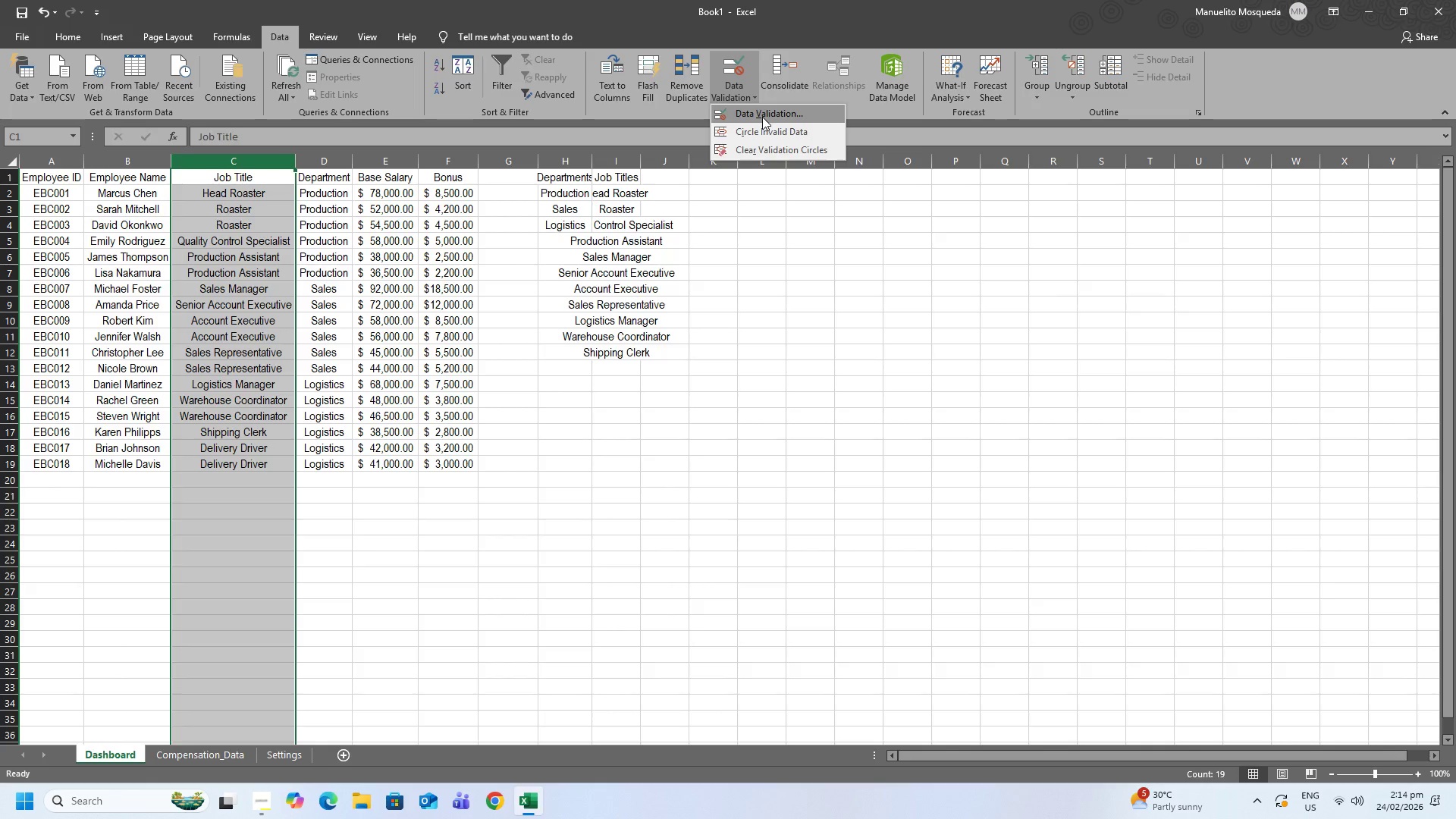 
left_click([766, 108])
 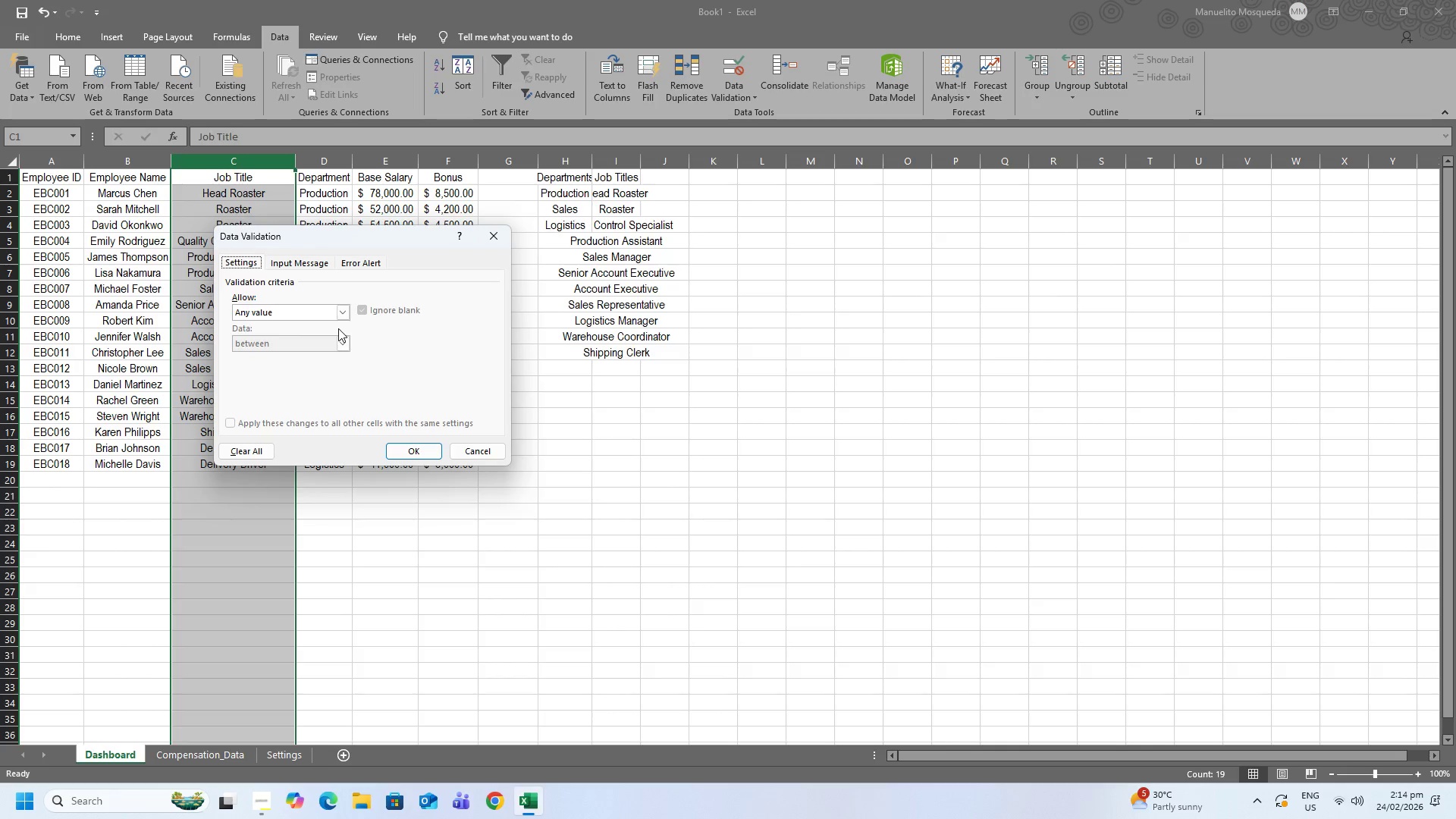 
left_click([343, 312])
 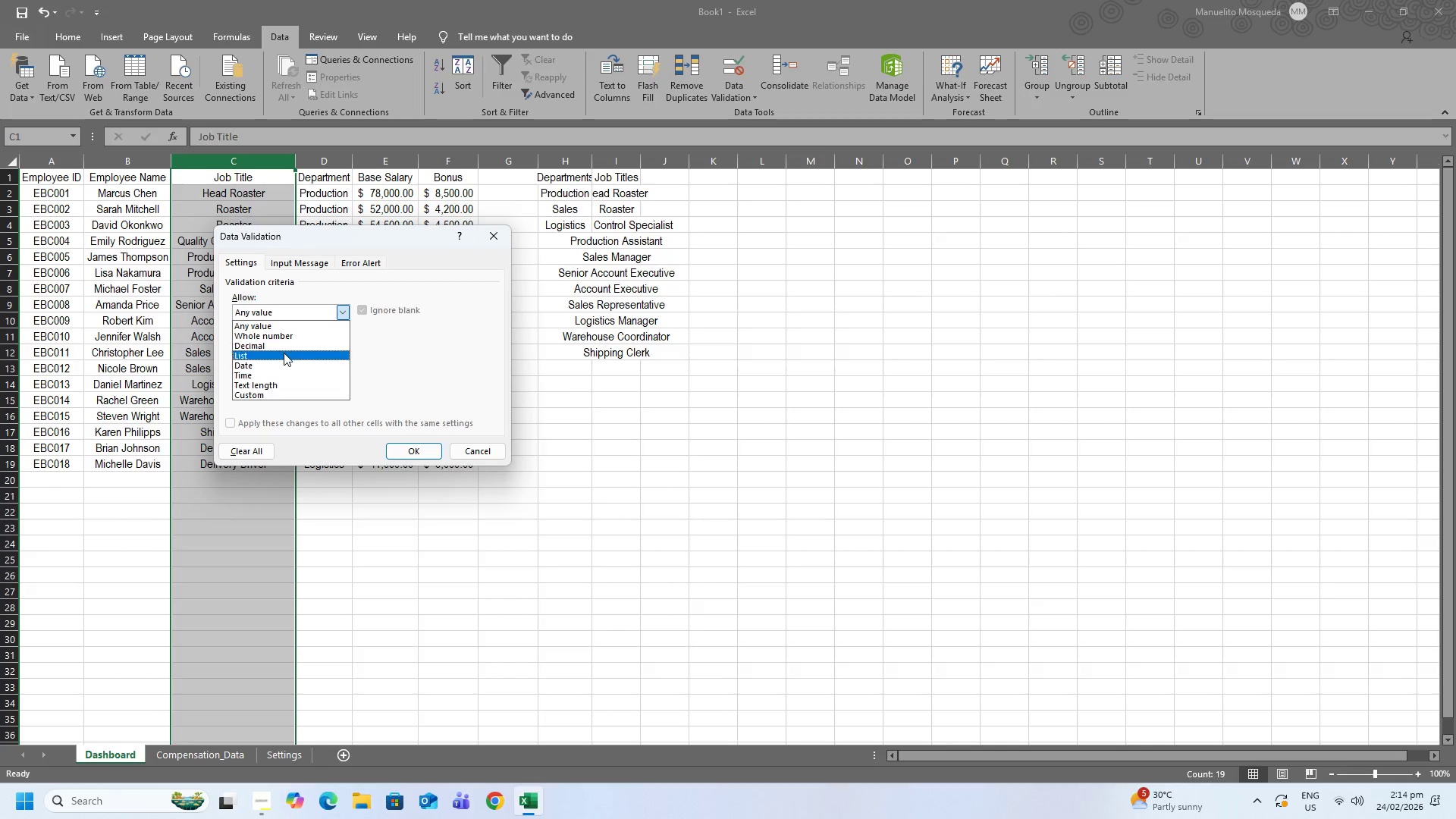 
left_click([284, 353])
 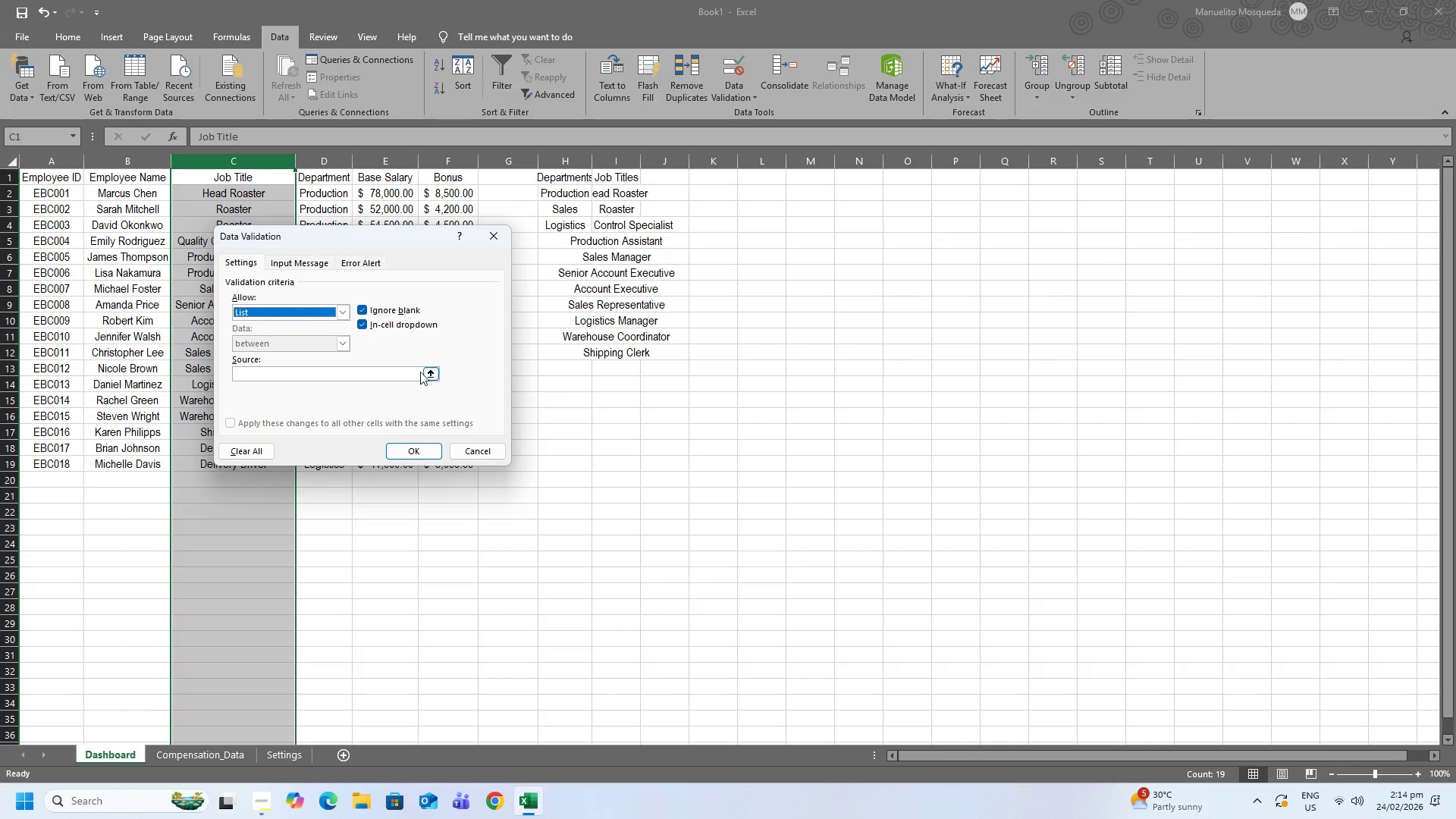 
left_click([429, 373])
 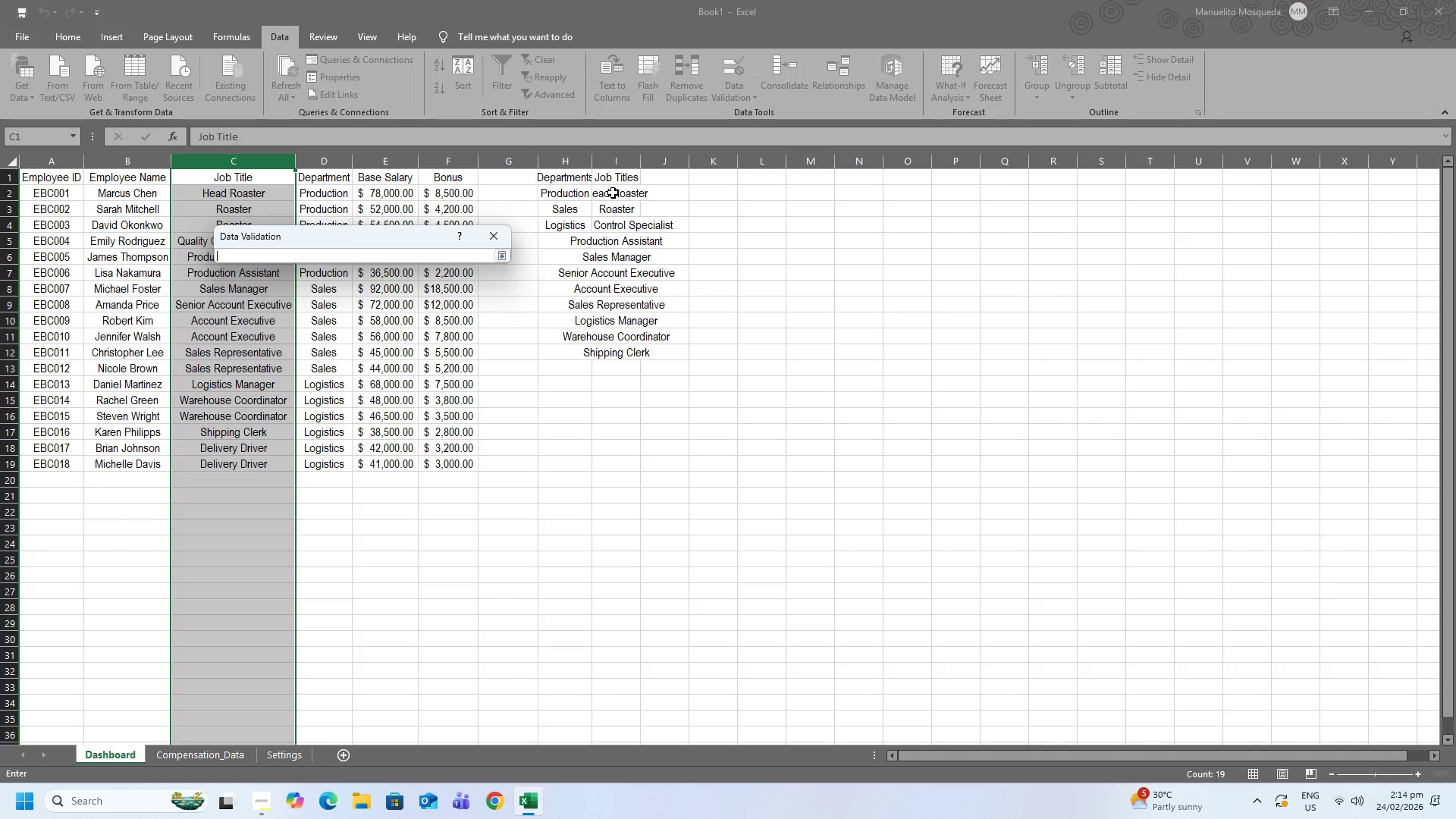 
left_click_drag(start_coordinate=[613, 193], to_coordinate=[606, 356])
 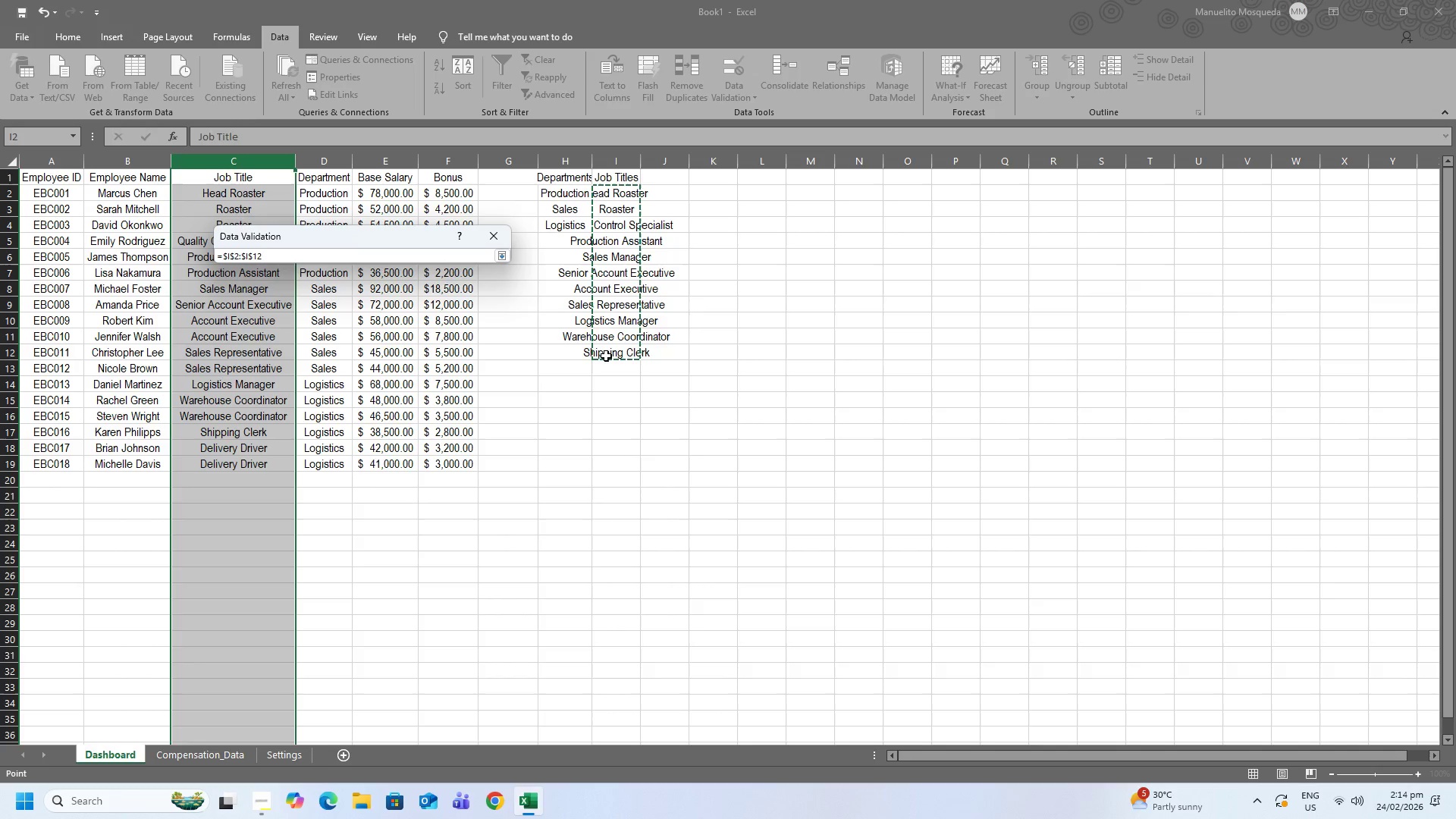 
key(Enter)
 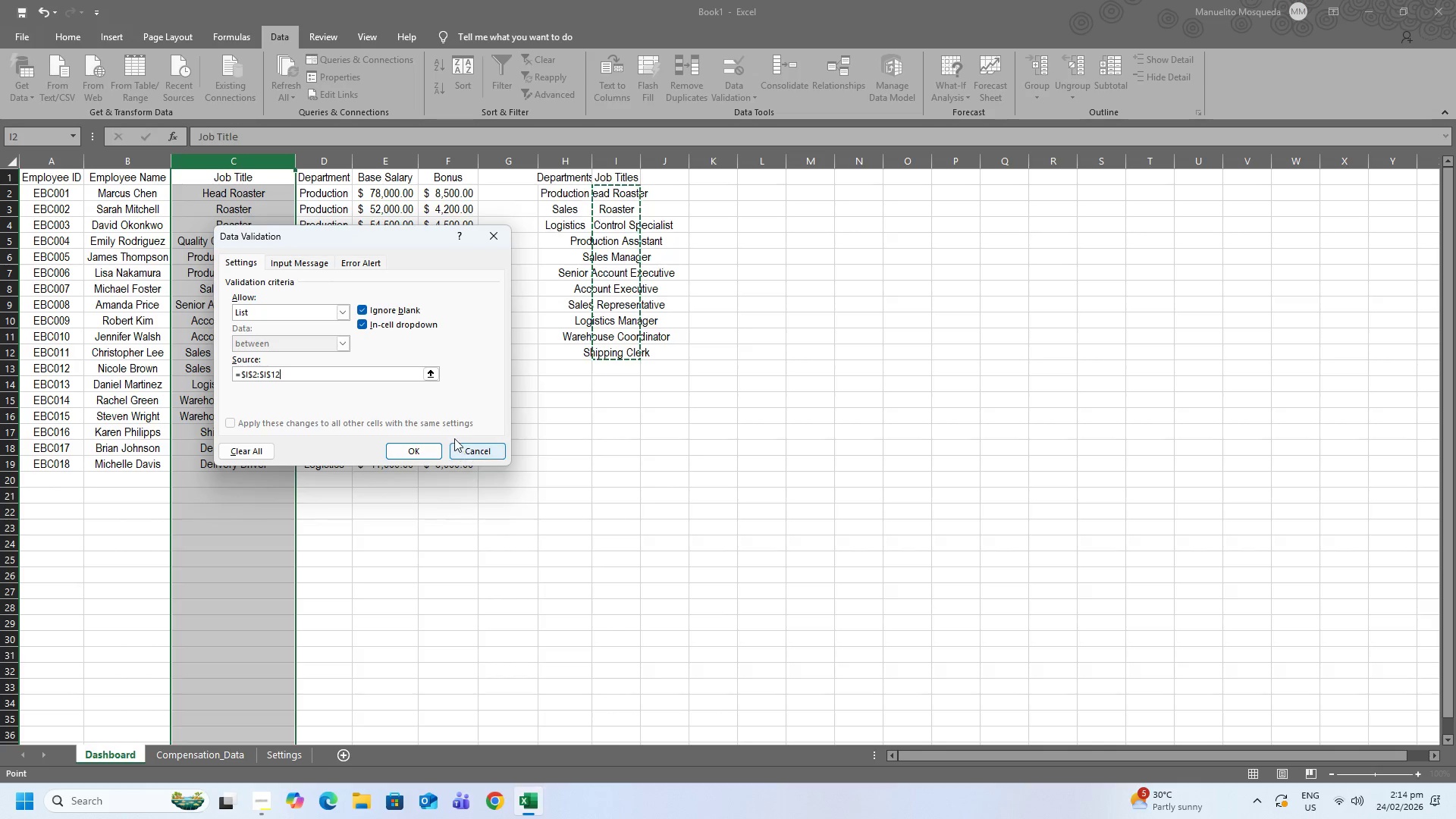 
left_click([412, 447])
 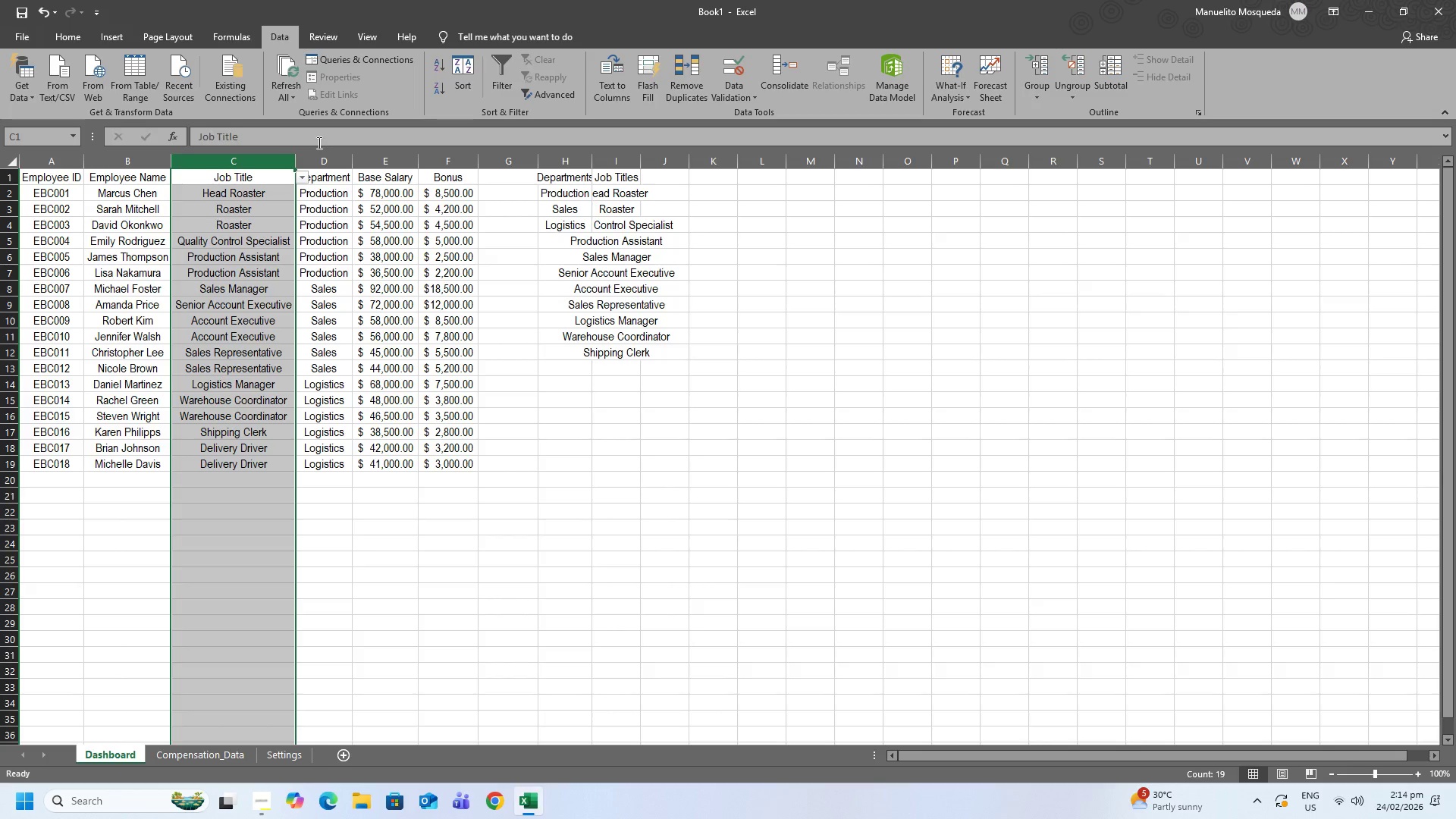 
left_click([325, 159])
 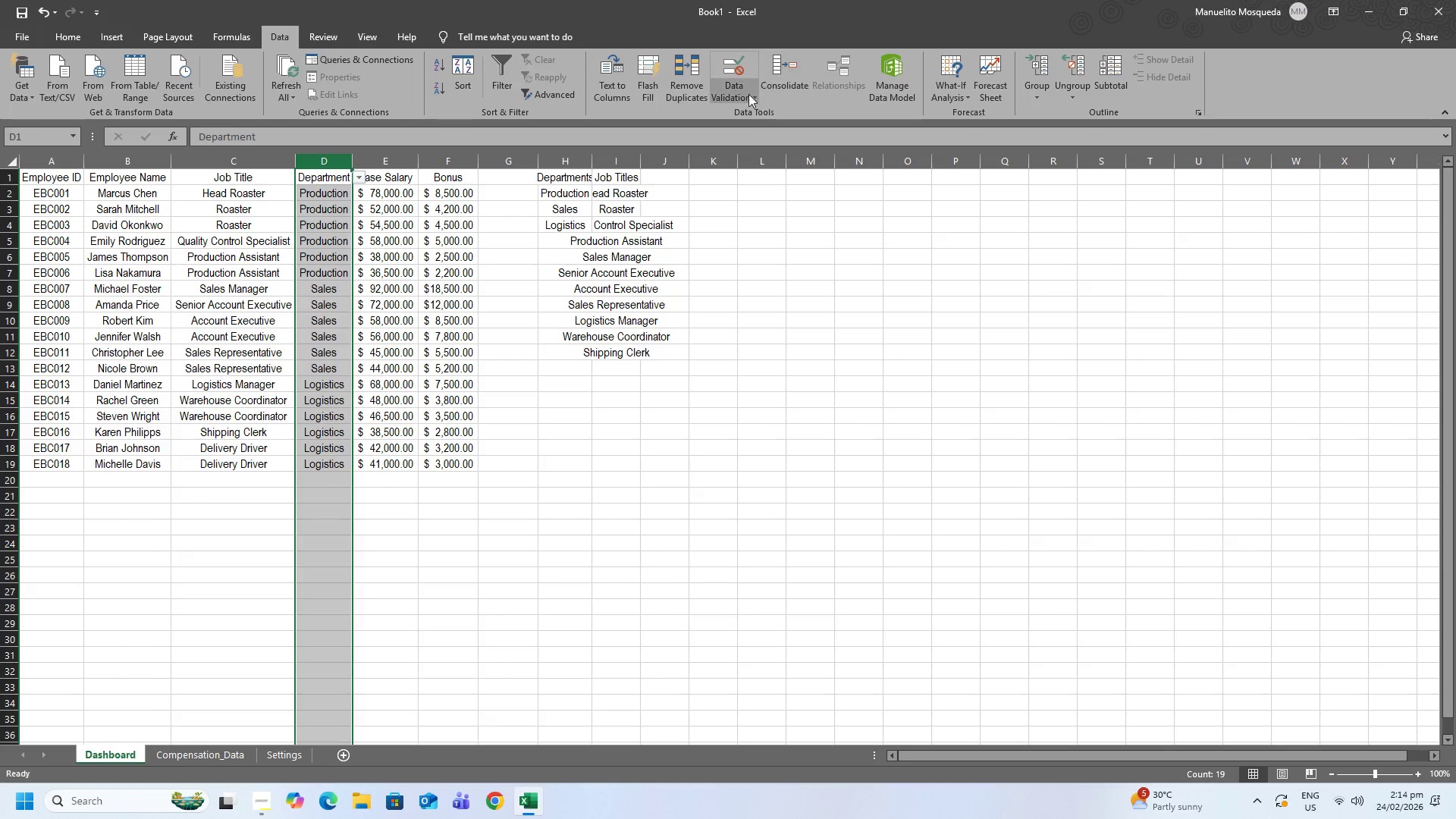 
left_click([746, 93])
 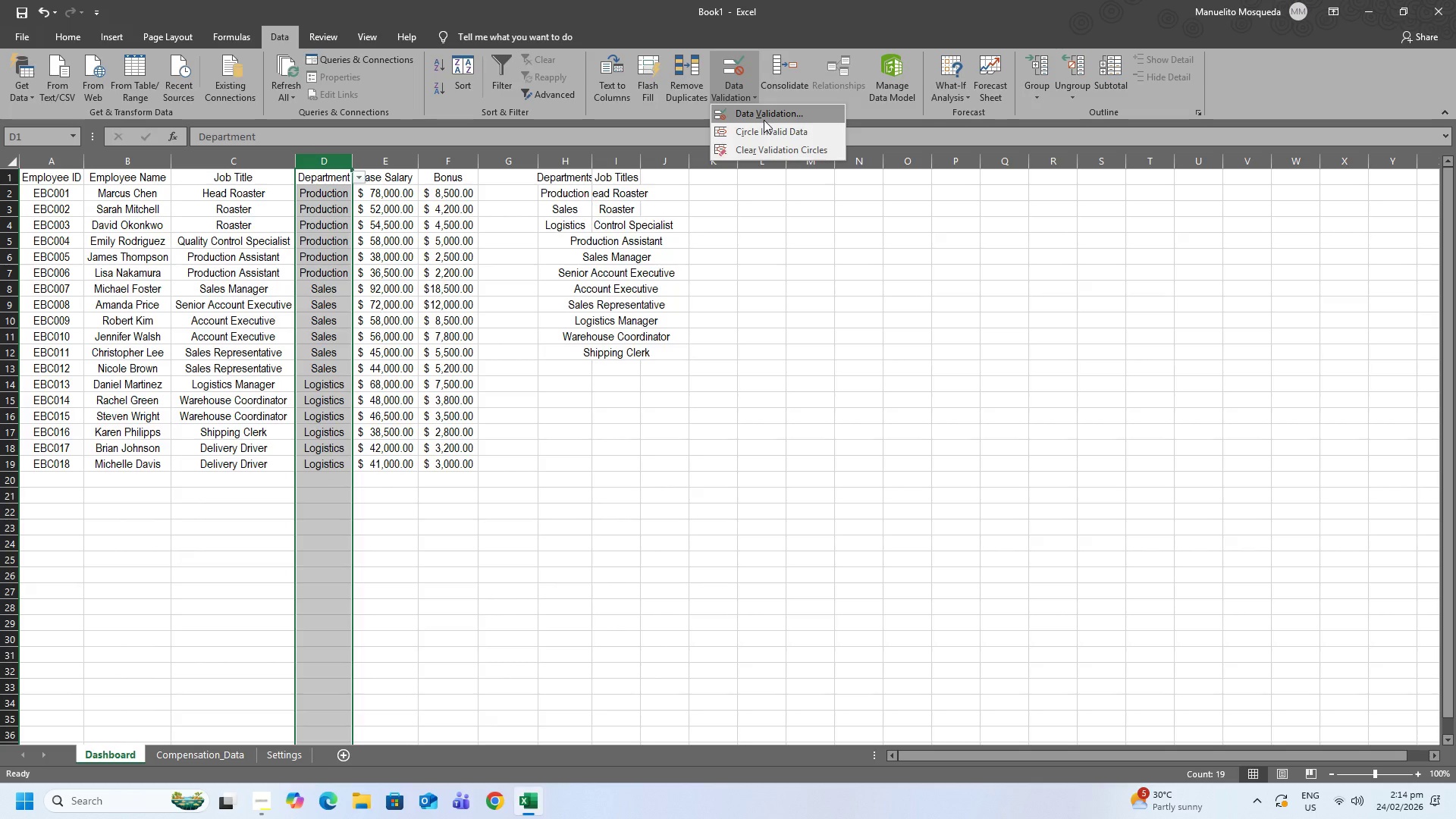 
left_click([764, 118])
 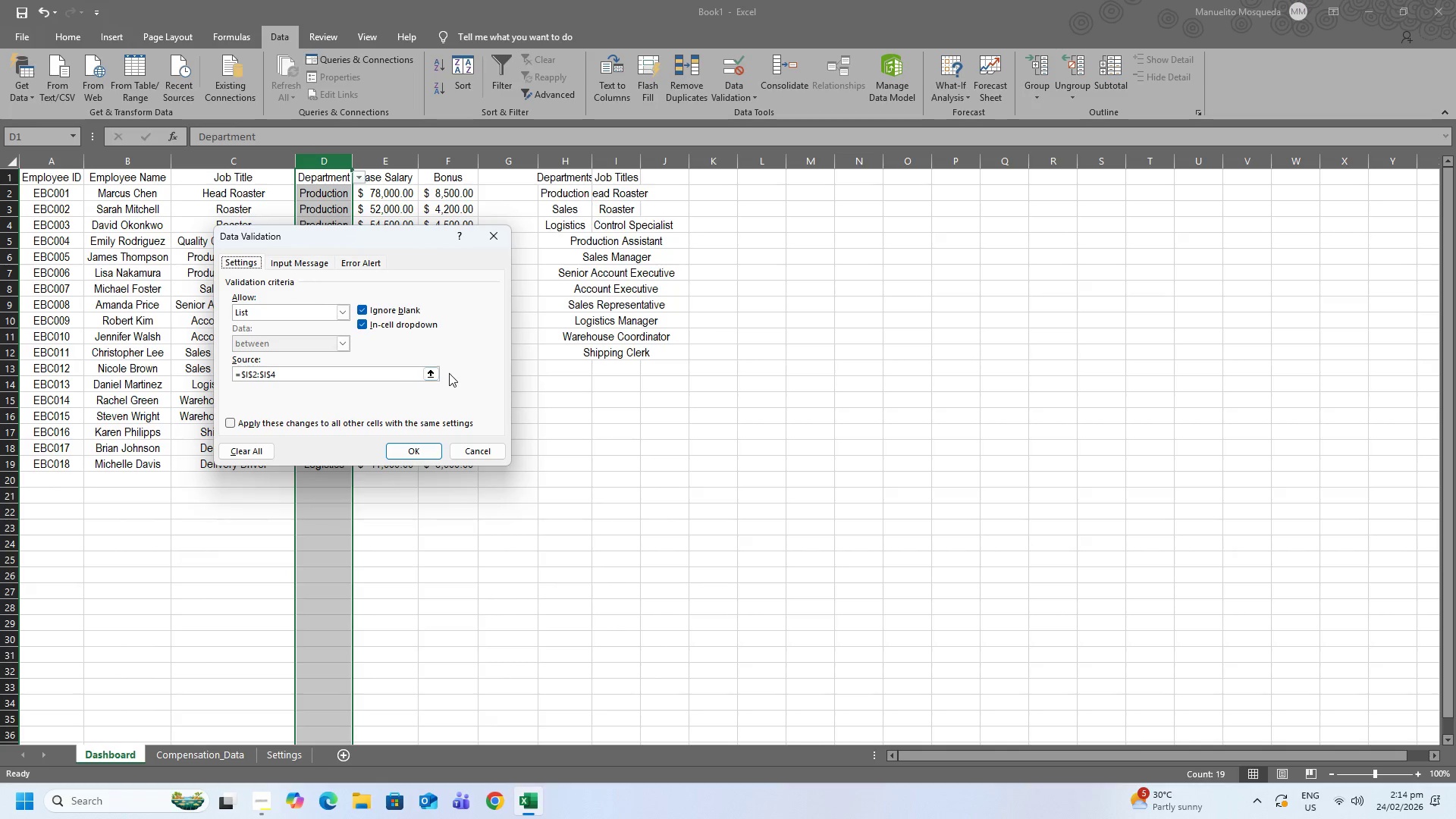 
left_click([436, 375])
 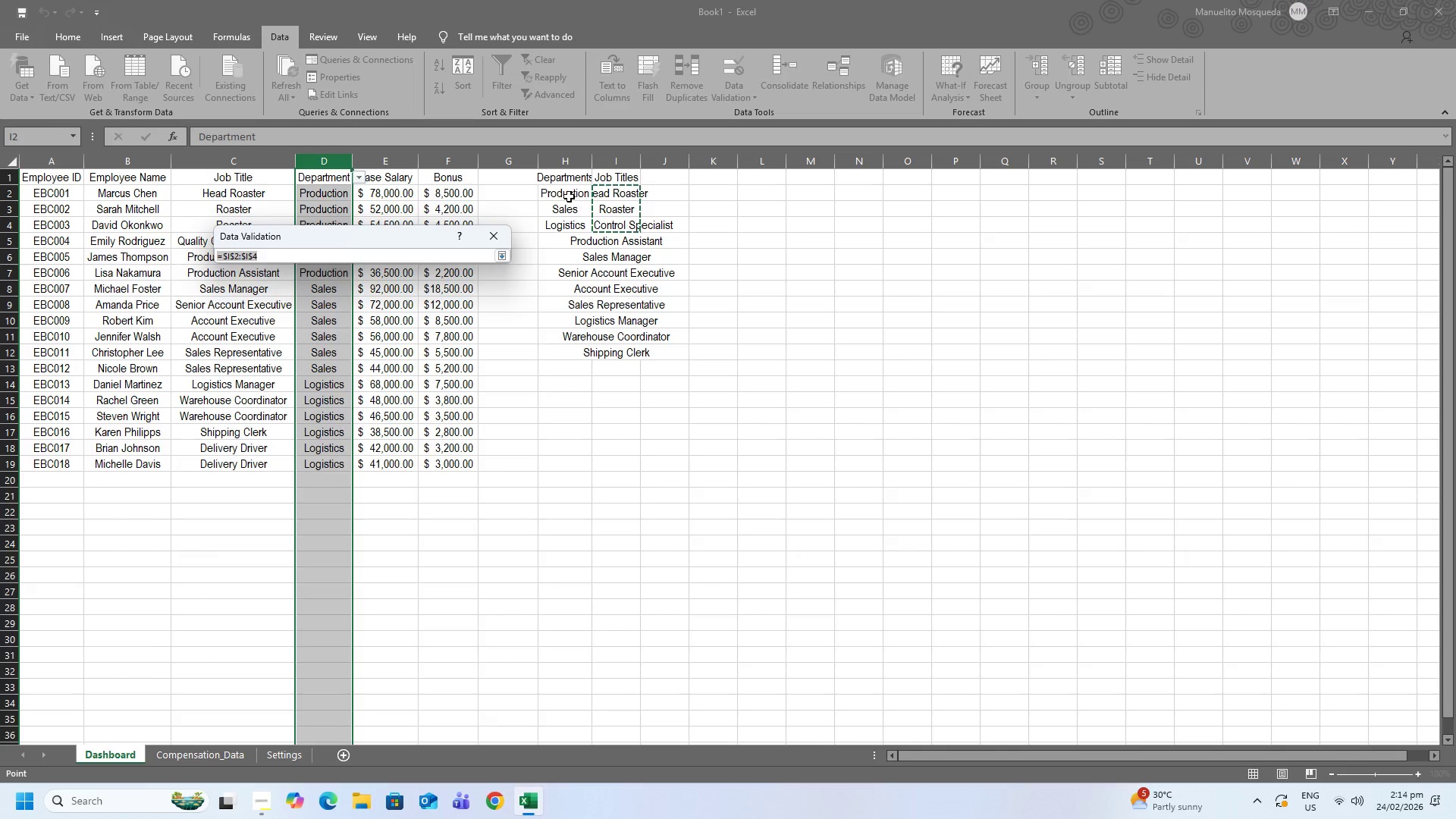 
left_click_drag(start_coordinate=[569, 196], to_coordinate=[572, 224])
 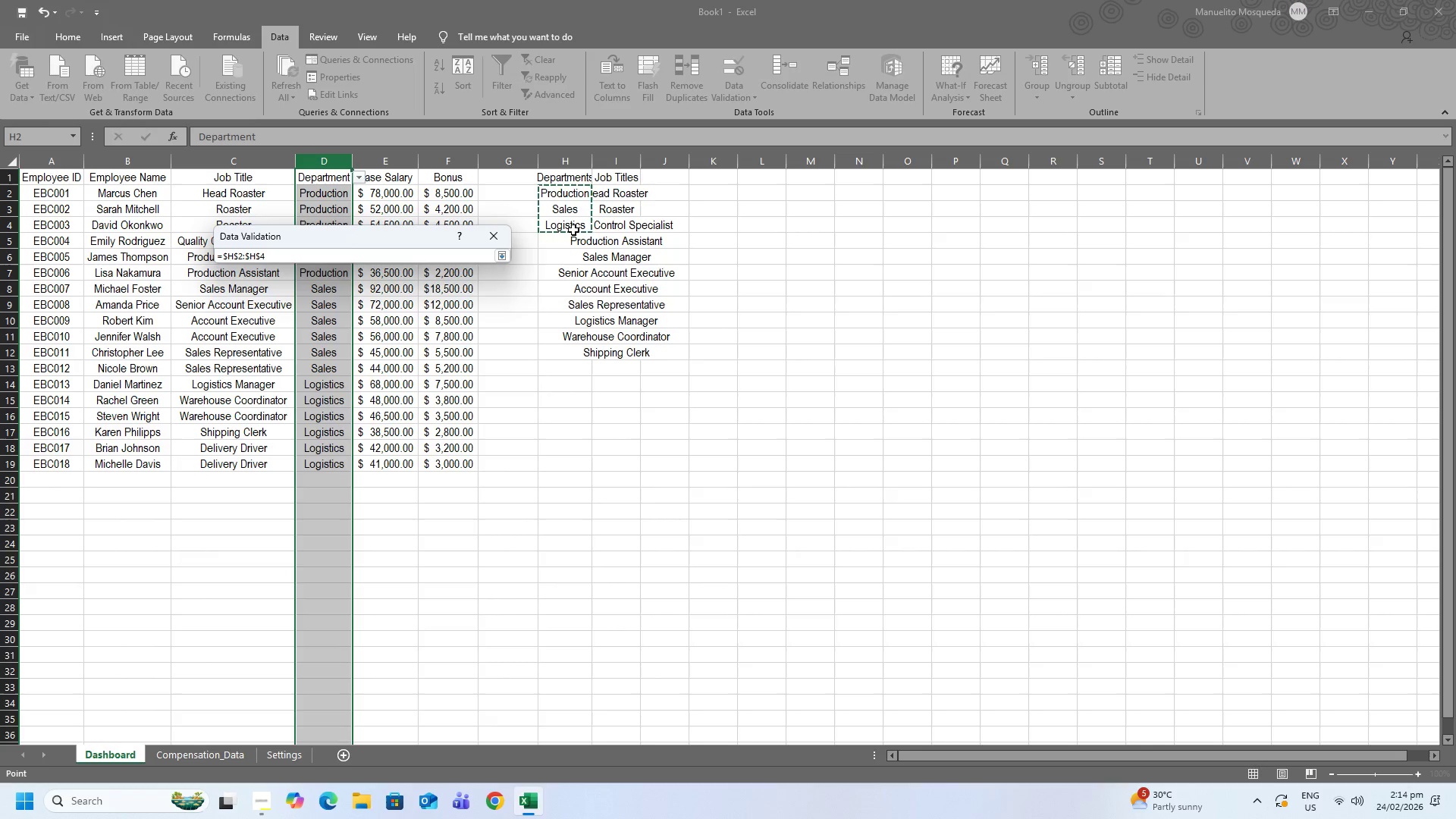 
key(Enter)
 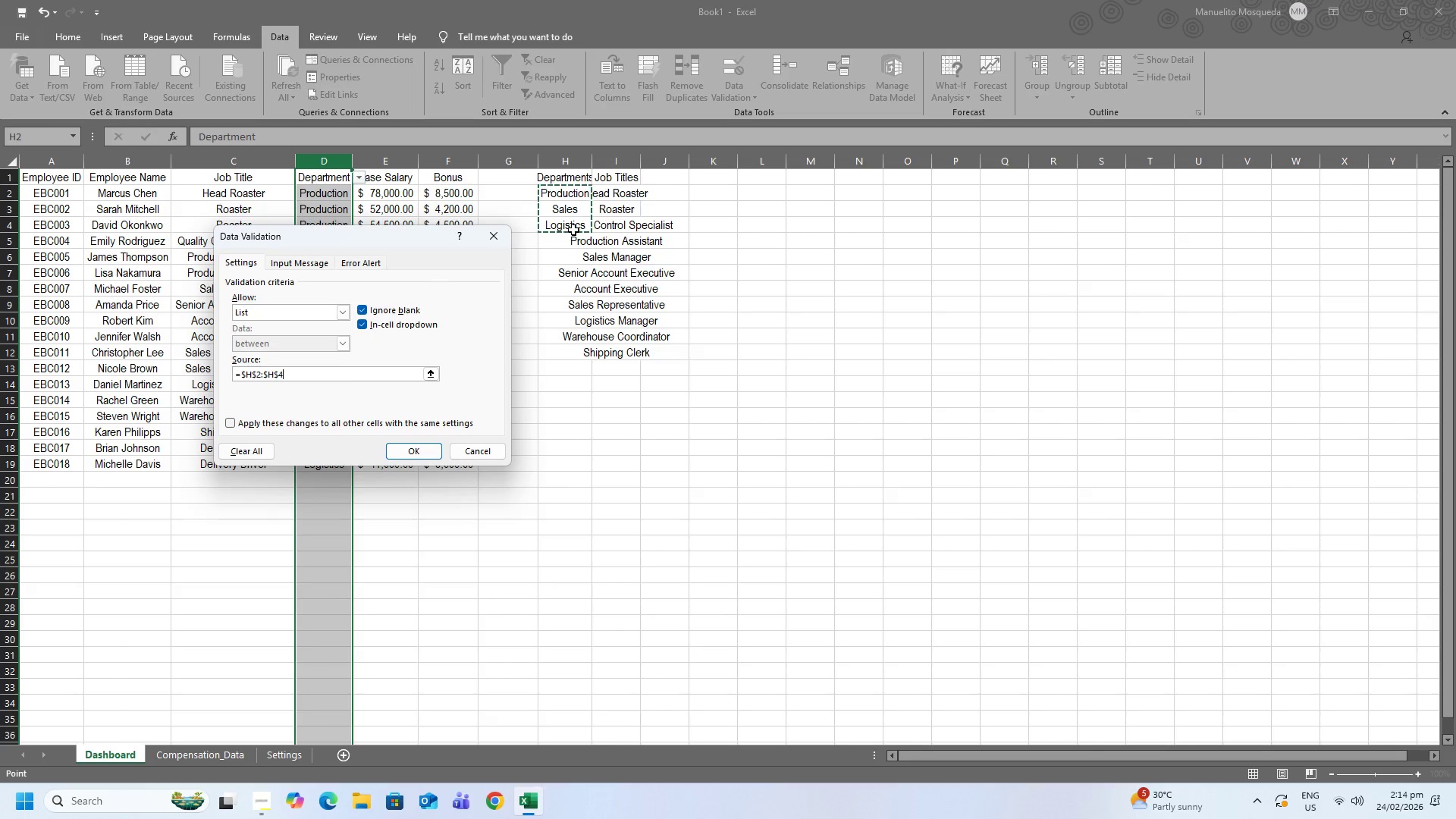 
left_click([413, 442])
 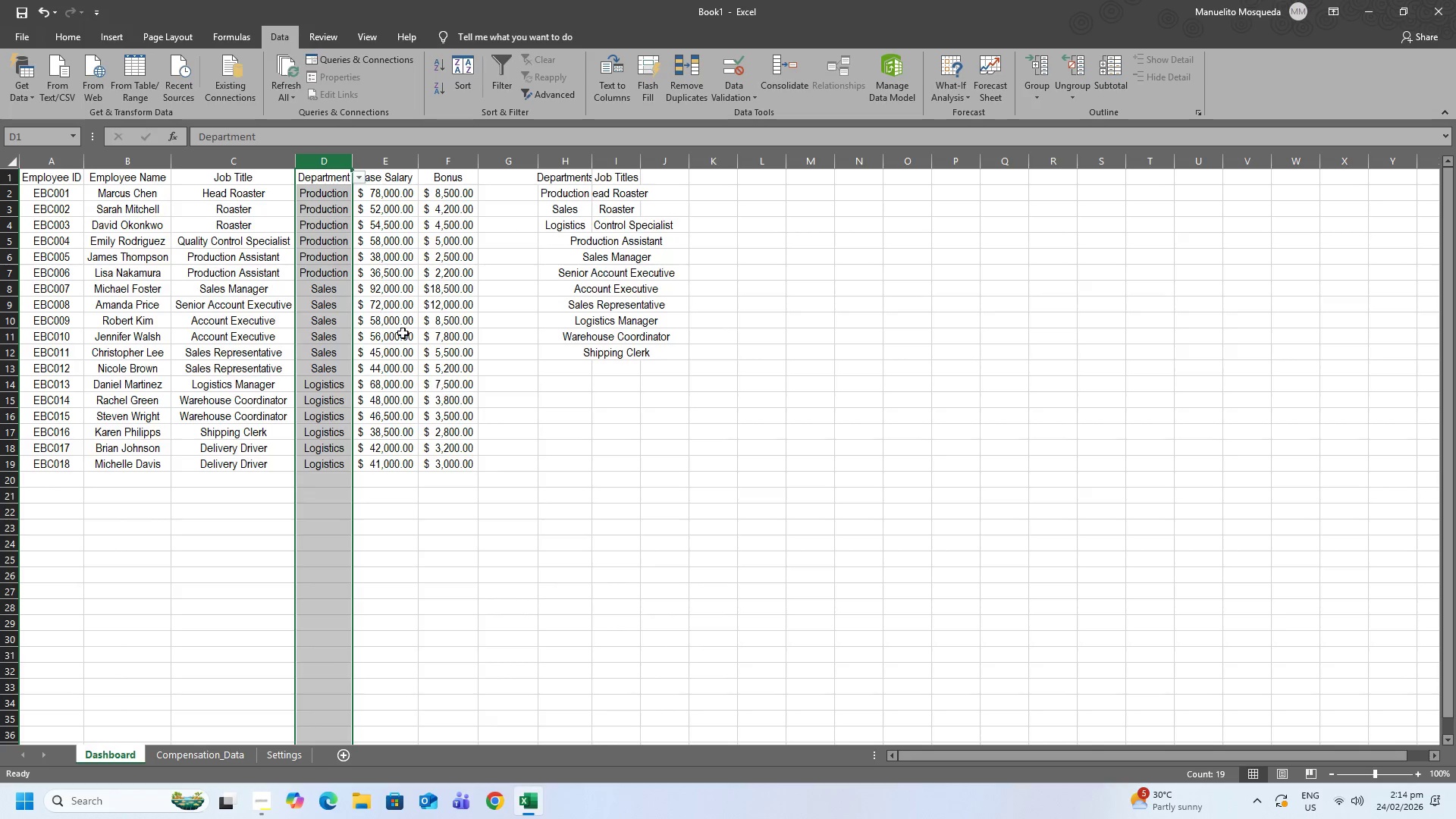 
left_click([344, 277])
 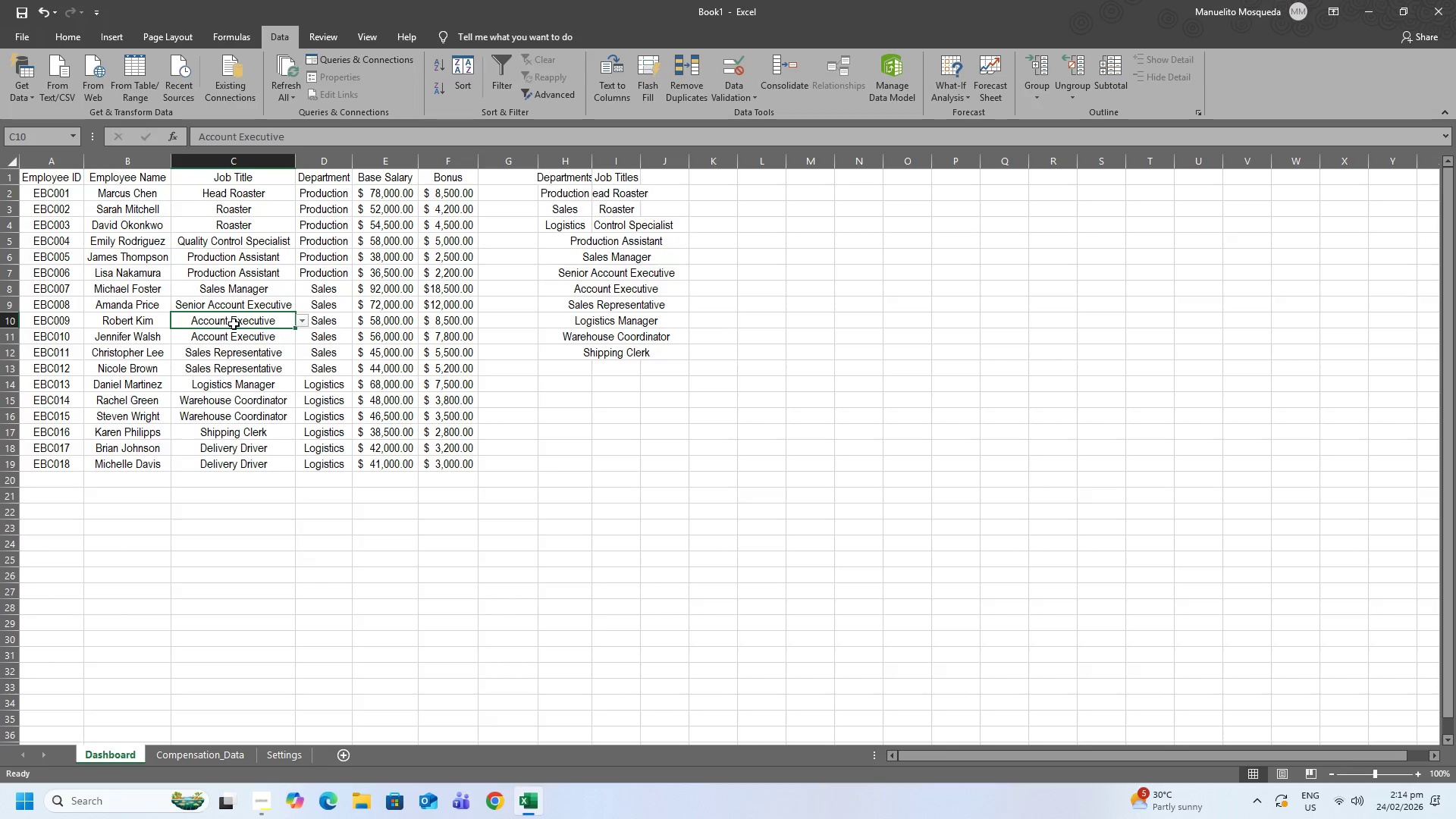 
left_click([243, 158])
 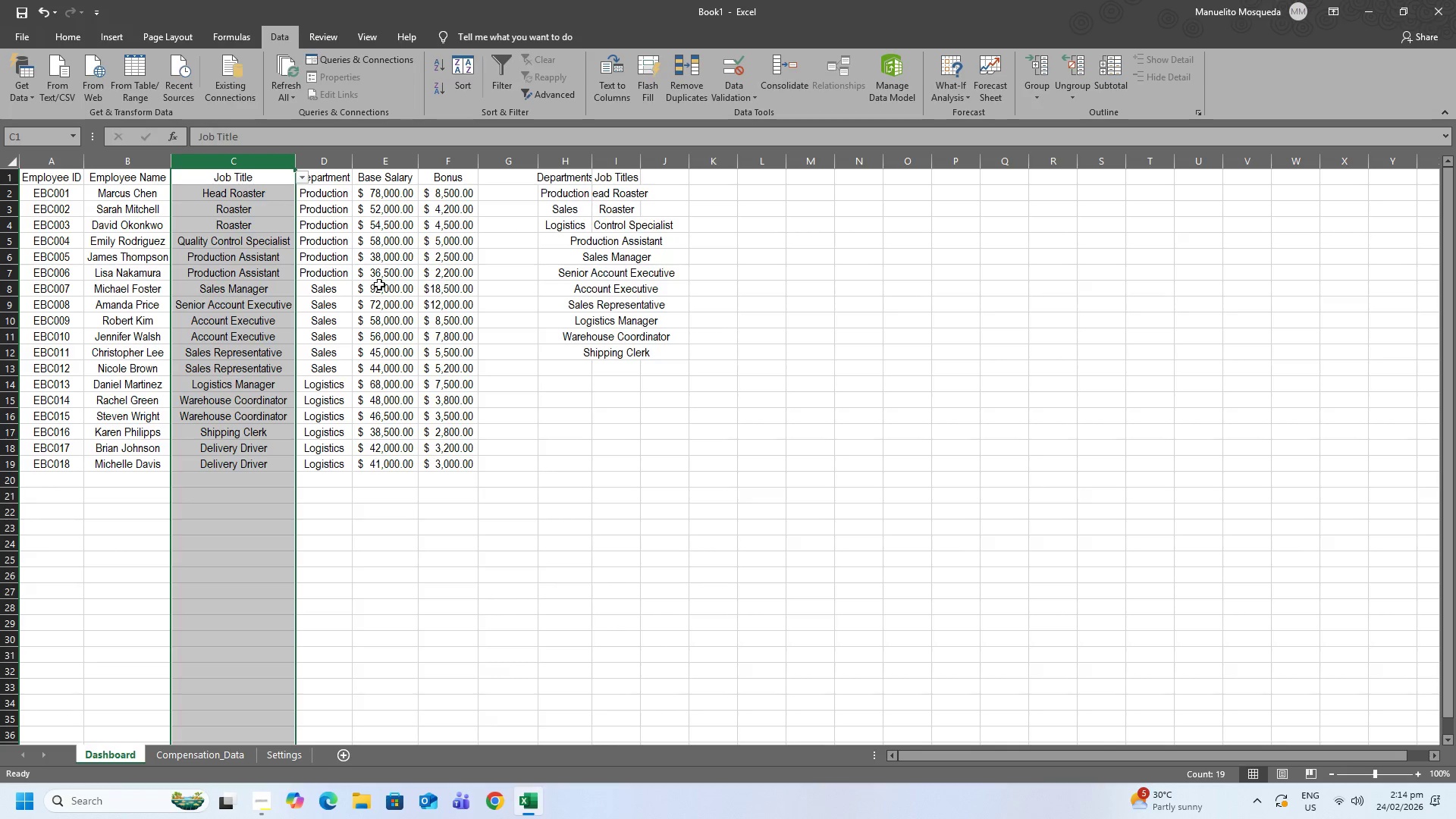 
left_click([391, 284])
 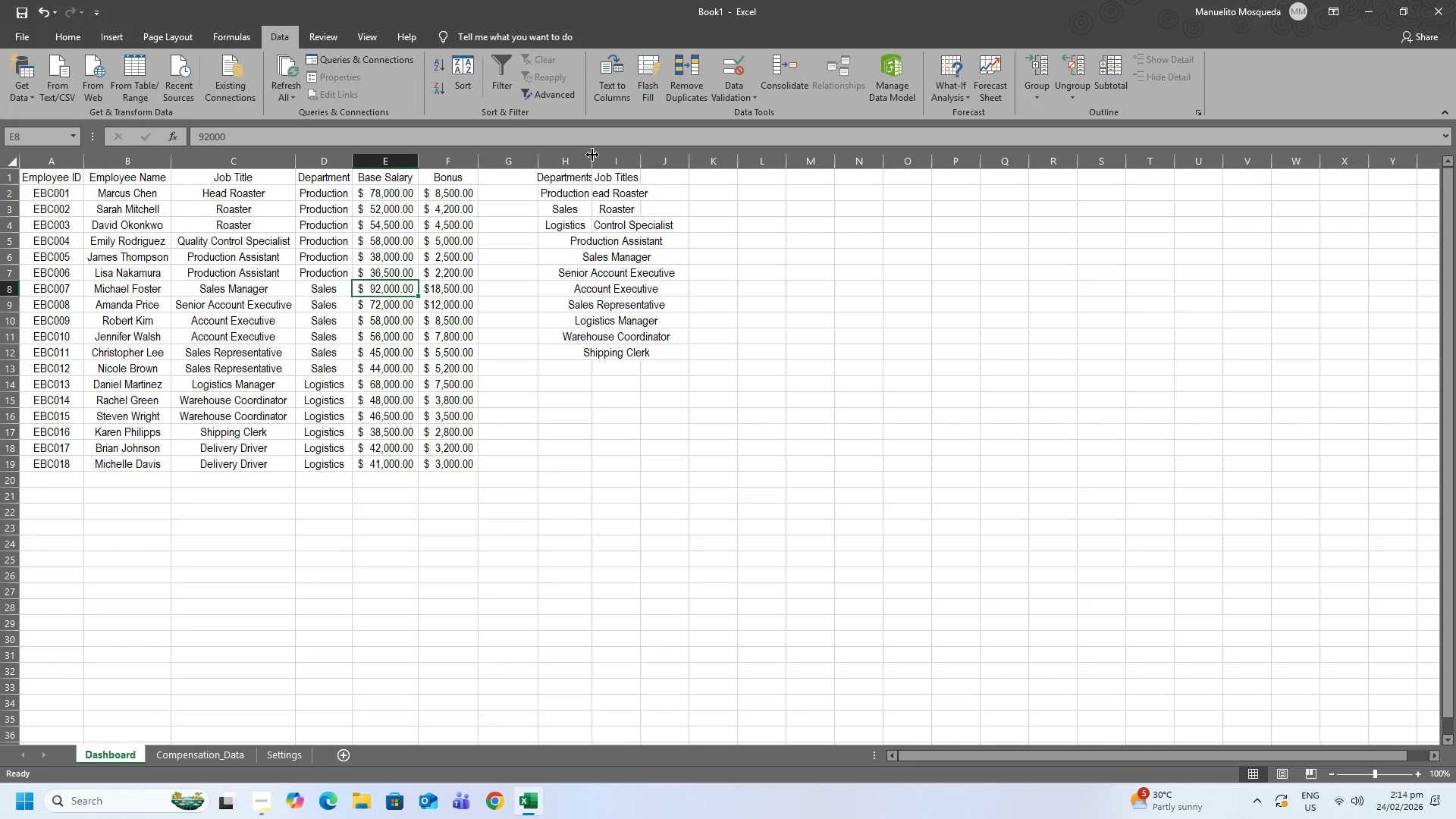 
double_click([592, 155])
 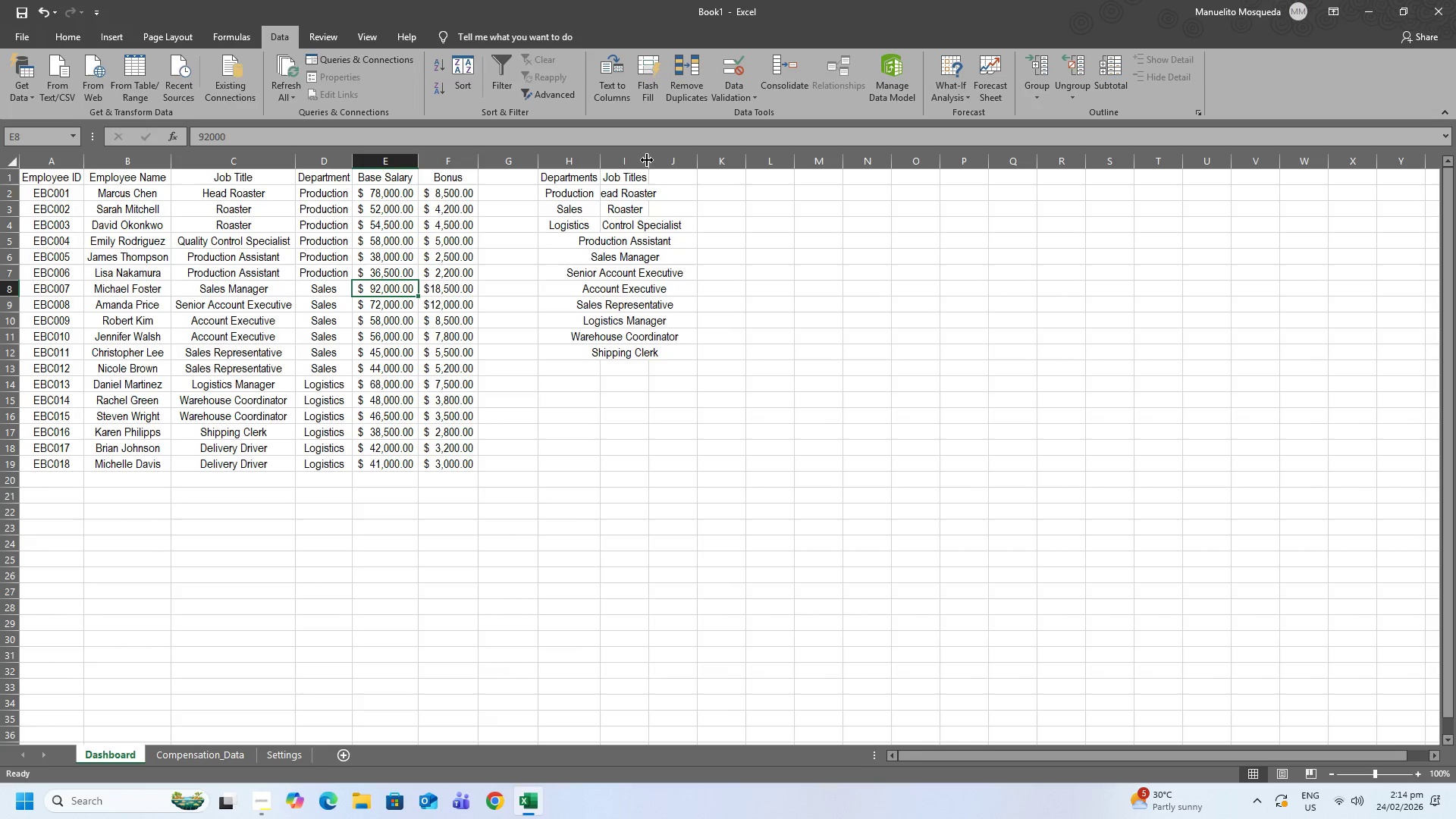 
left_click([649, 160])
 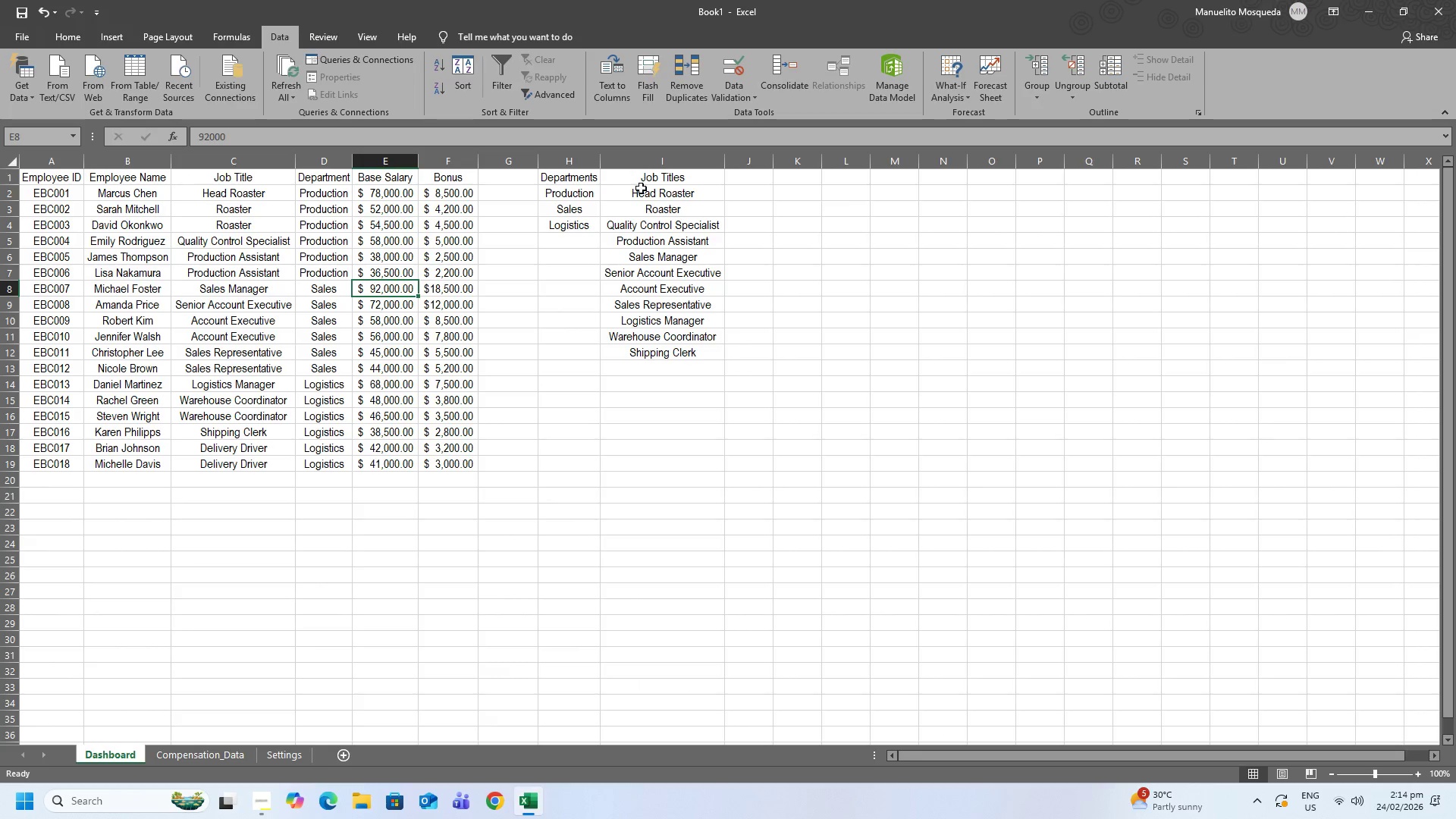 
left_click_drag(start_coordinate=[642, 189], to_coordinate=[664, 286])
 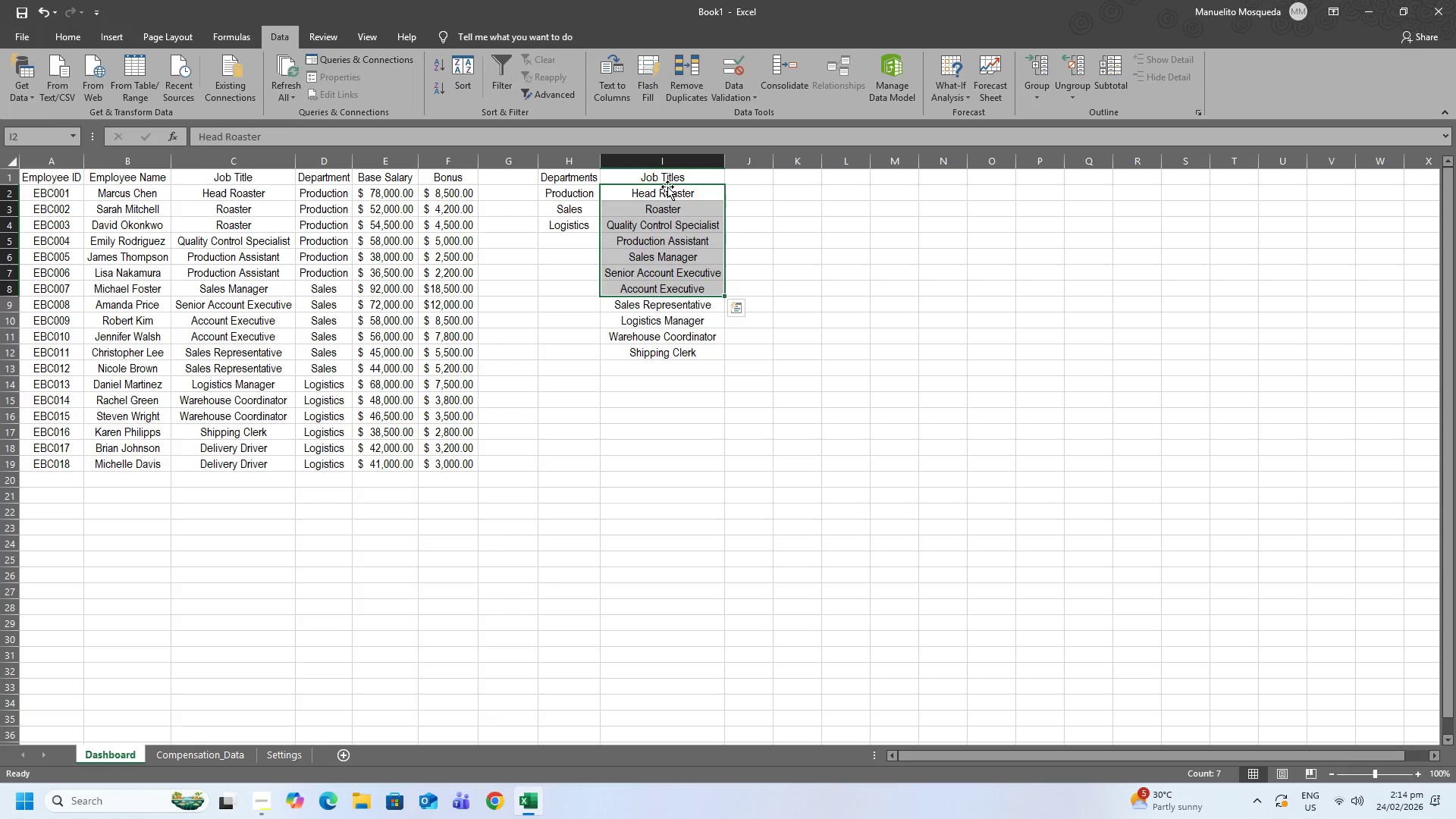 
left_click_drag(start_coordinate=[667, 187], to_coordinate=[667, 191])
 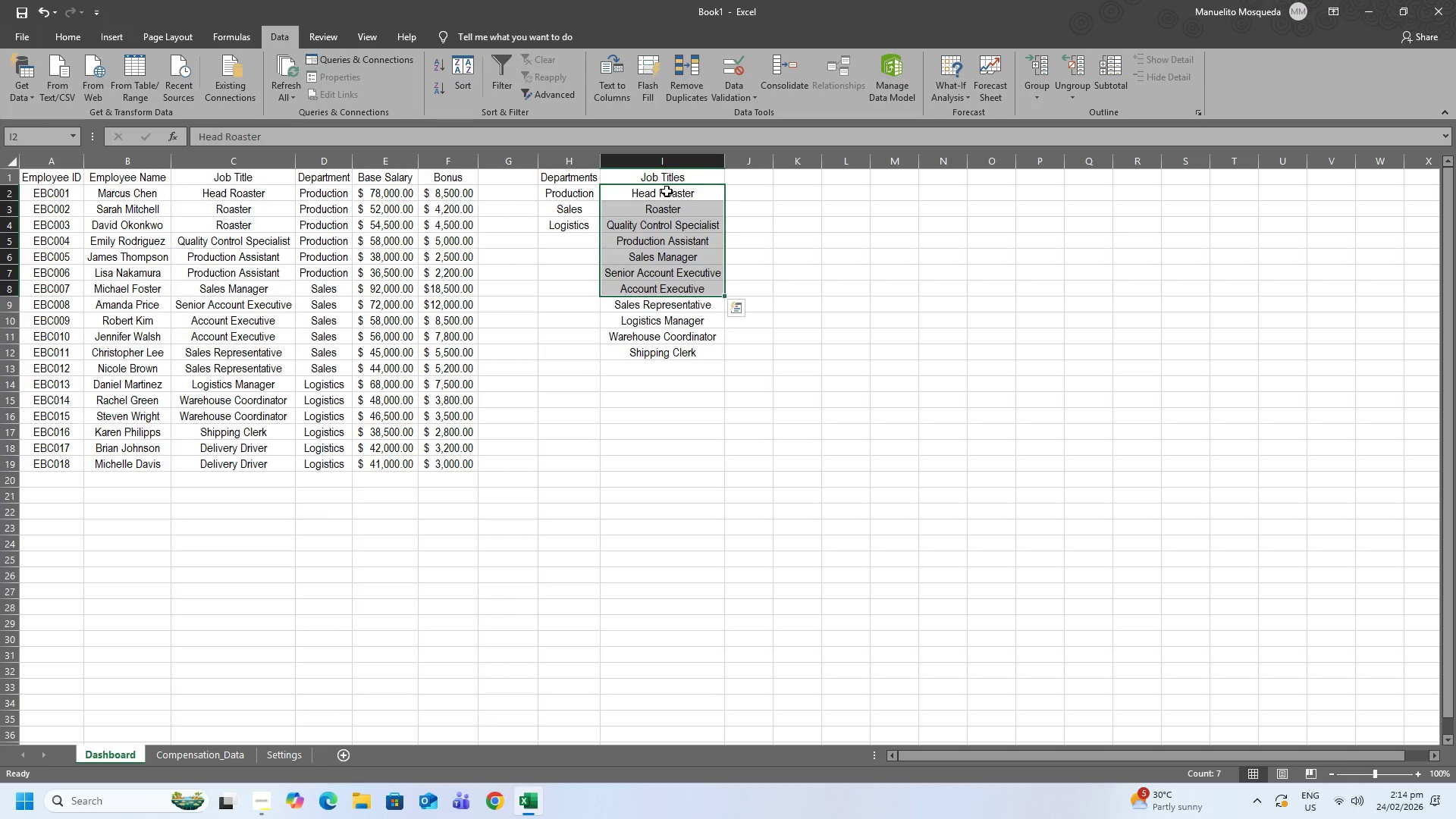 
left_click_drag(start_coordinate=[667, 191], to_coordinate=[674, 350])
 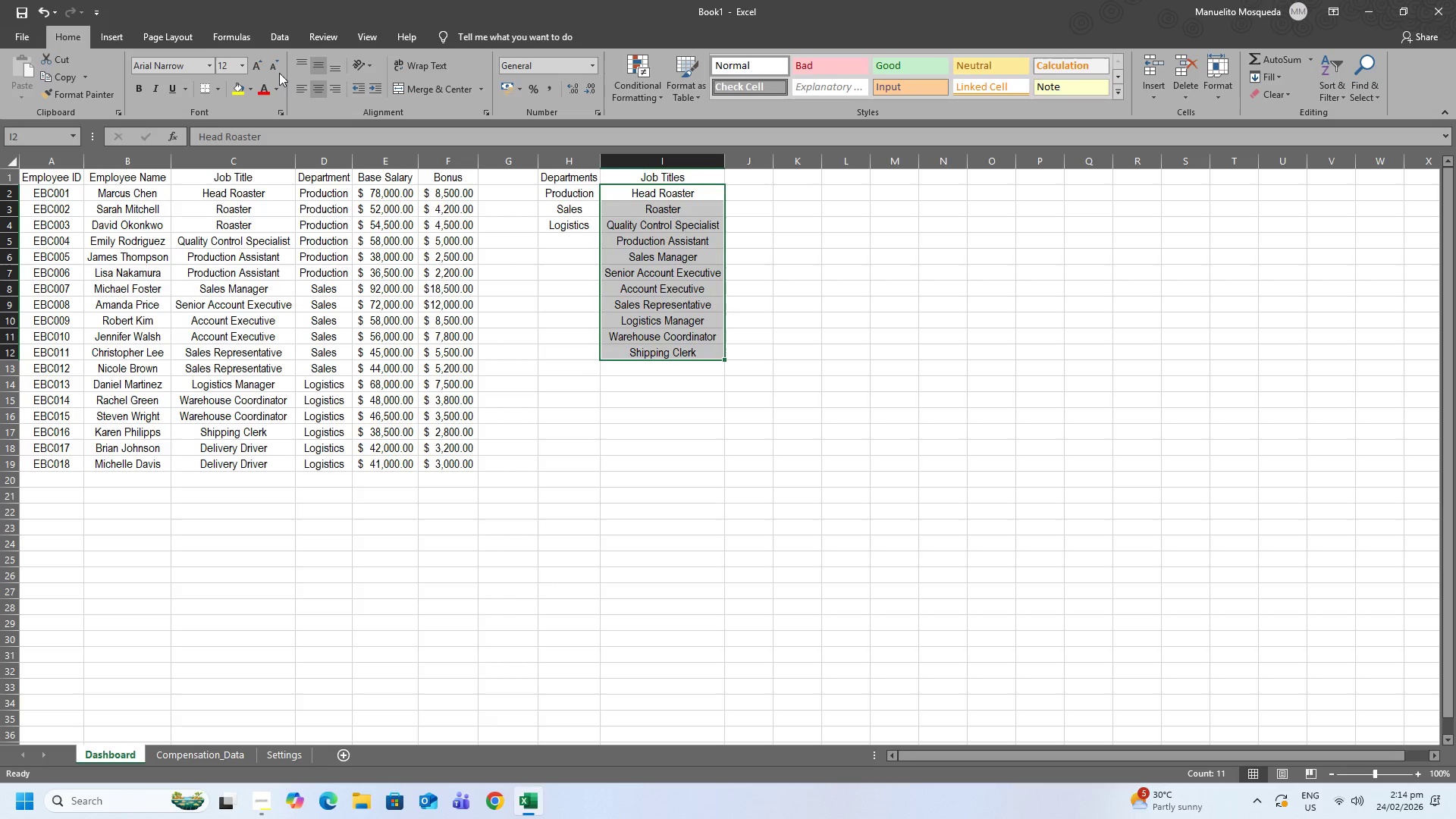 
left_click([297, 80])
 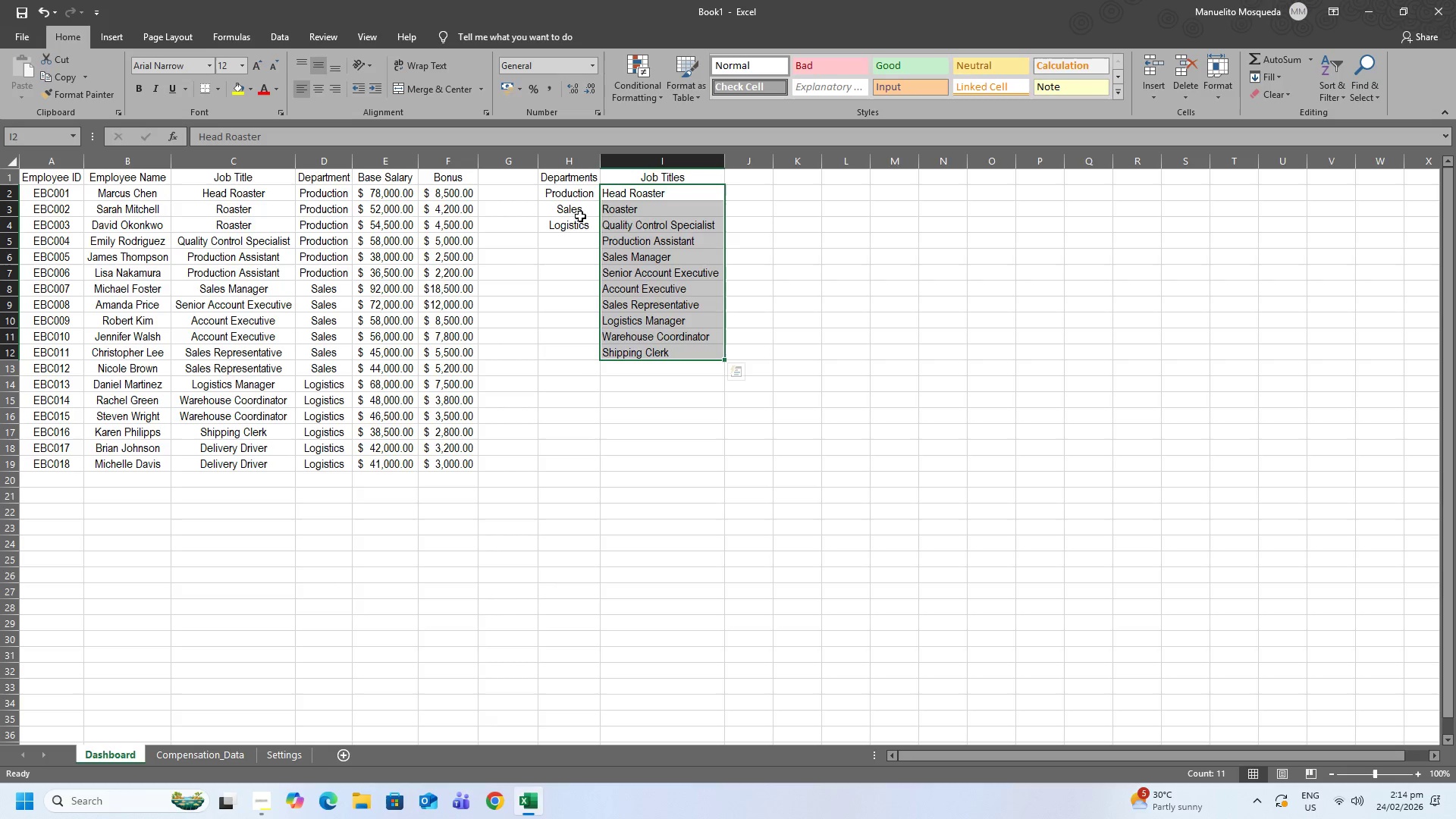 
left_click_drag(start_coordinate=[557, 197], to_coordinate=[563, 221])
 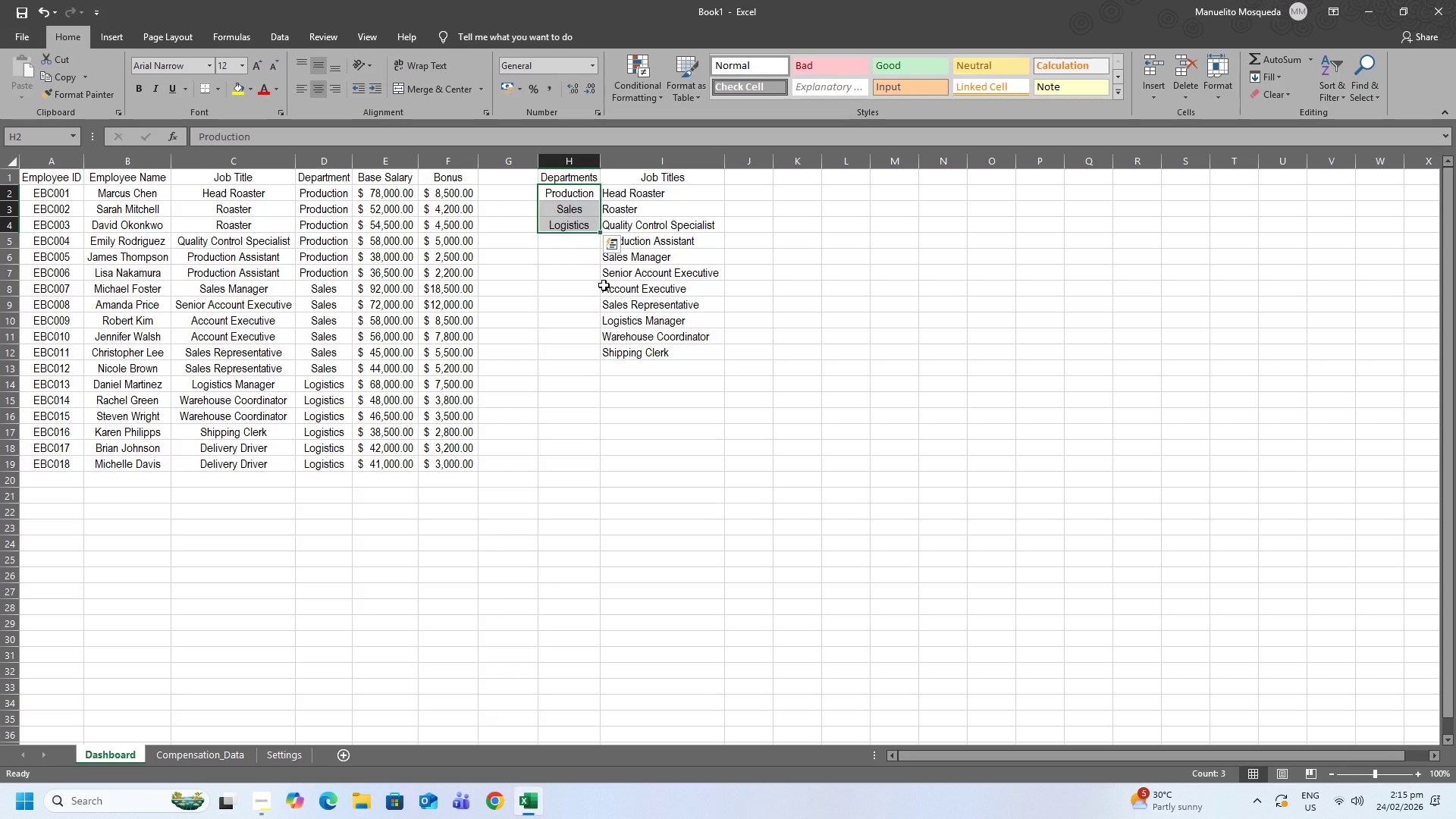 
key(Control+ControlLeft)
 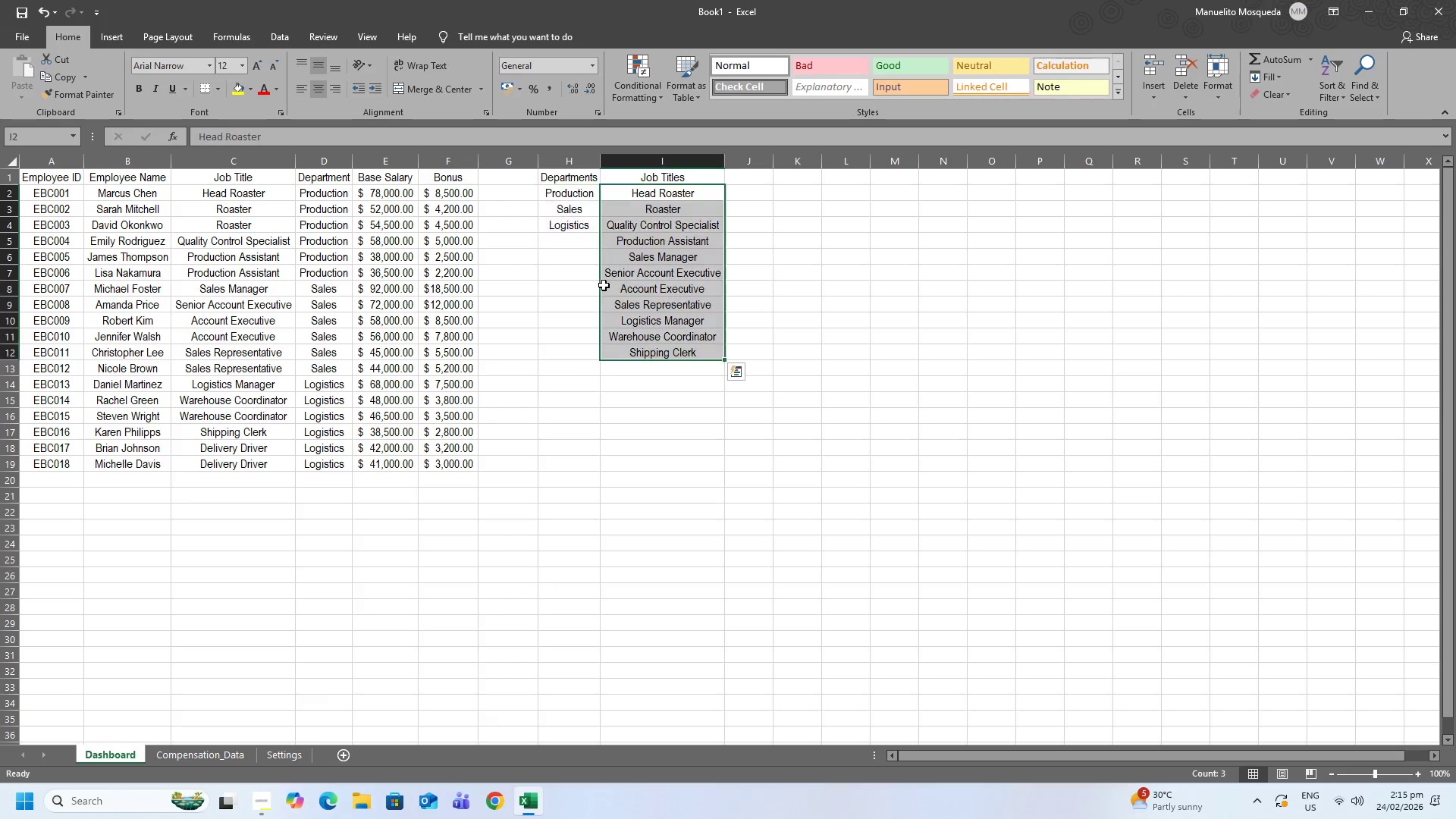 
key(Control+Z)
 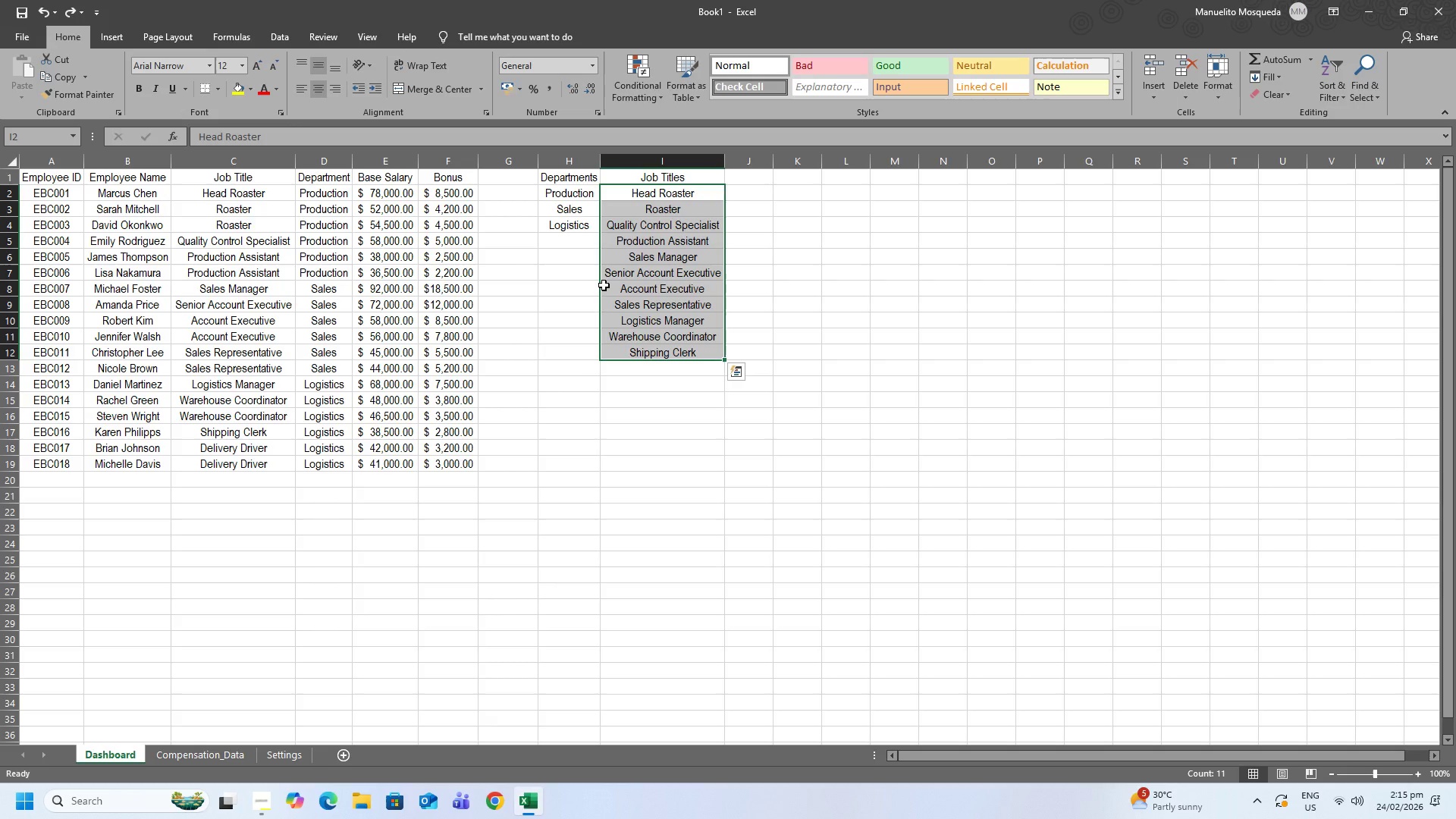 
wait(34.3)
 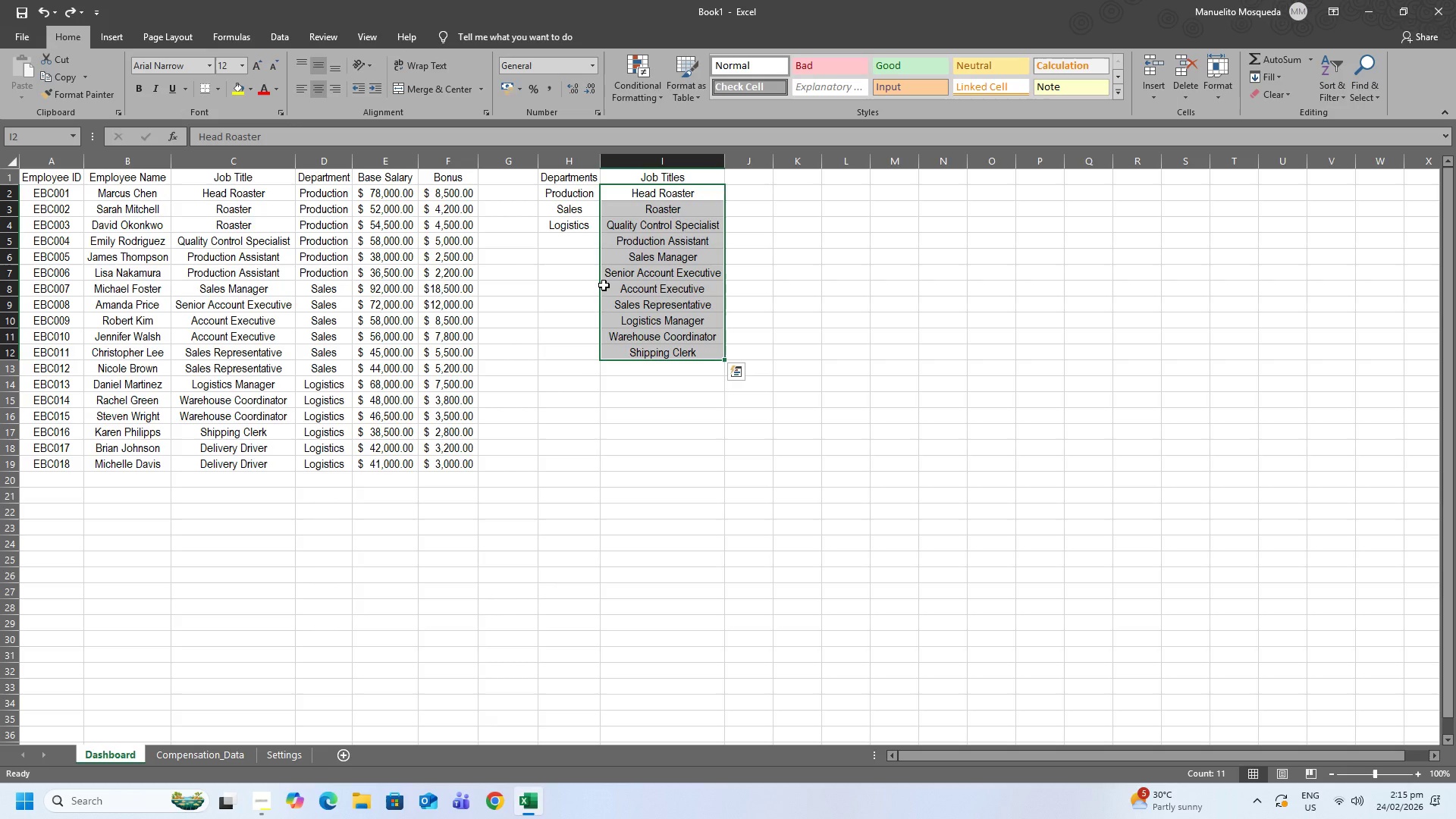 
left_click([751, 156])
 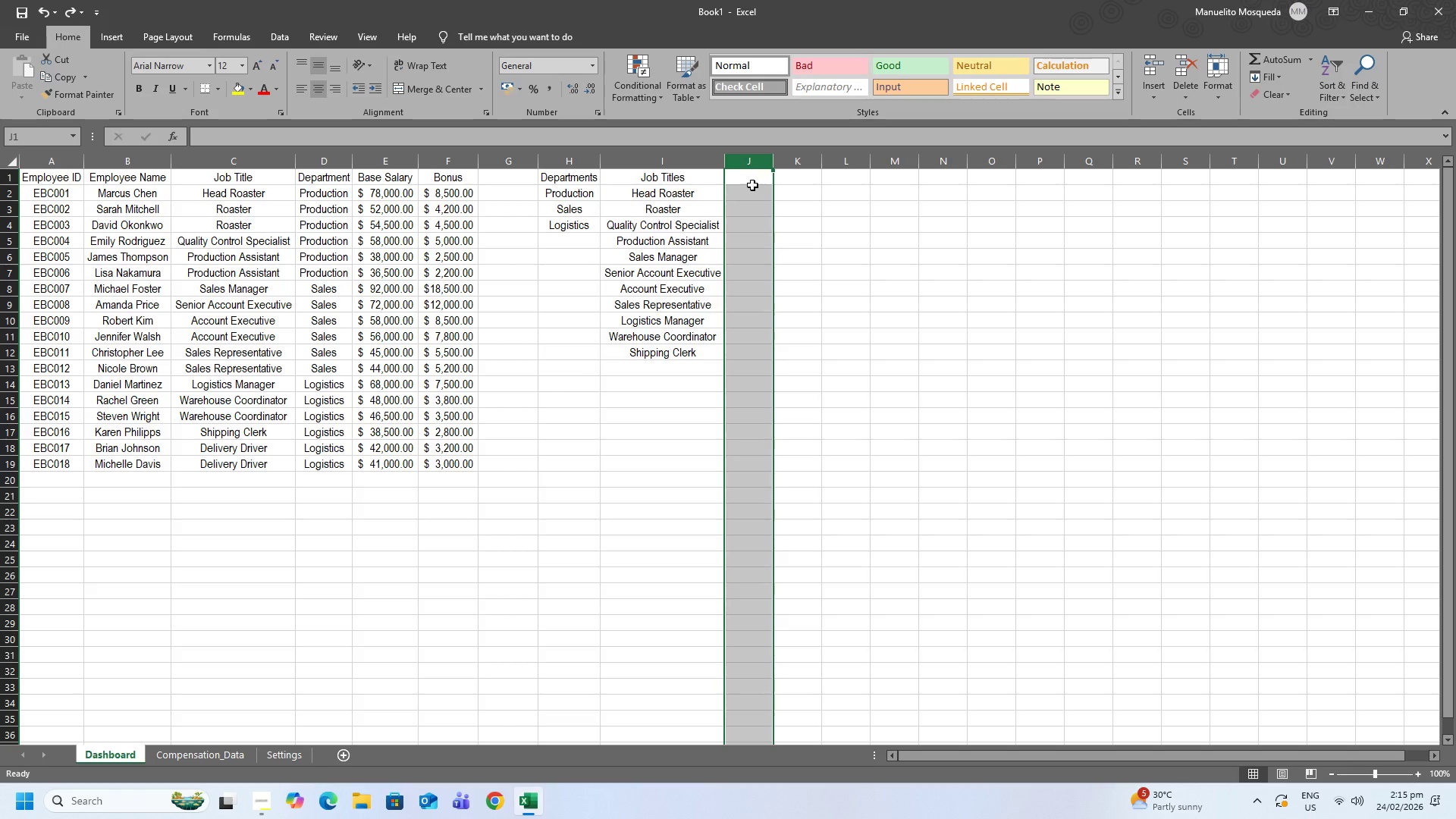 
left_click([750, 187])
 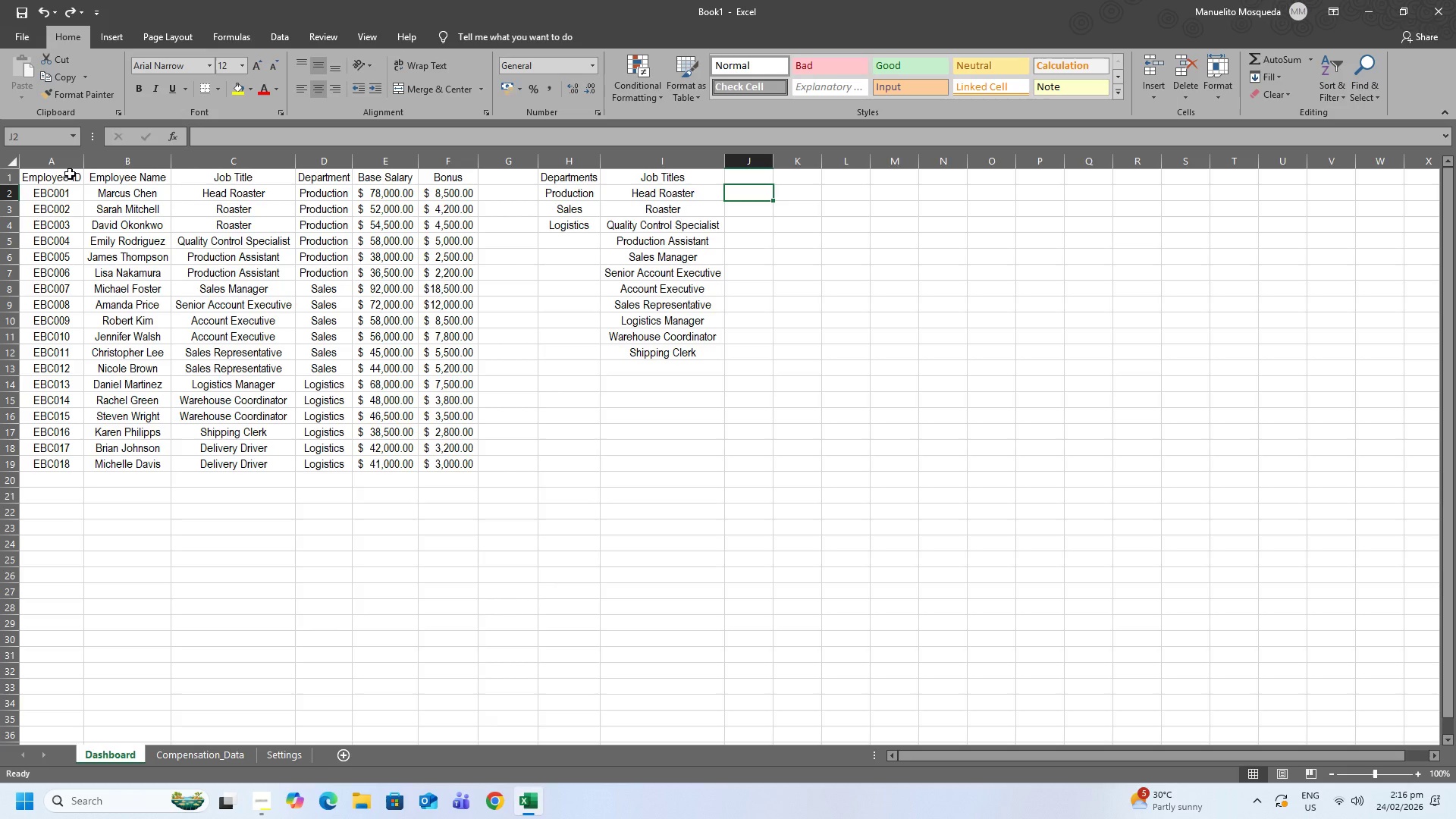 
wait(29.52)
 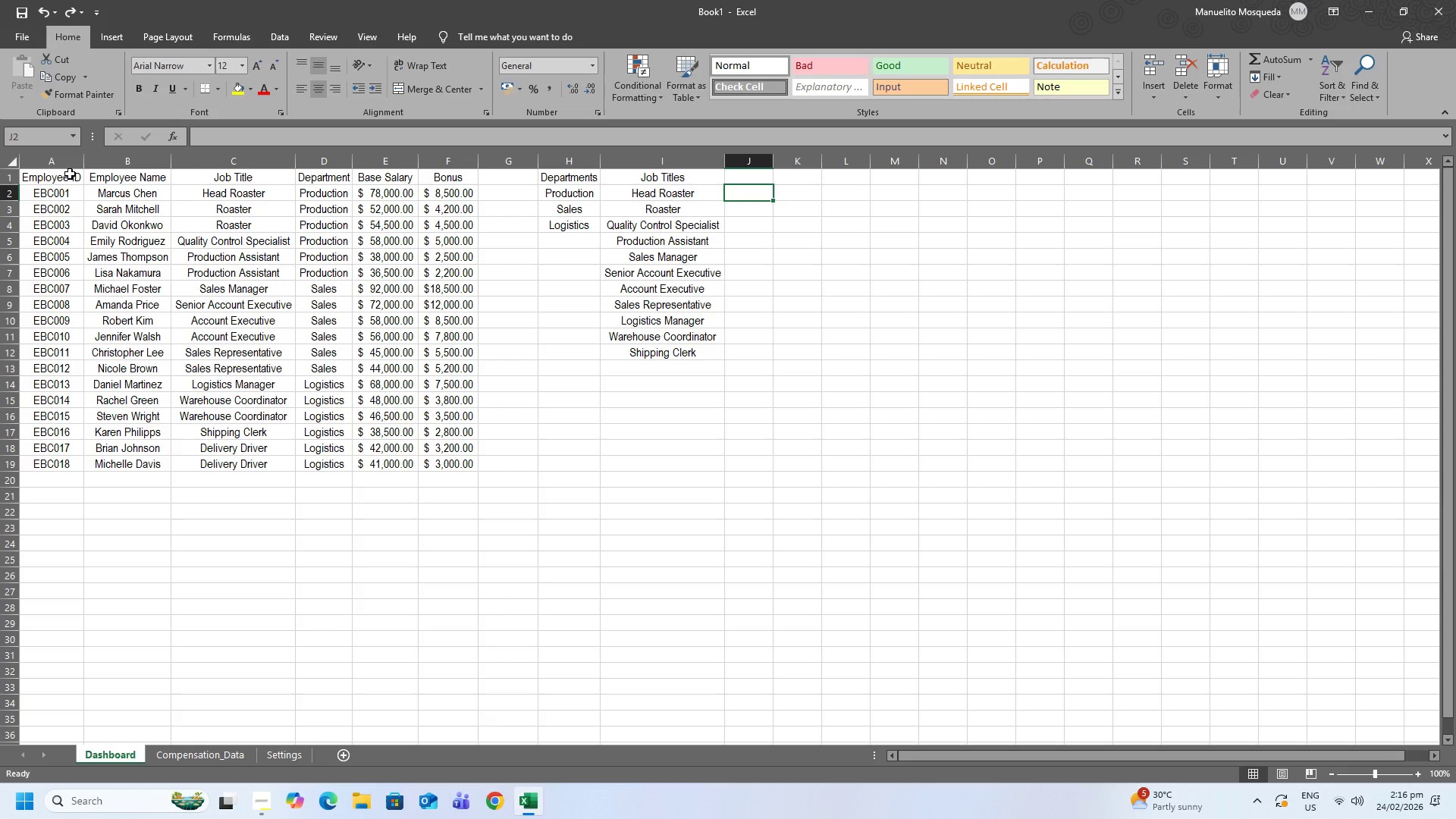 
mouse_move([245, 28])
 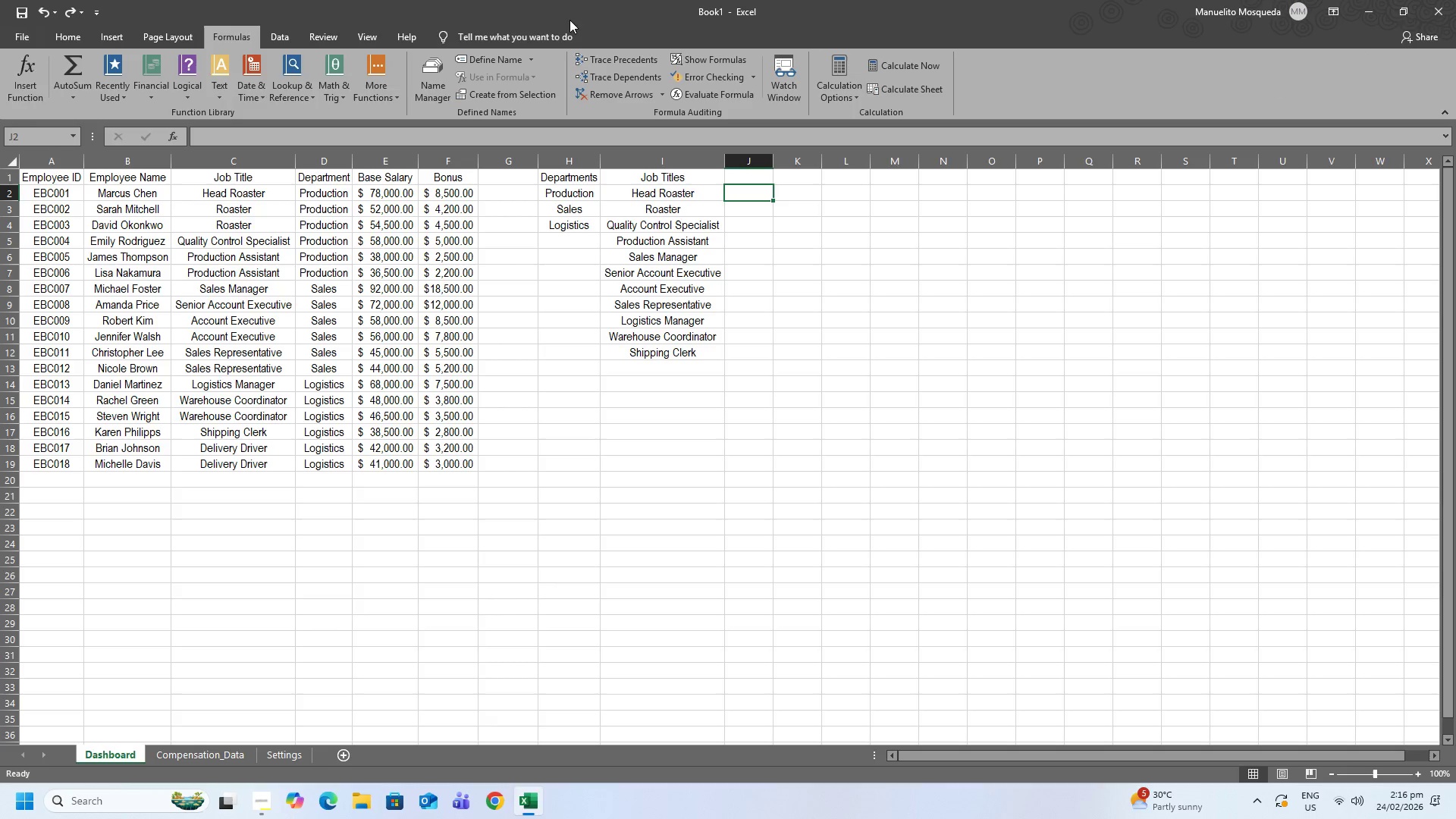 
left_click([528, 60])
 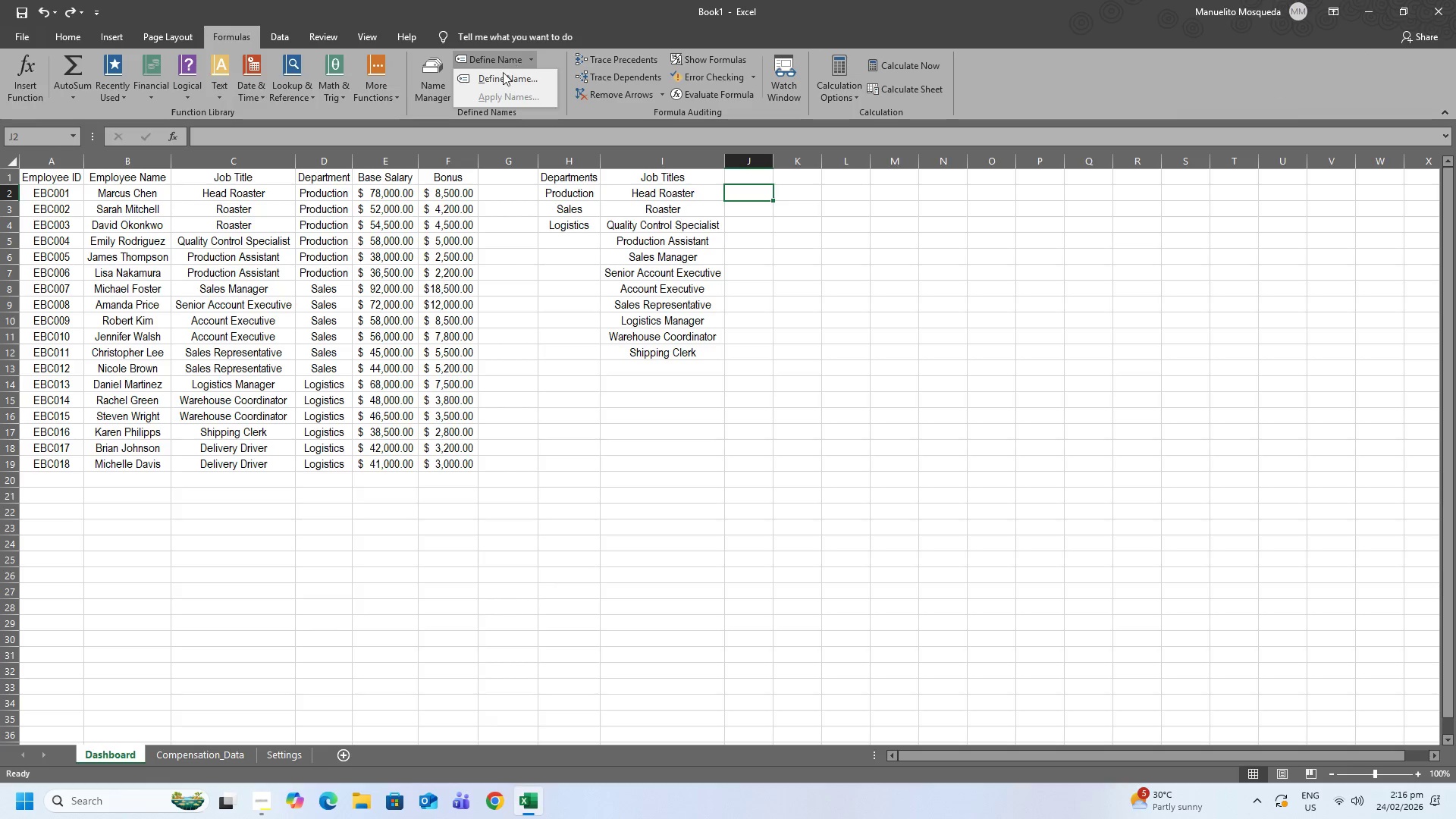 
left_click([503, 74])
 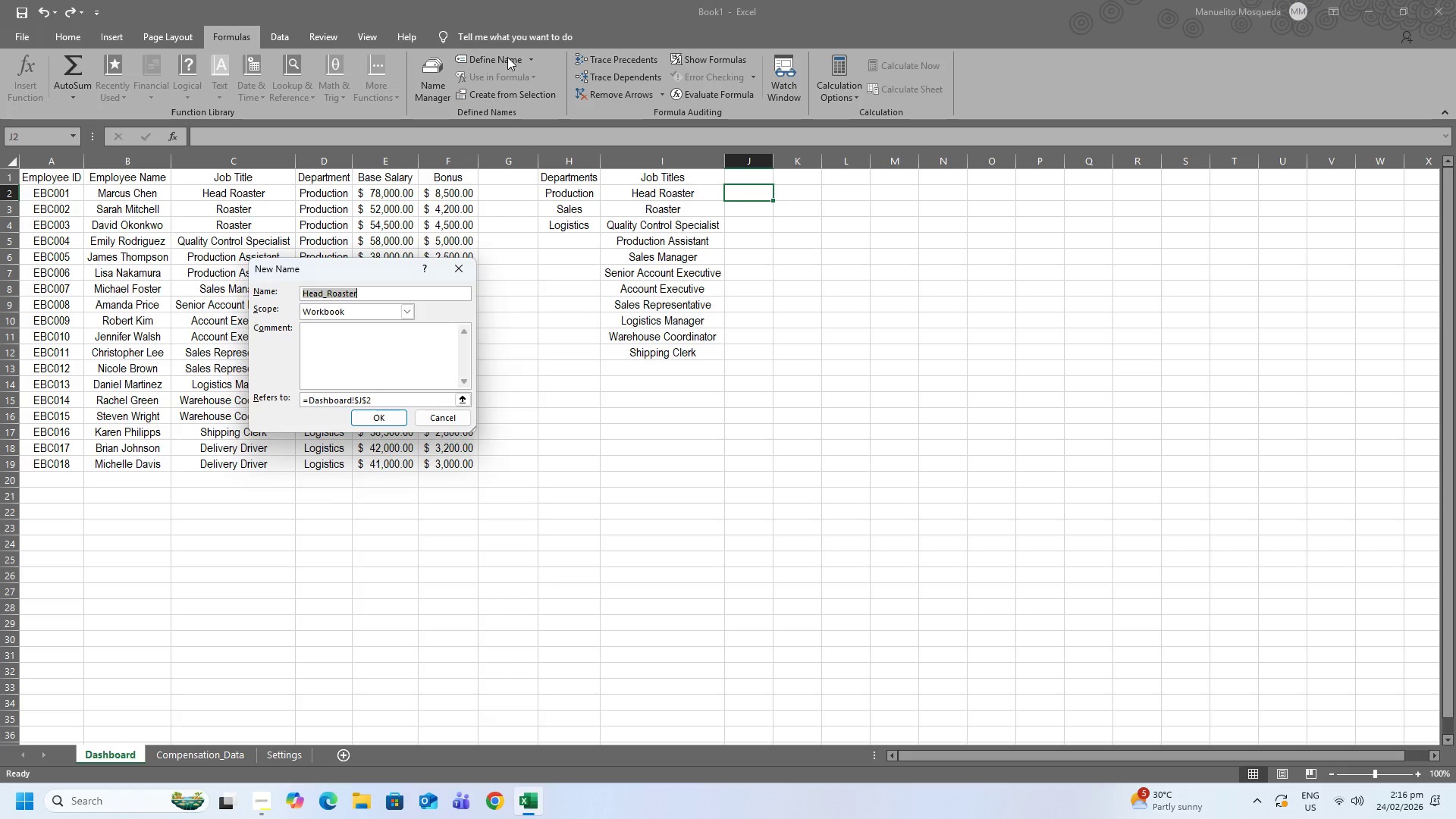 
wait(8.33)
 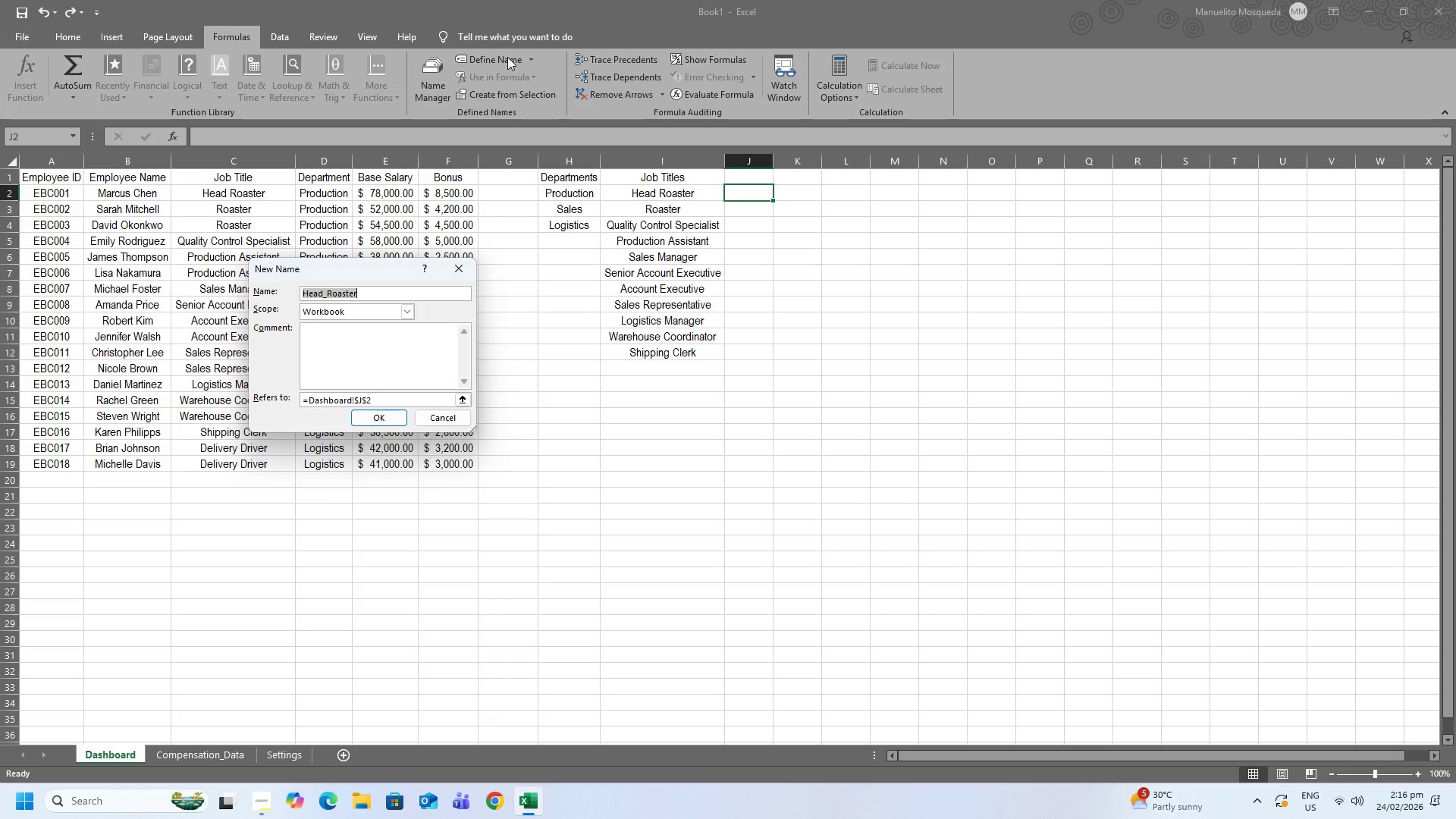 
left_click_drag(start_coordinate=[576, 196], to_coordinate=[582, 217])
 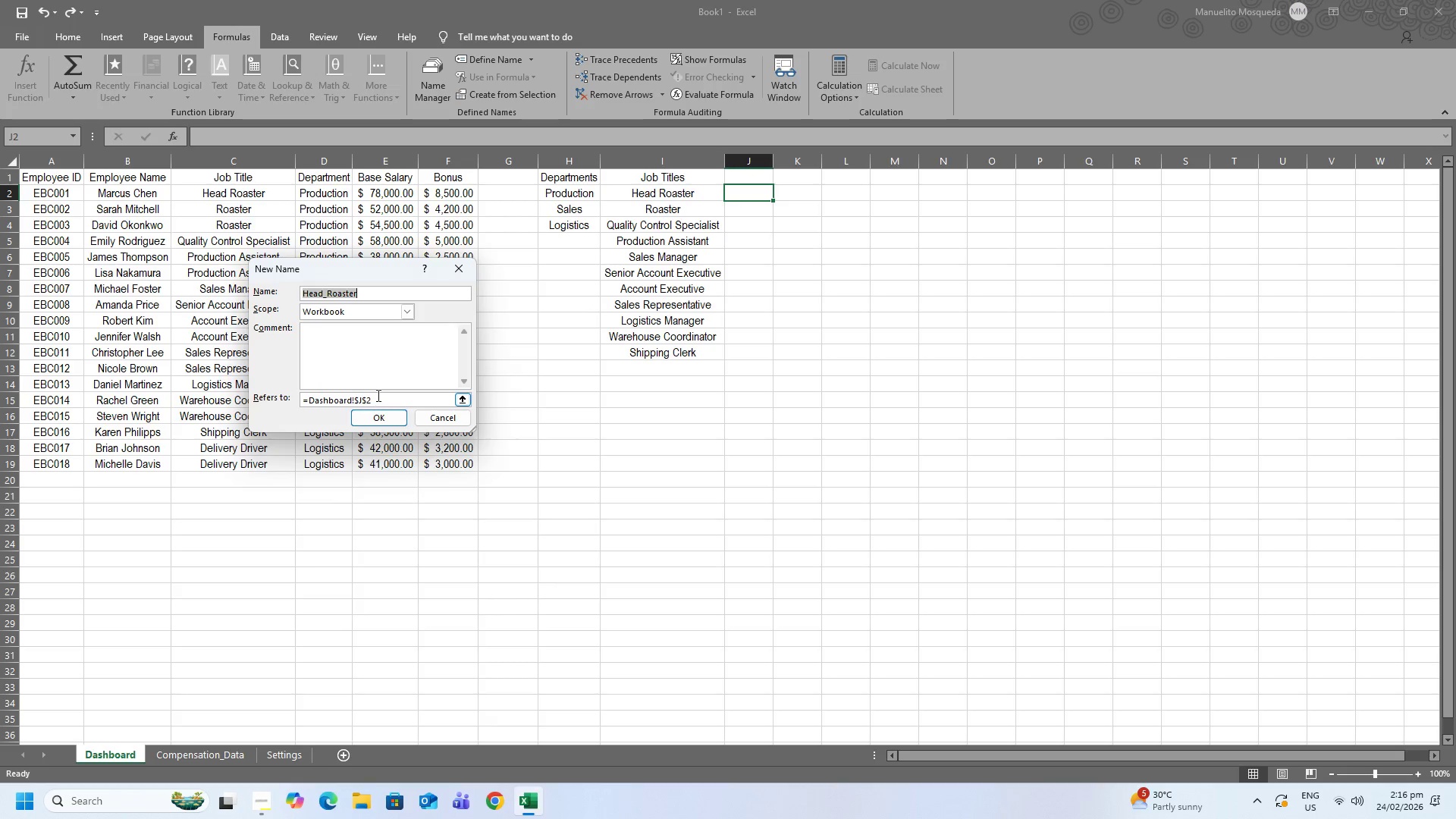 
left_click([382, 395])
 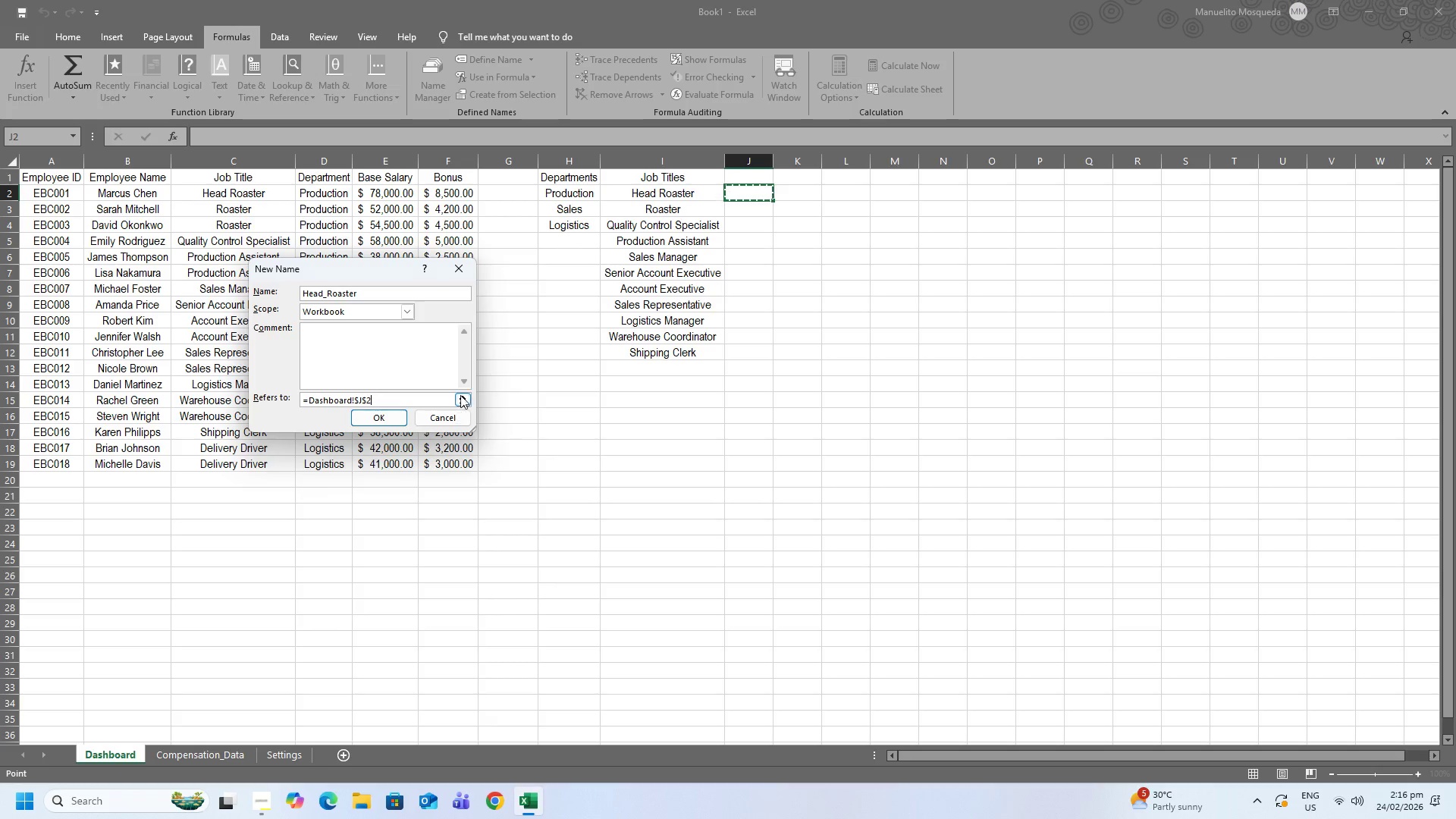 
left_click([460, 394])
 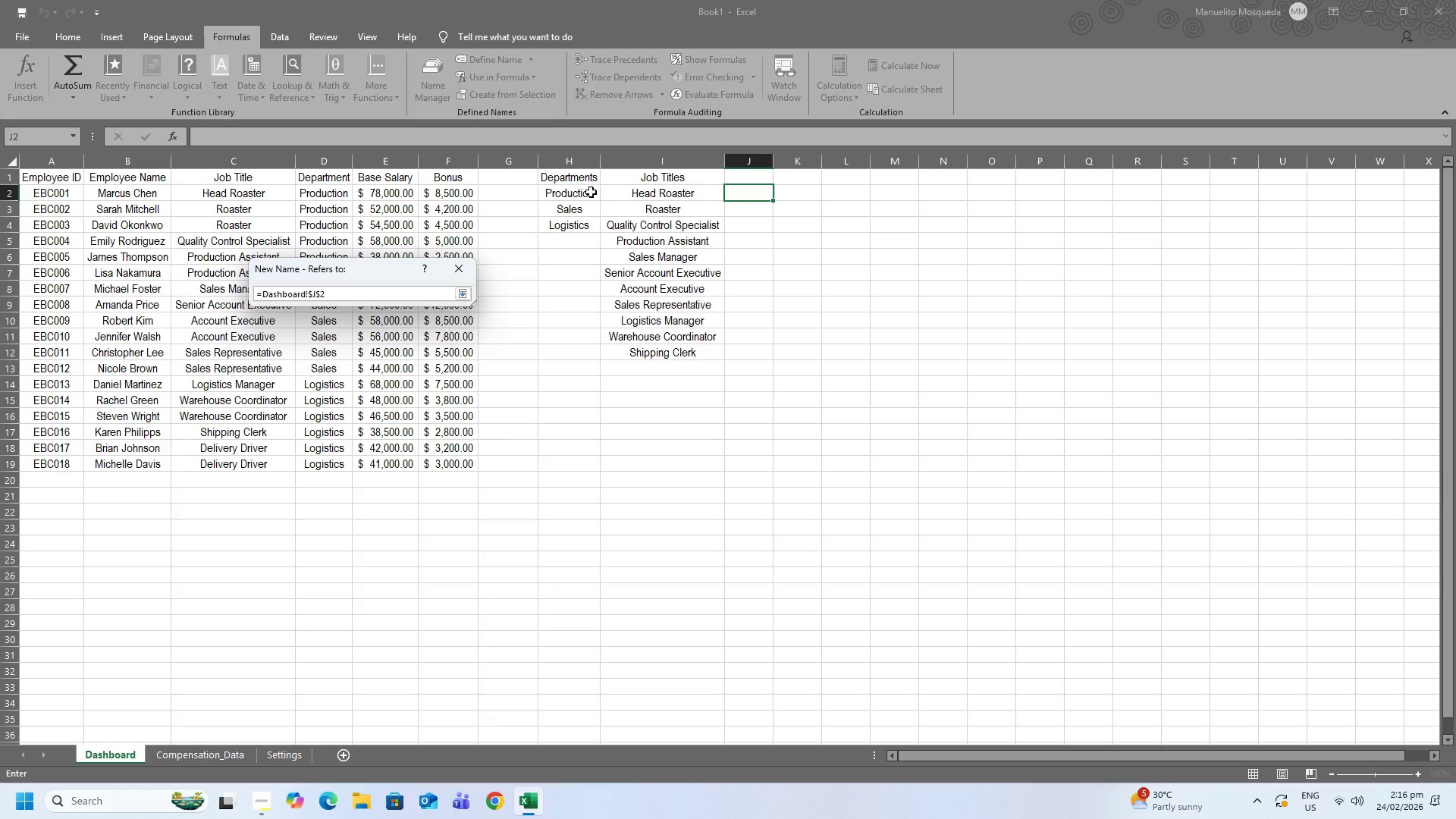 
left_click_drag(start_coordinate=[576, 193], to_coordinate=[582, 231])
 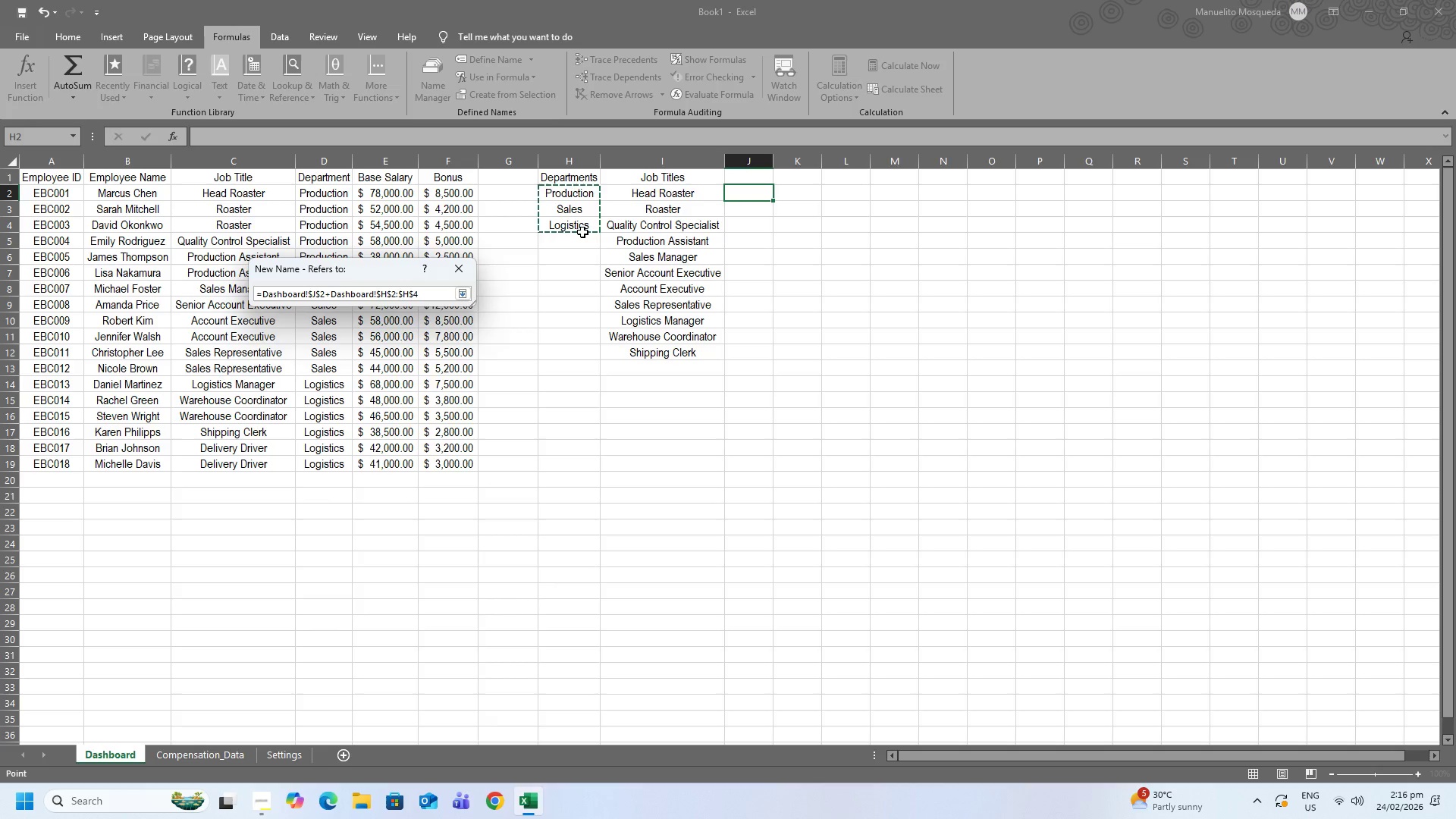 
key(Enter)
 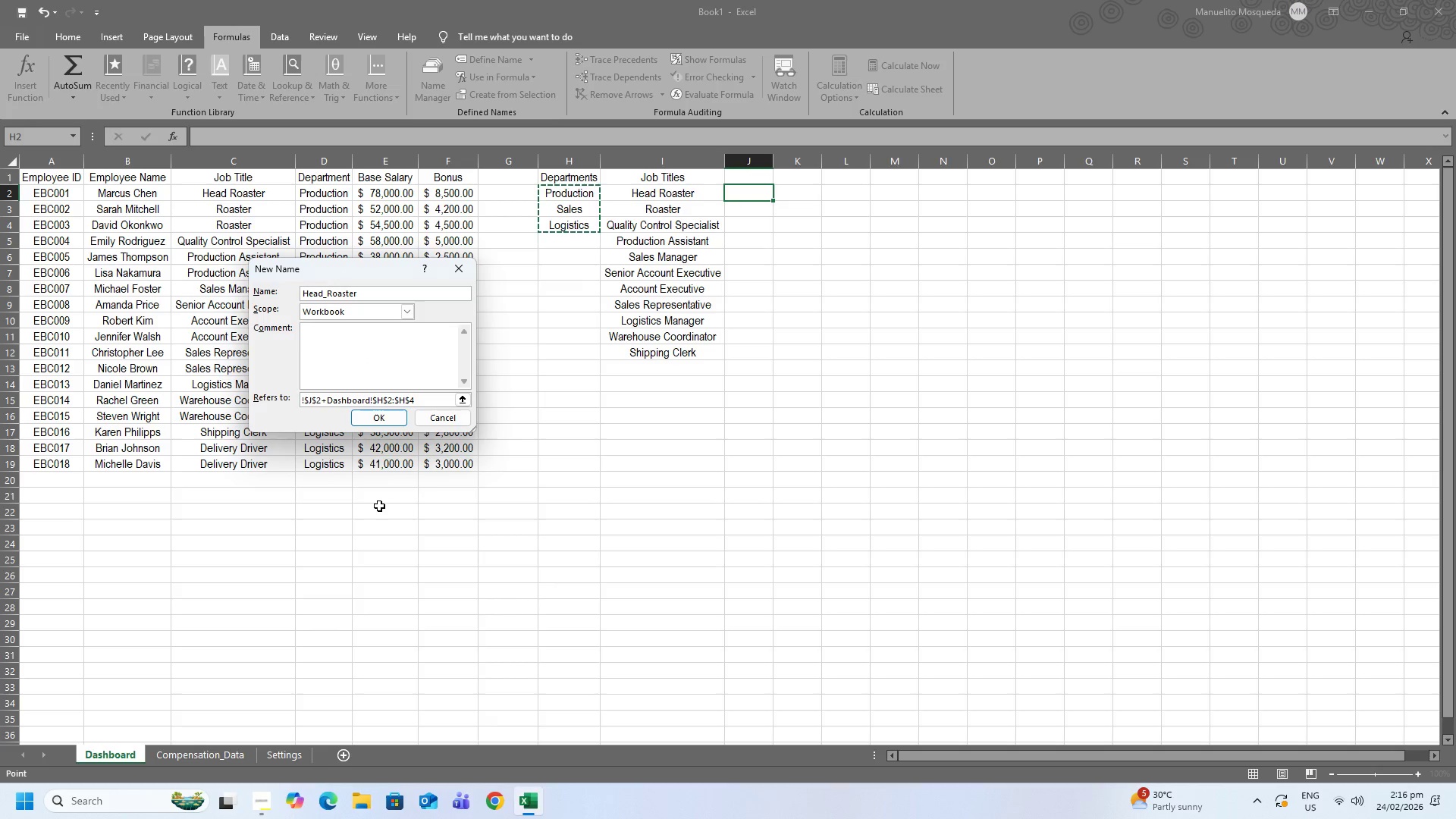 
left_click([392, 416])
 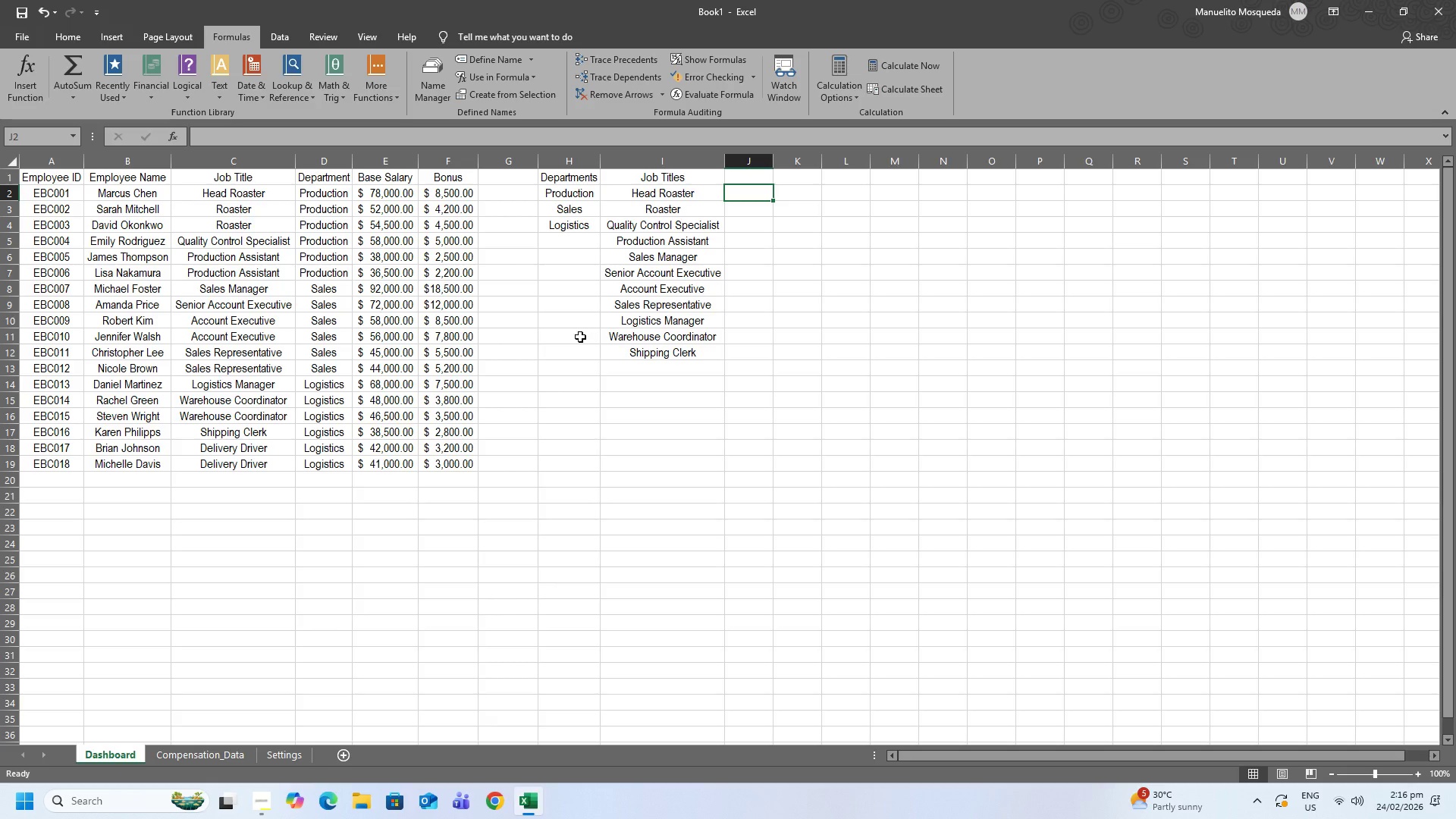 
wait(10.7)
 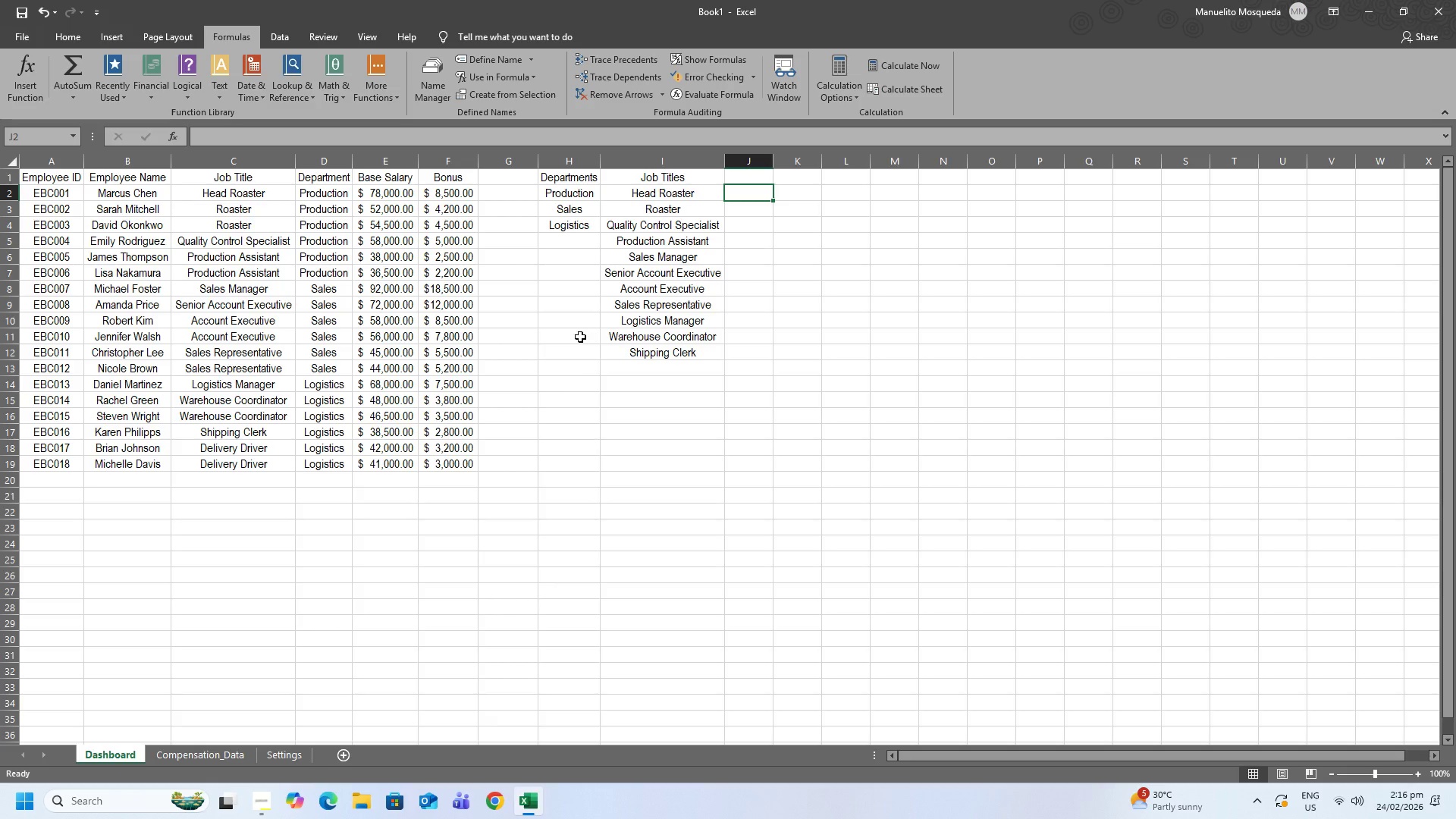 
left_click([334, 156])
 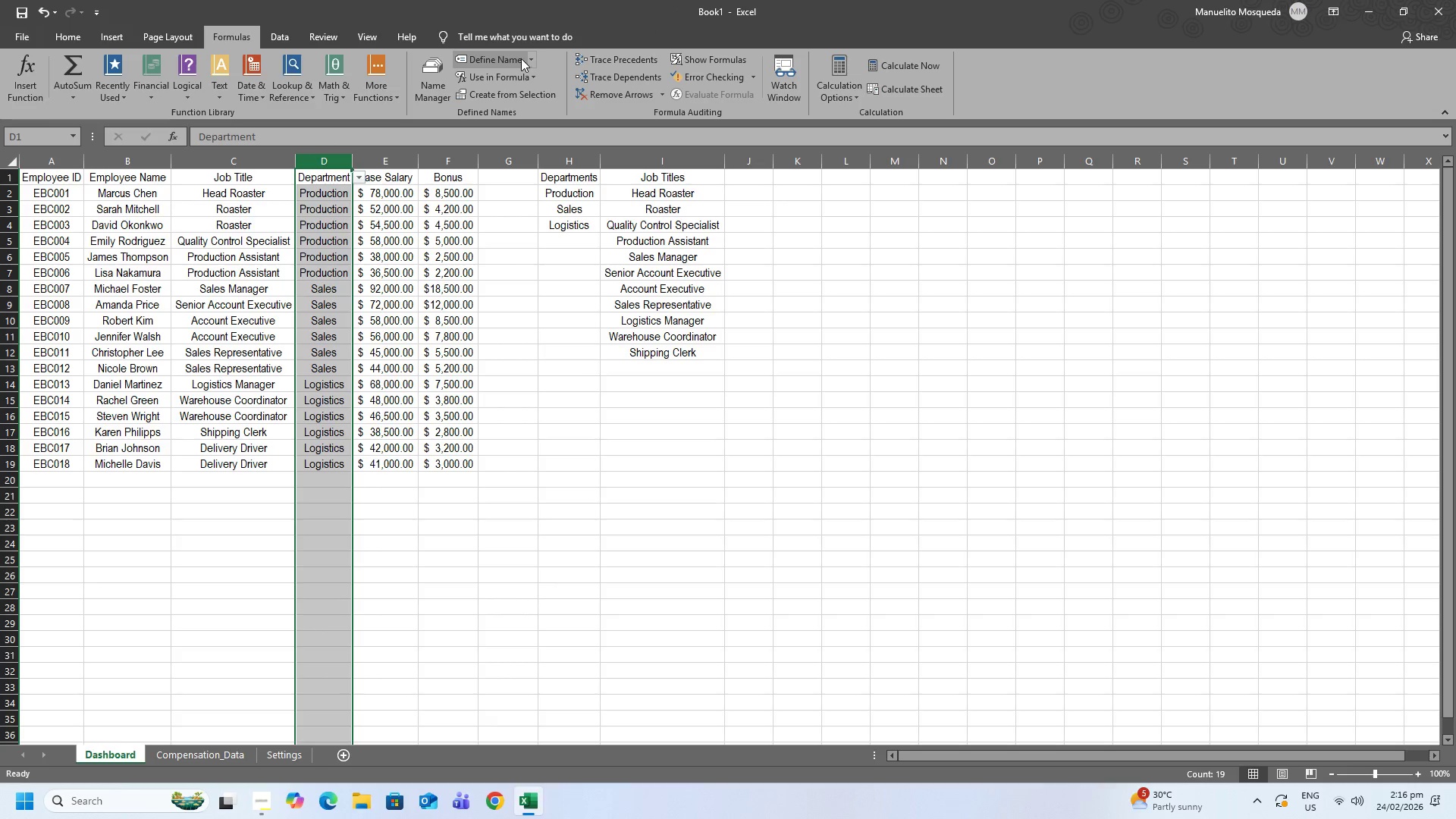 
left_click([530, 58])
 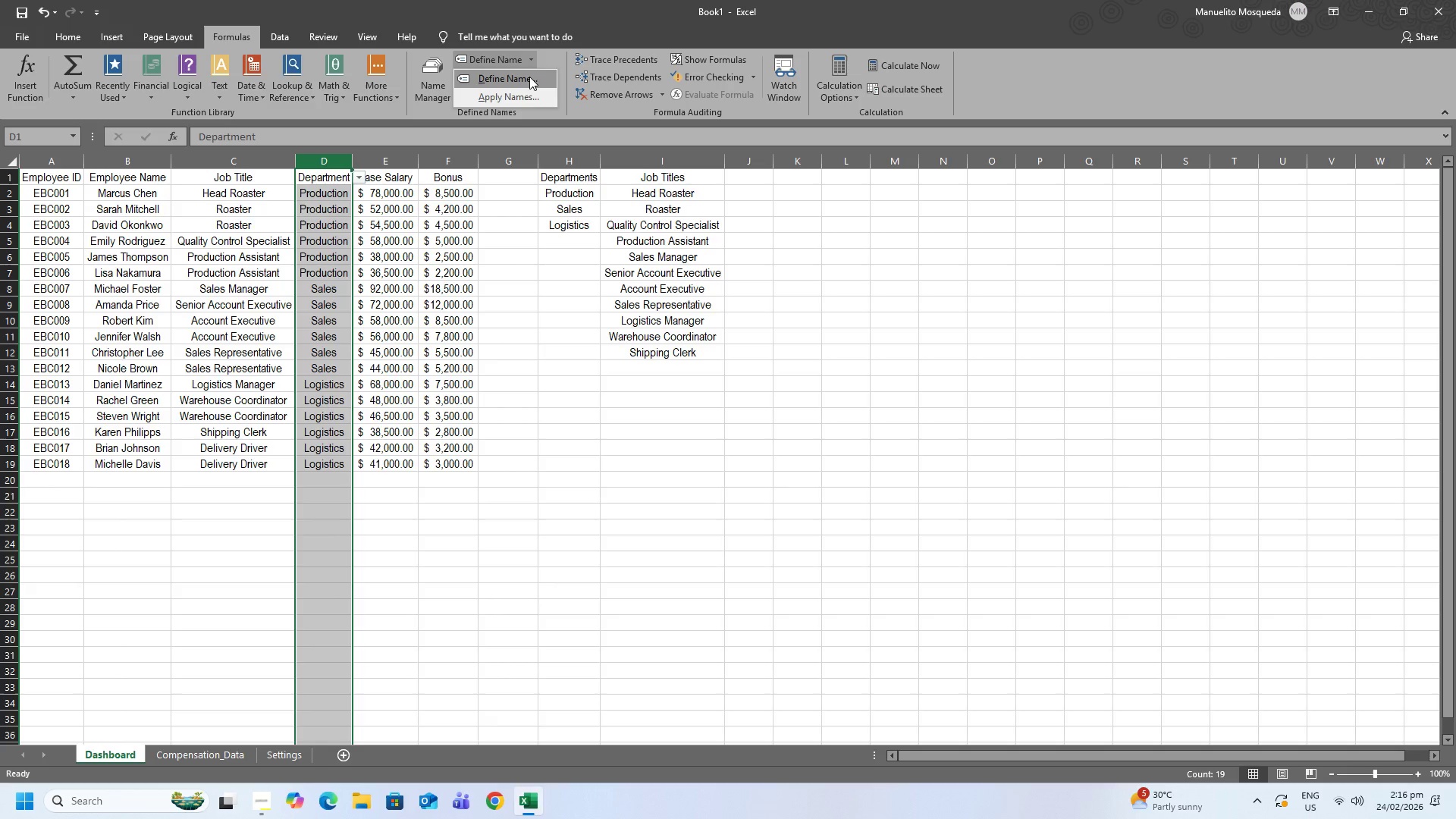 
left_click([529, 77])
 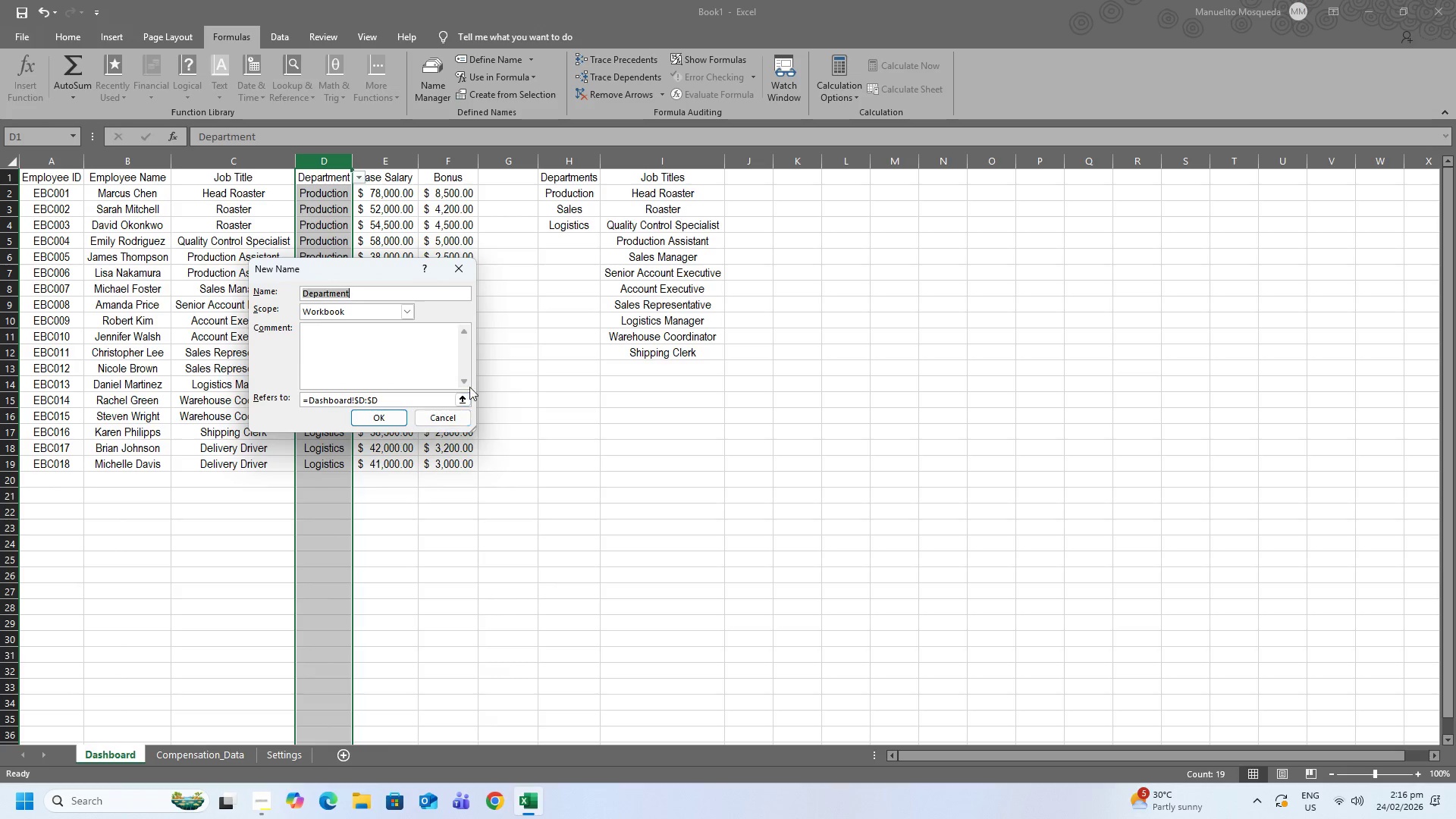 
left_click([466, 395])
 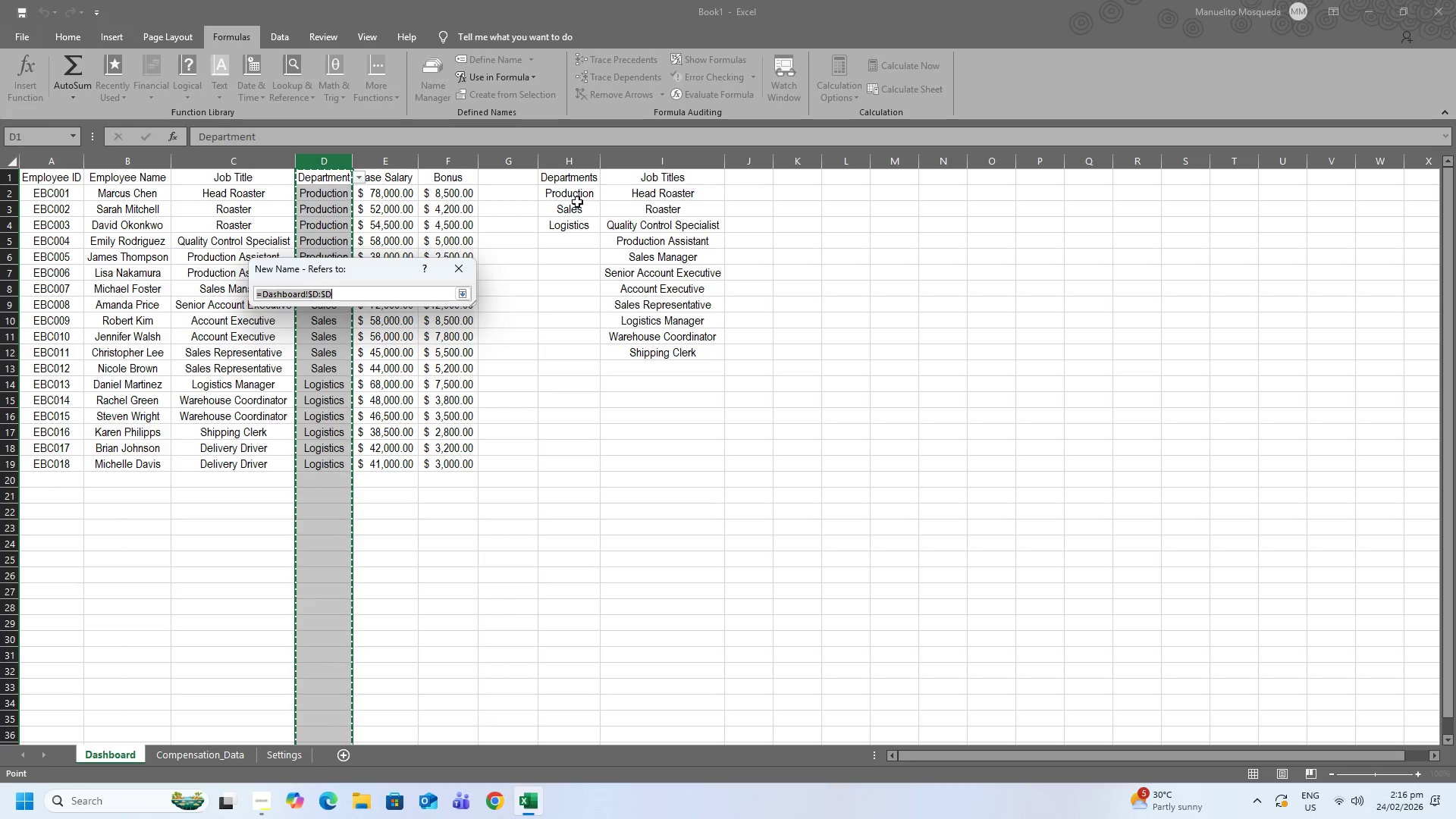 
left_click_drag(start_coordinate=[577, 197], to_coordinate=[577, 219])
 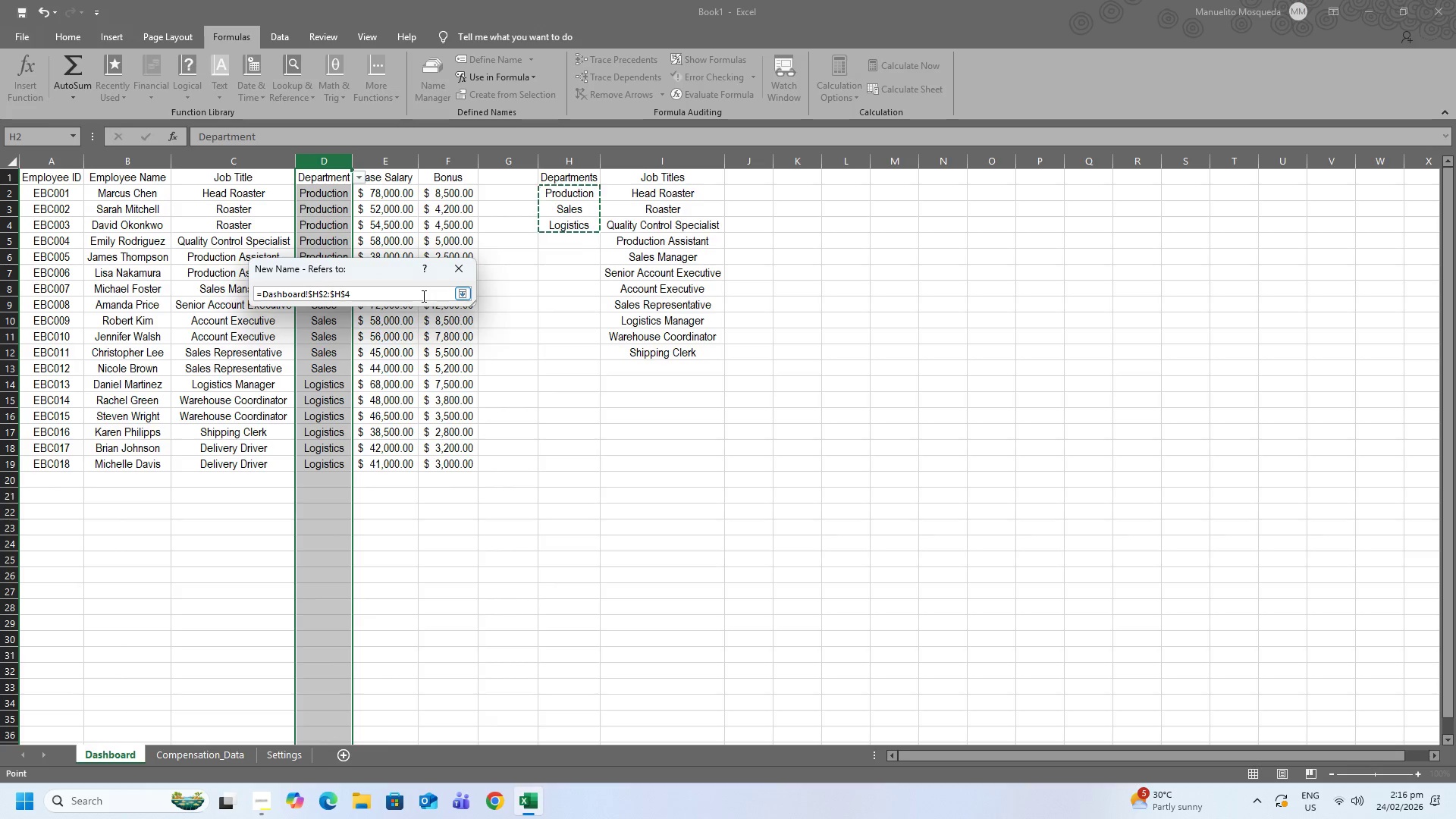 
key(Enter)
 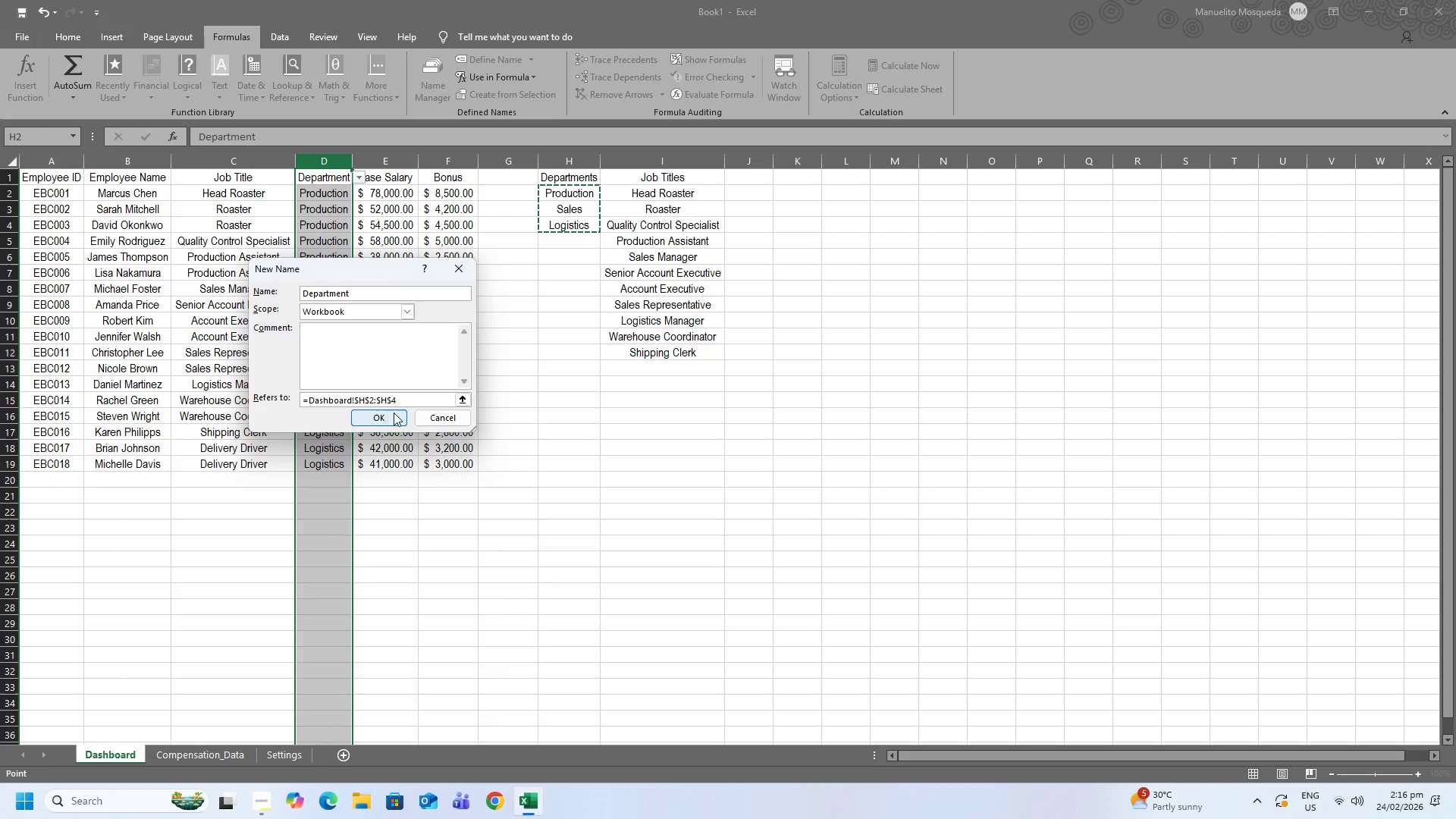 
left_click([387, 416])
 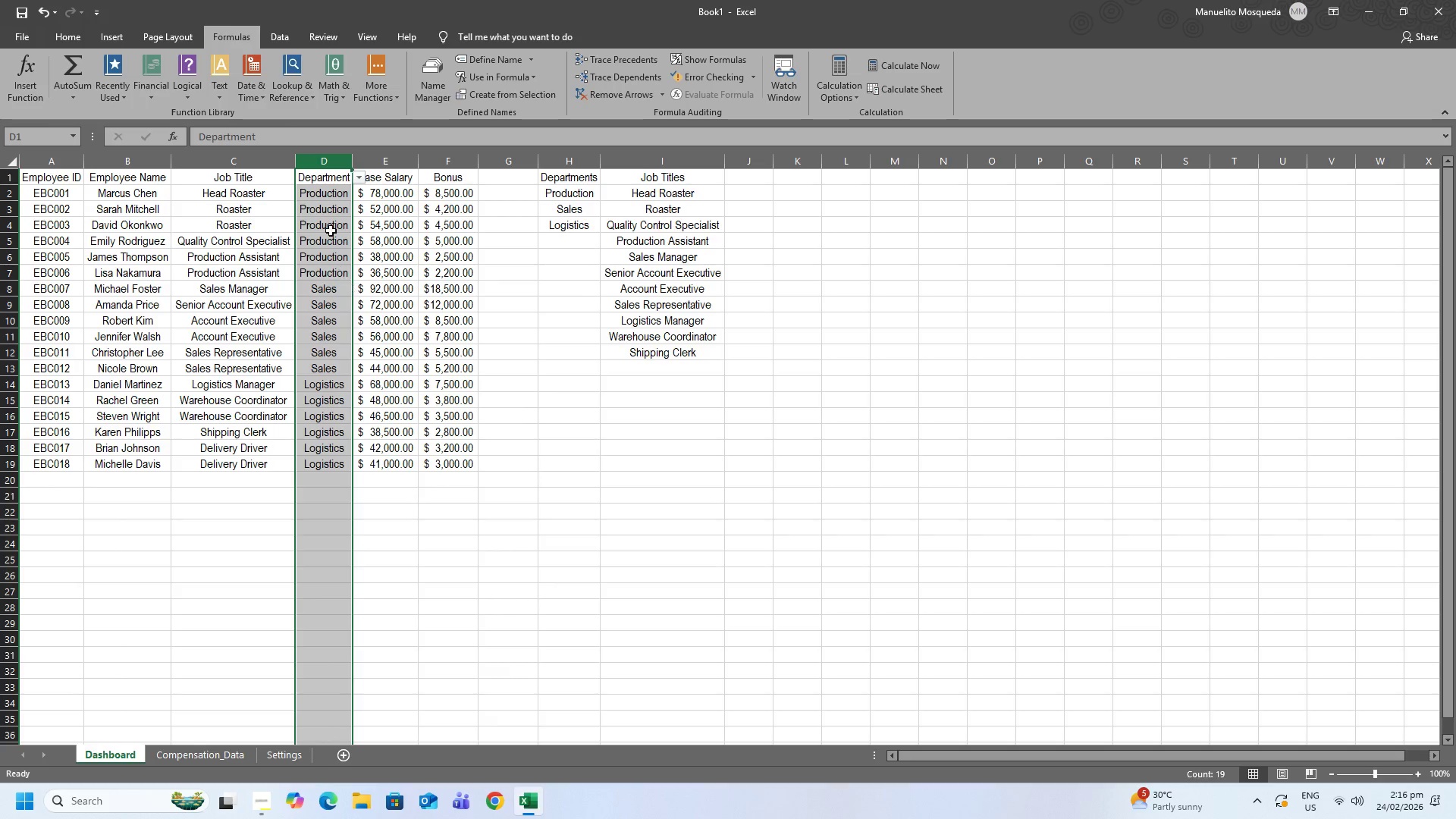 
left_click([327, 192])
 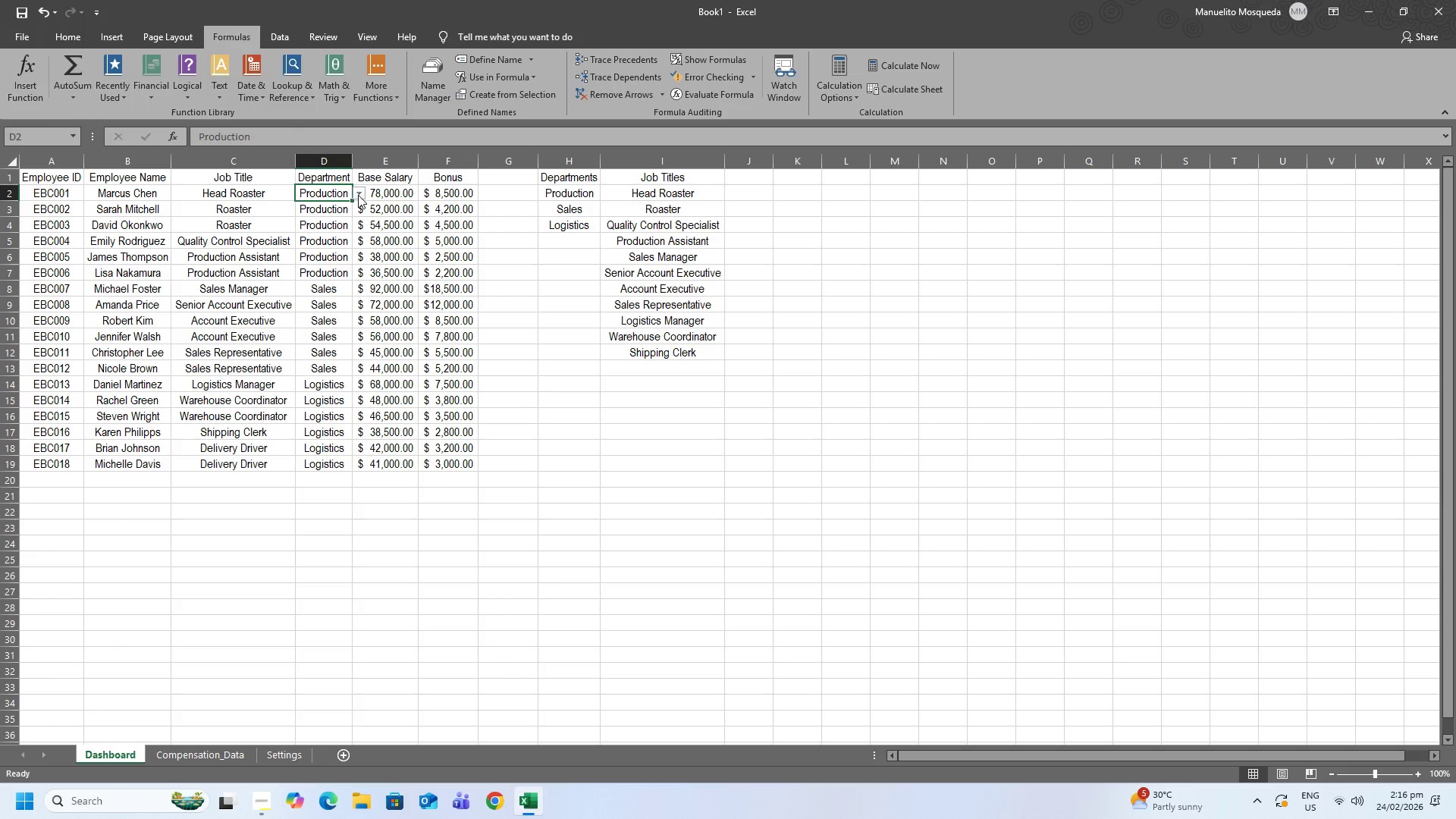 
left_click([359, 193])
 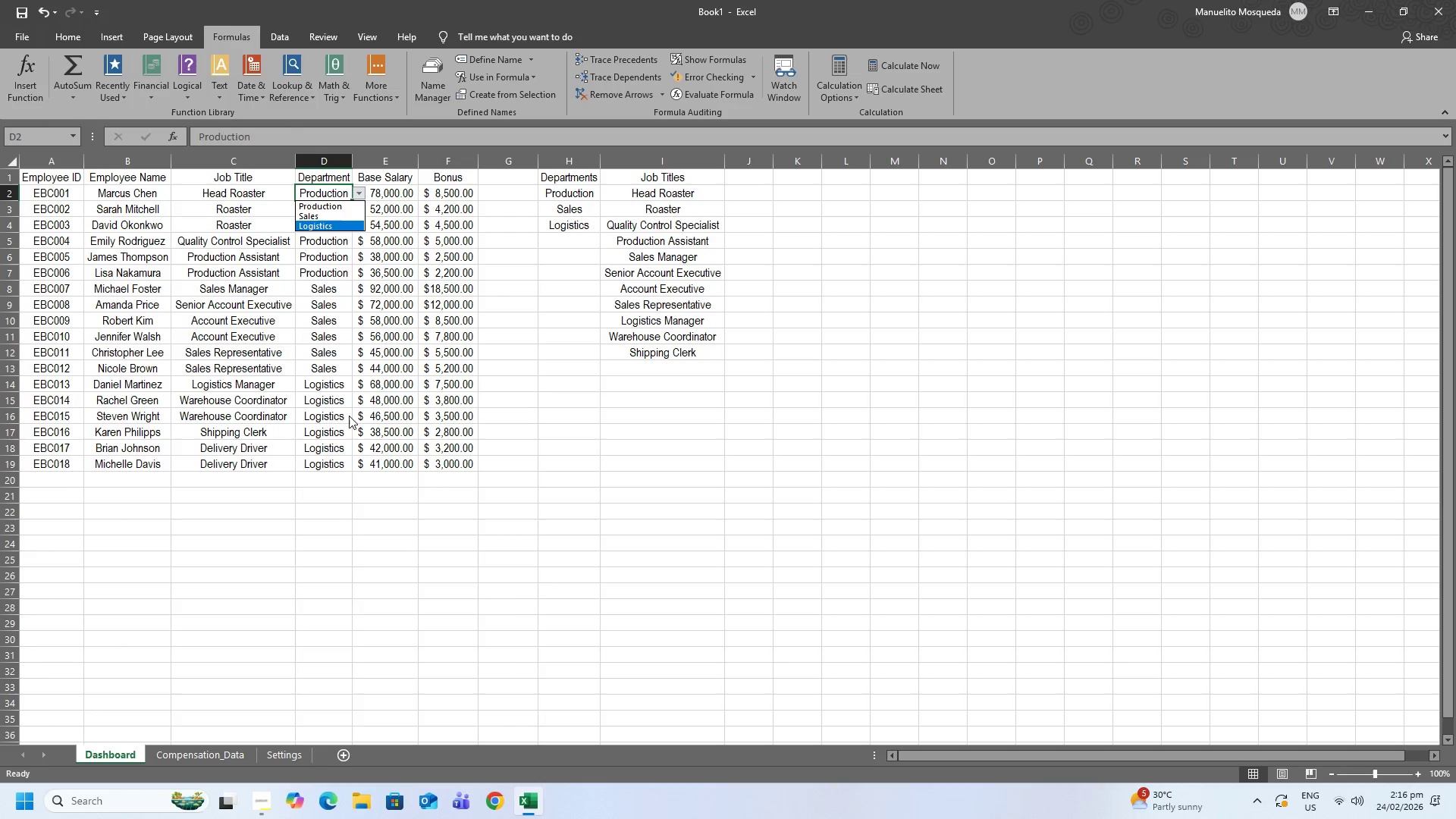 
left_click([338, 519])
 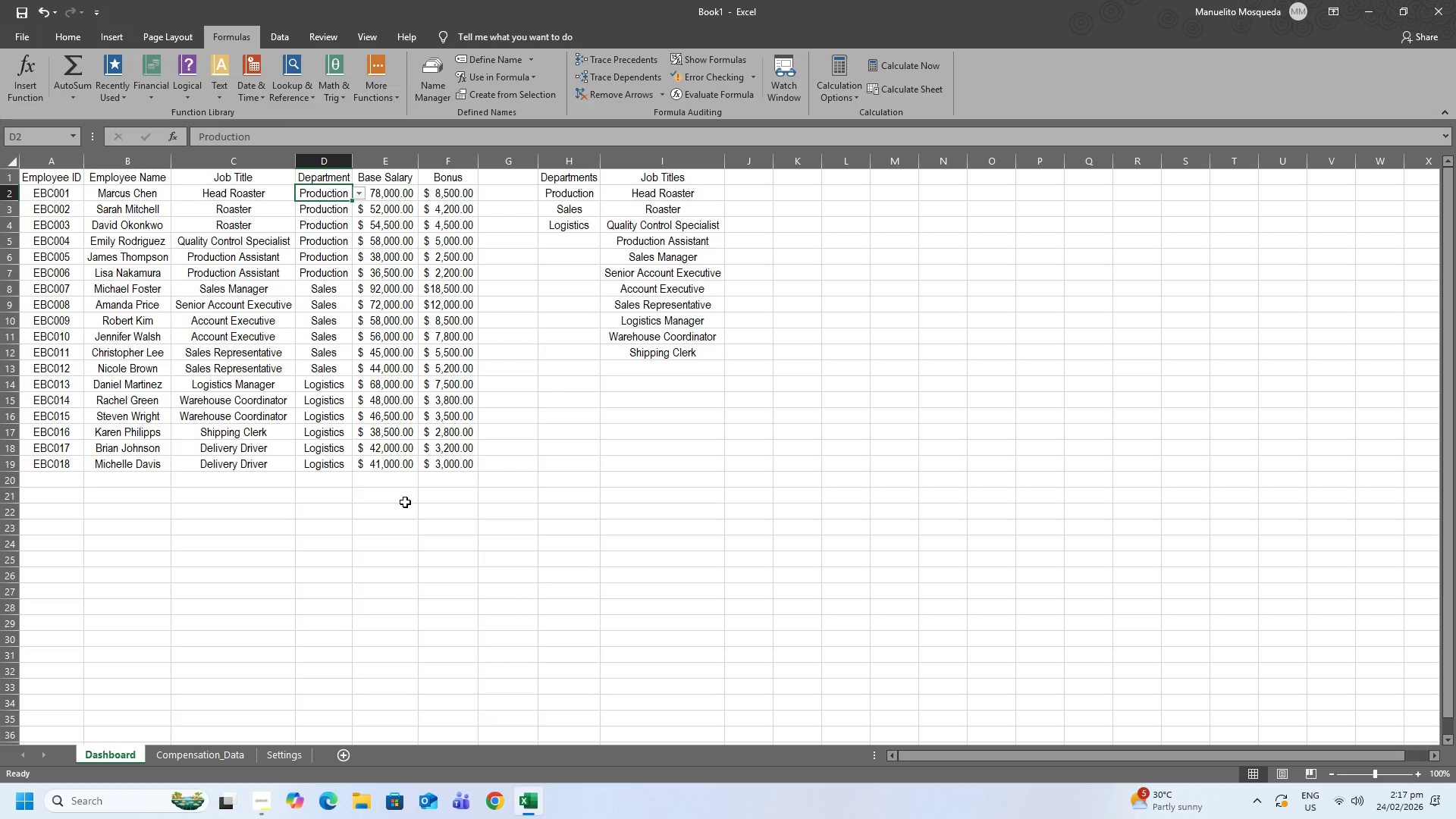 
wait(12.69)
 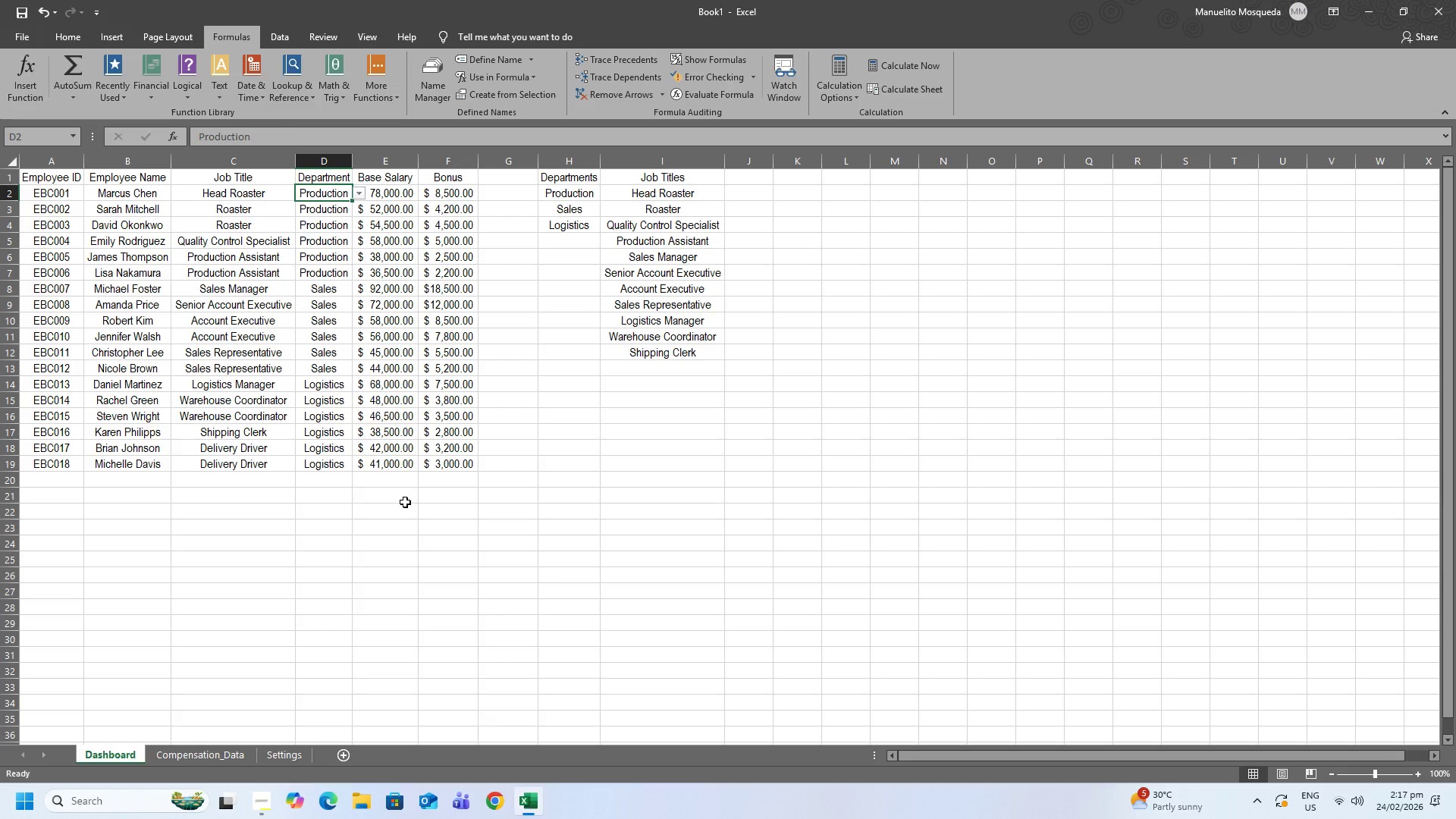 
left_click([223, 720])
 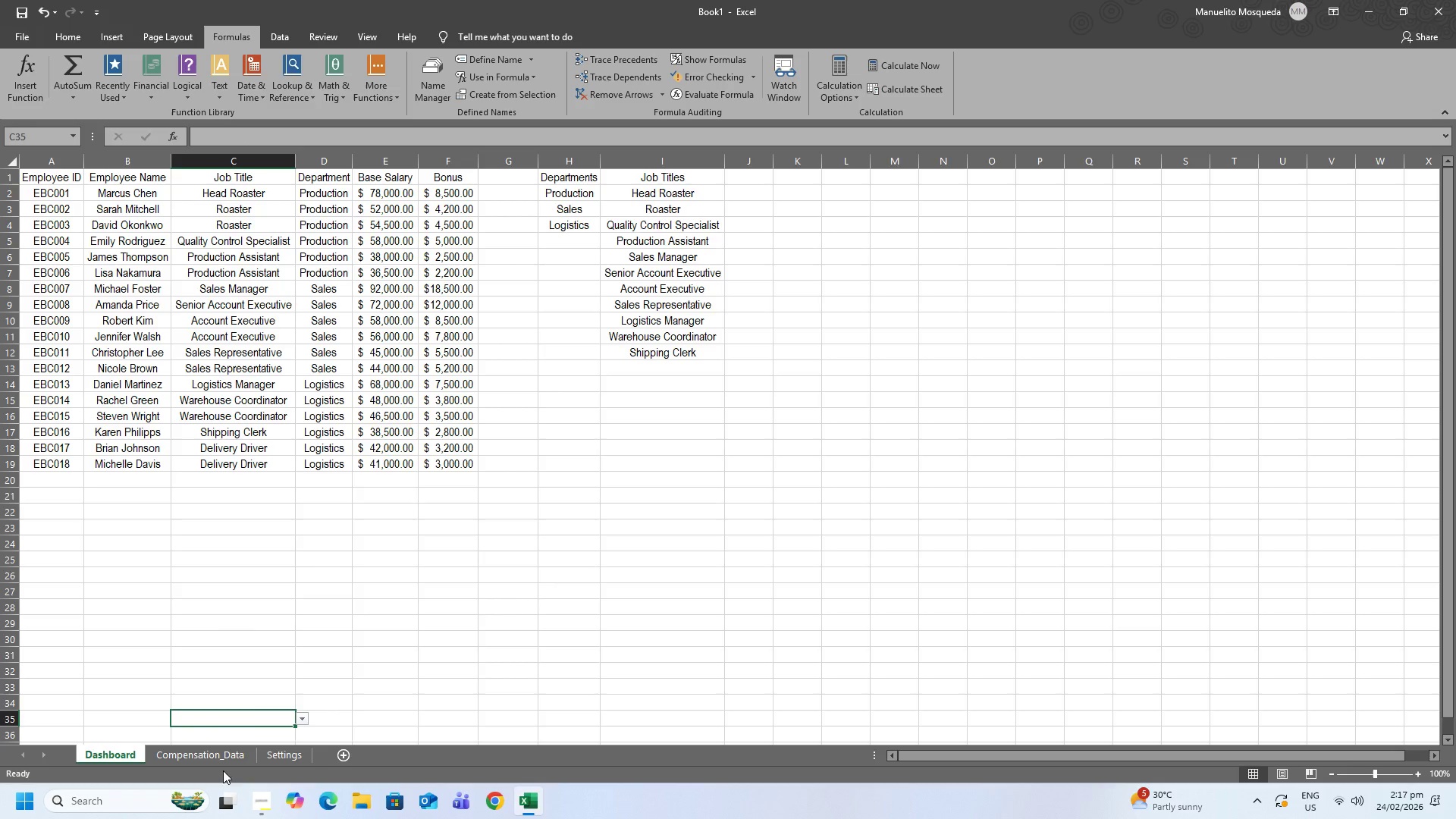 
double_click([223, 762])
 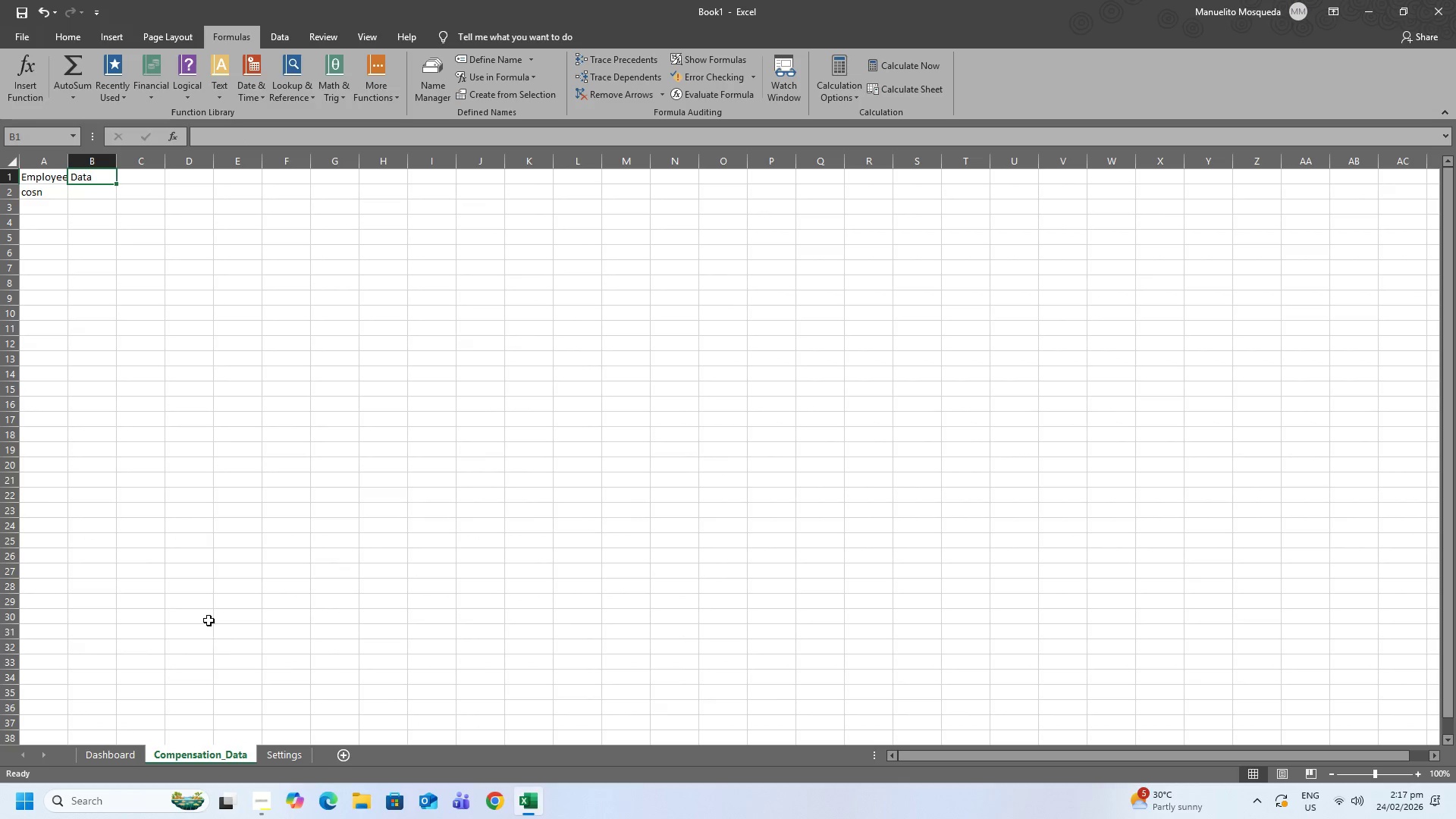 
scroll: coordinate [165, 535], scroll_direction: up, amount: 2.0
 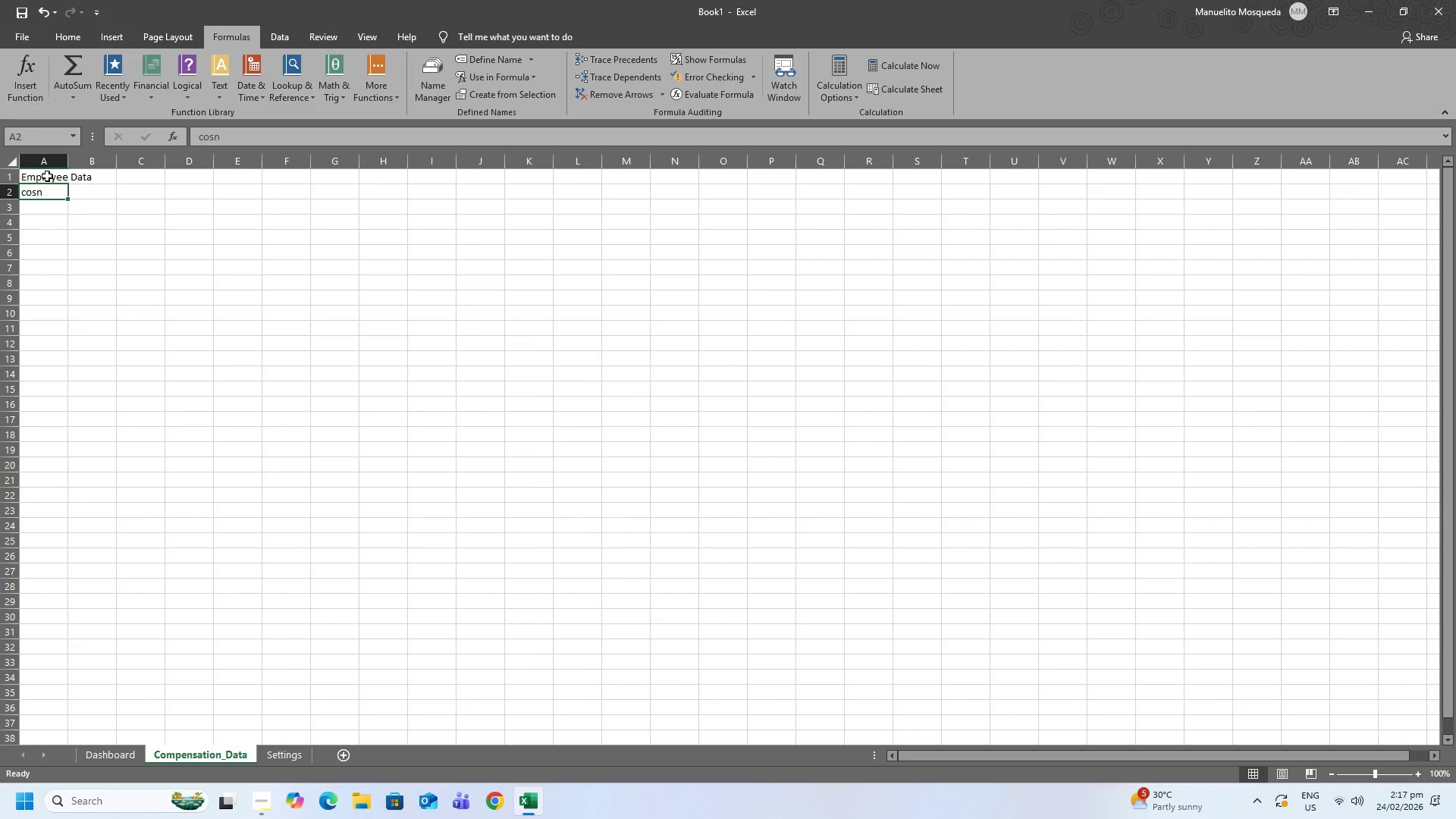 
double_click([48, 173])
 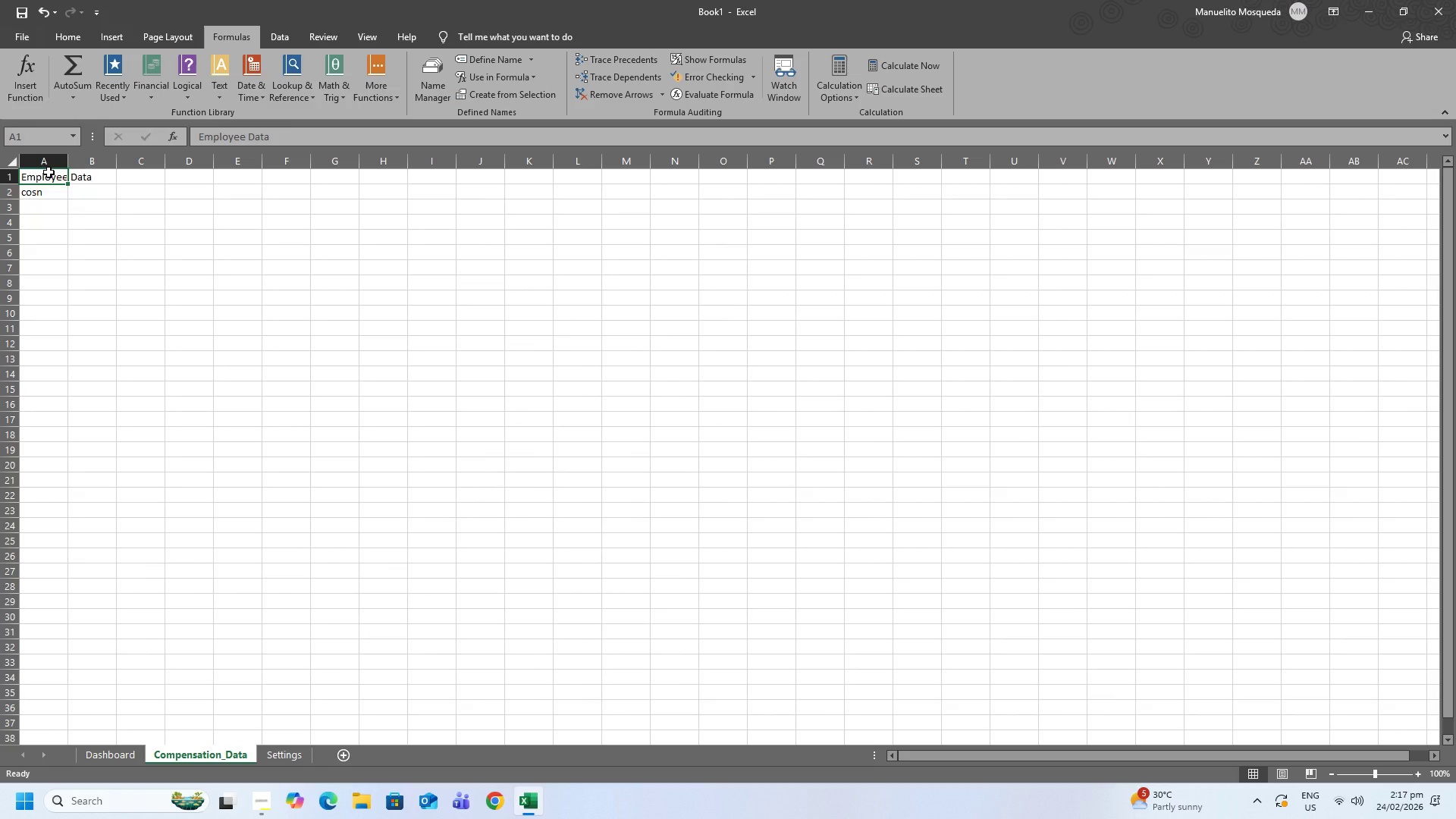 
key(1)
 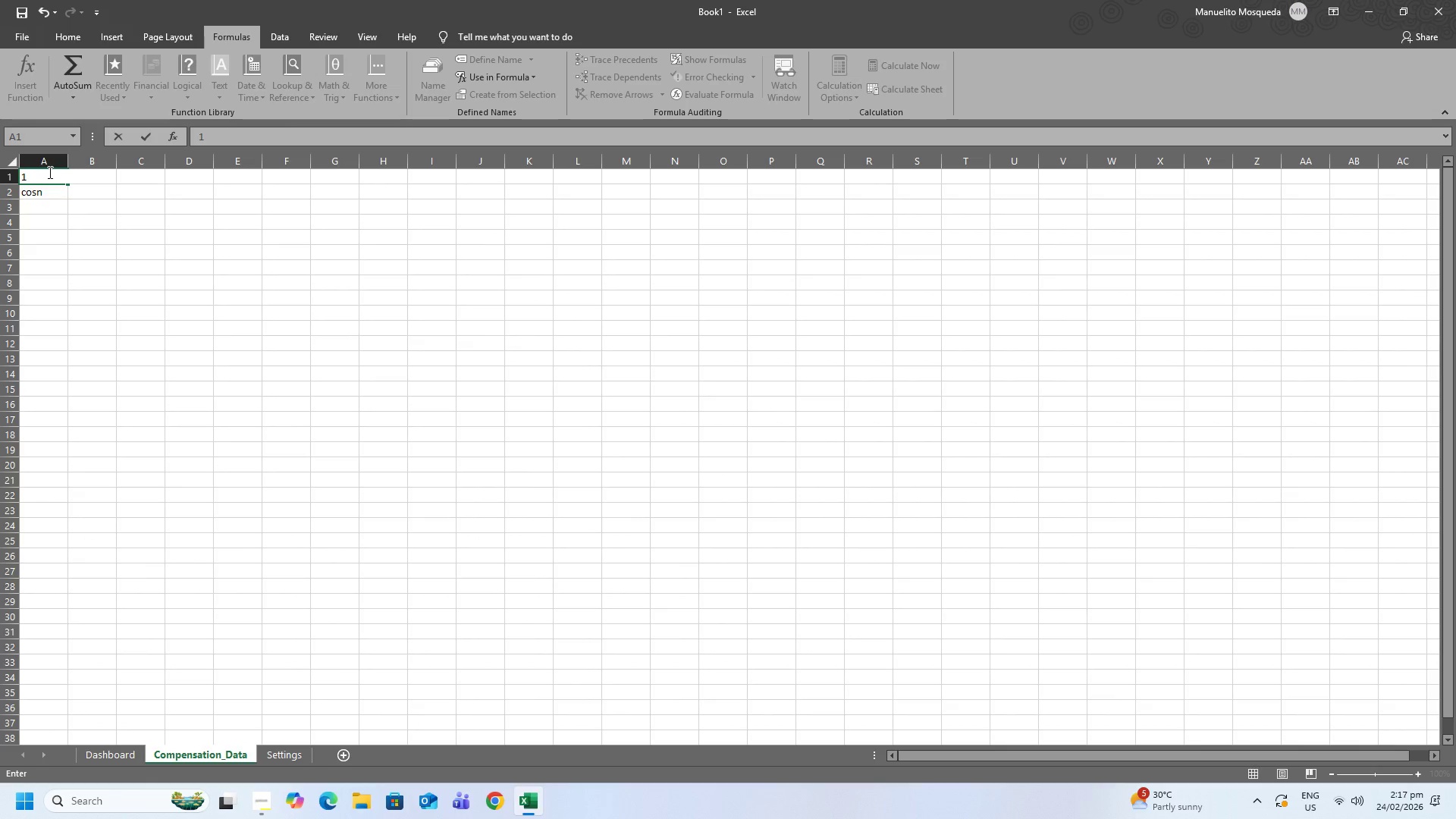 
key(Backspace)
 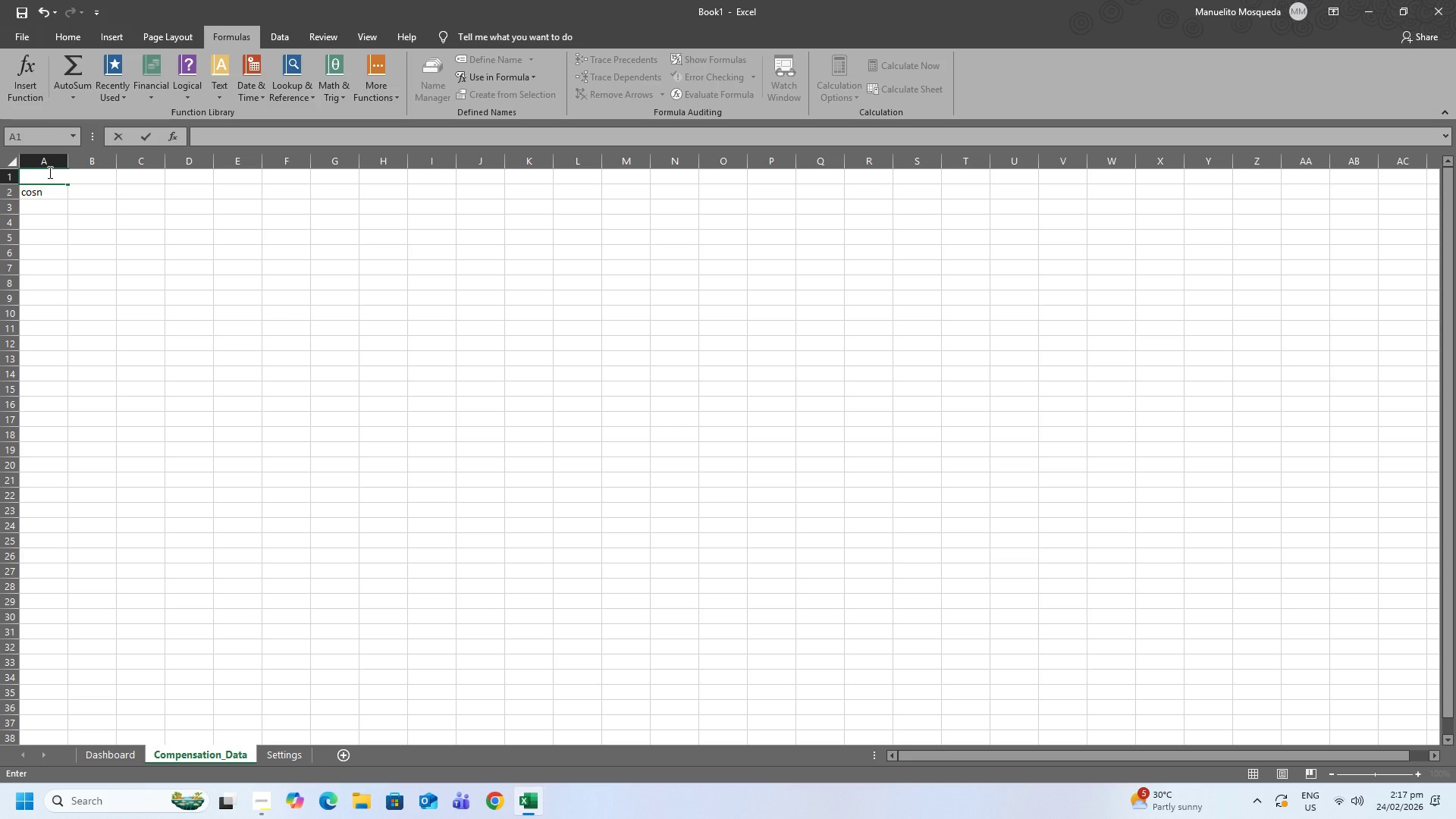 
wait(6.72)
 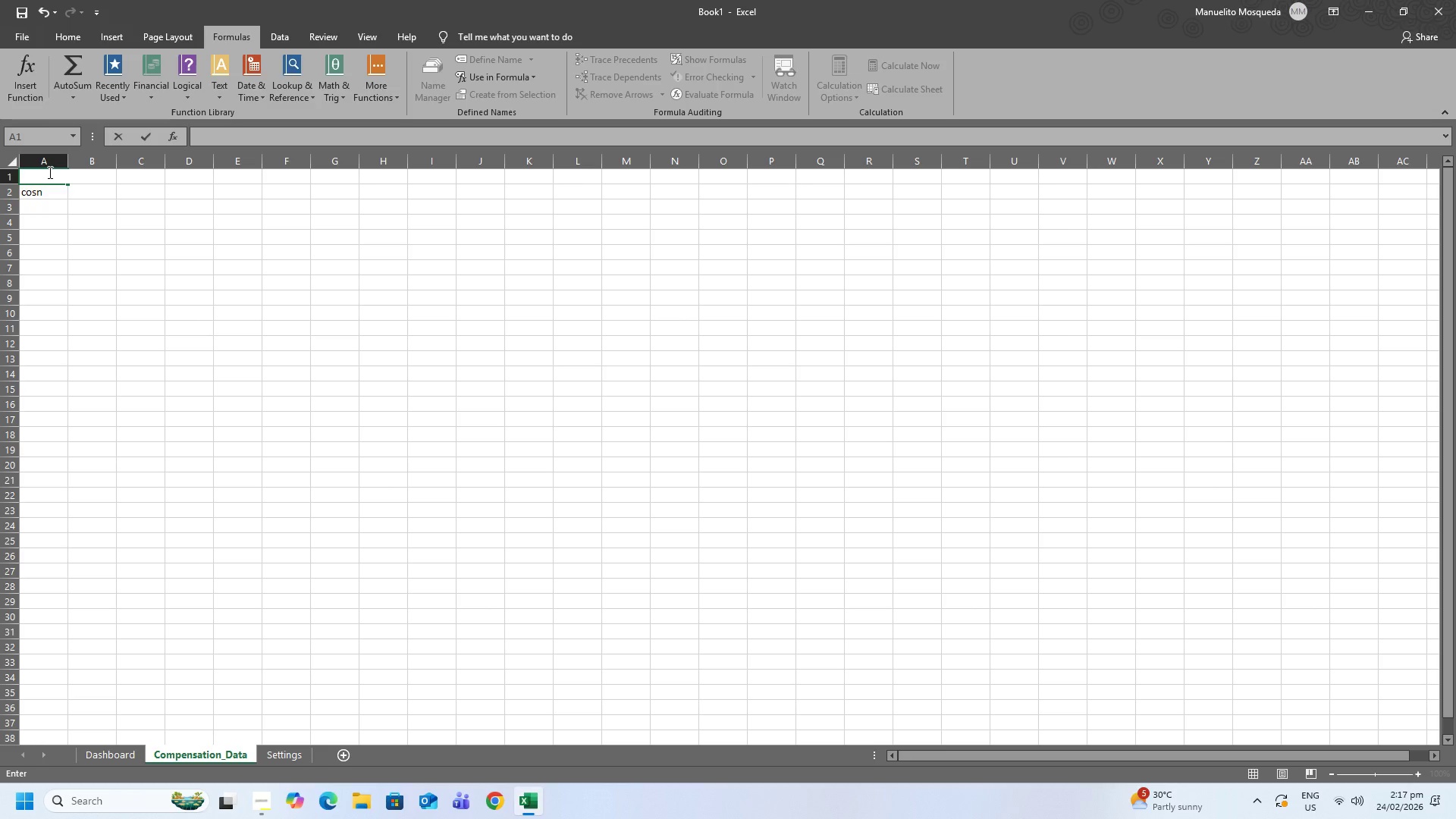 
key(Tab)
type(Minimum)
key(Tab)
type(Maximum)
key(Tab)
type(Rate)
 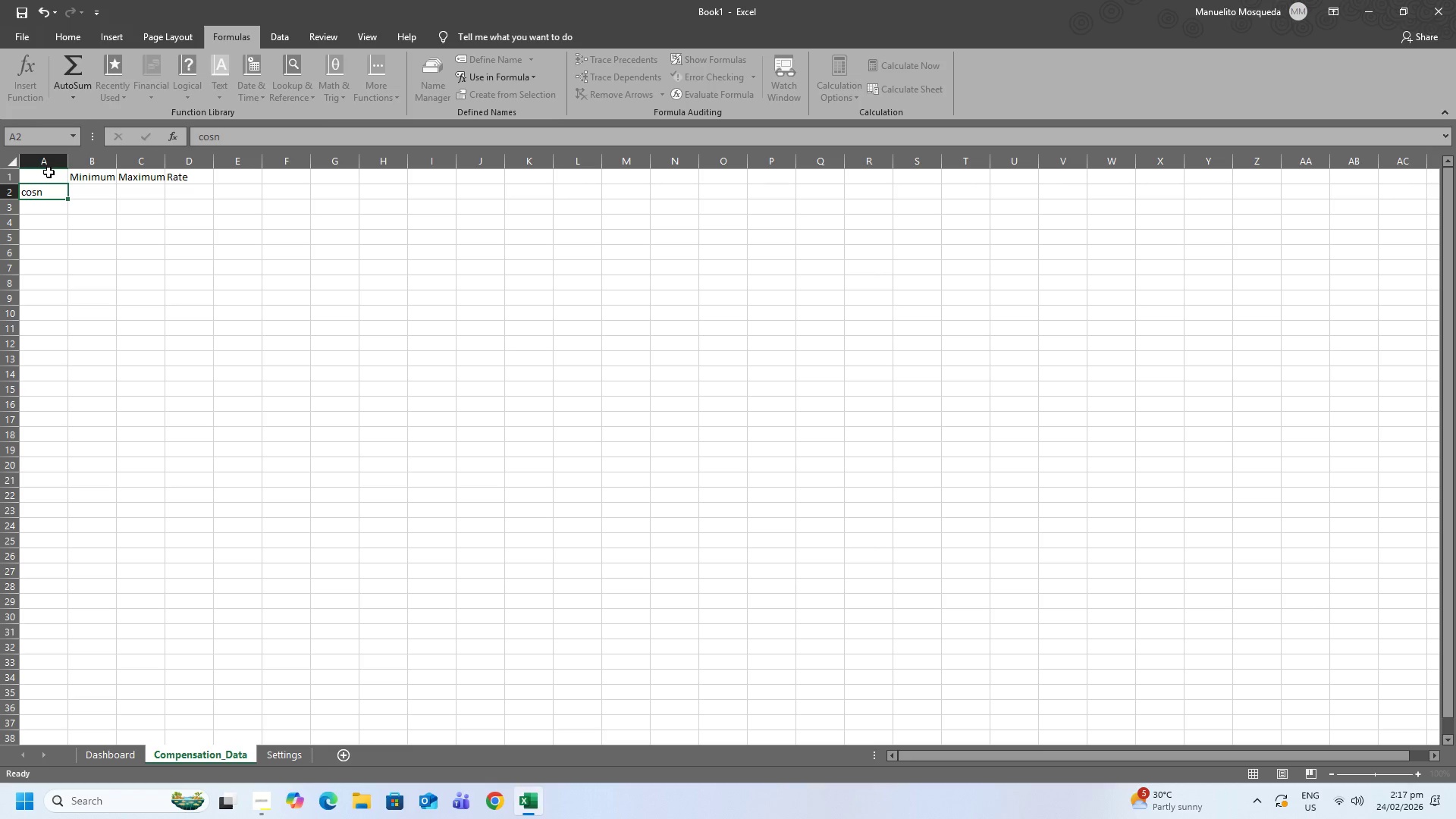 
 